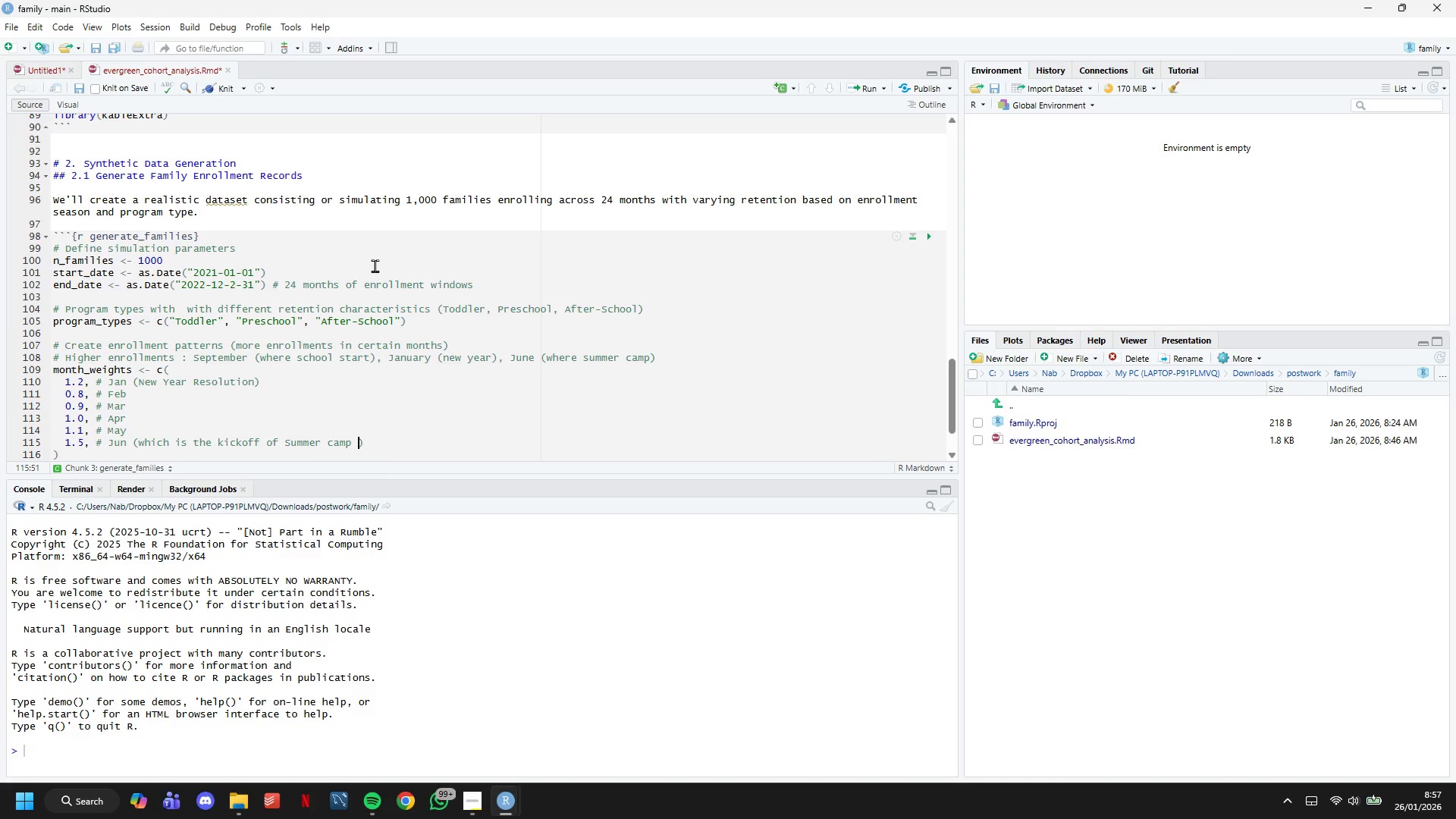 
key(ArrowRight)
 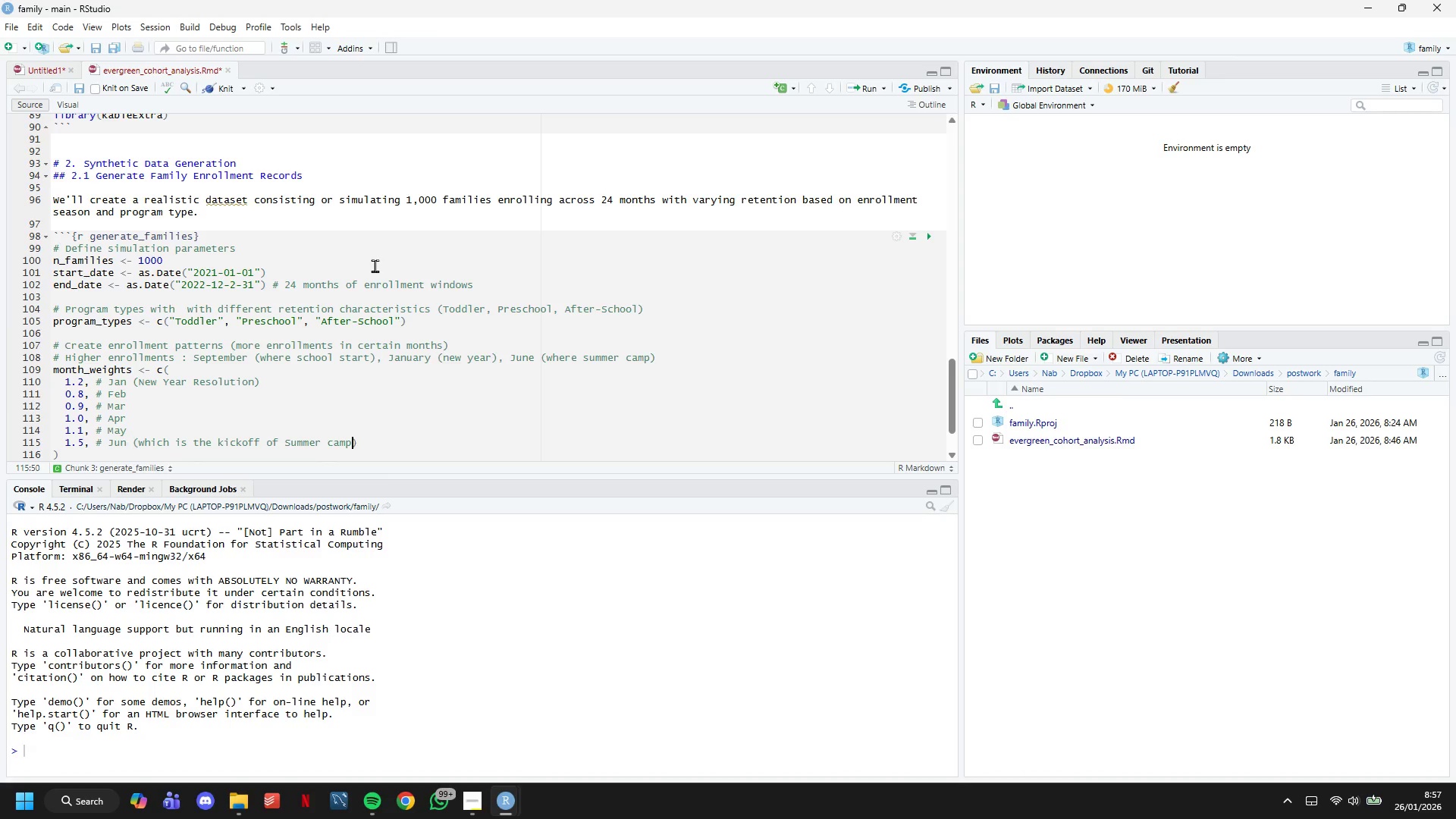 
key(Backspace)
 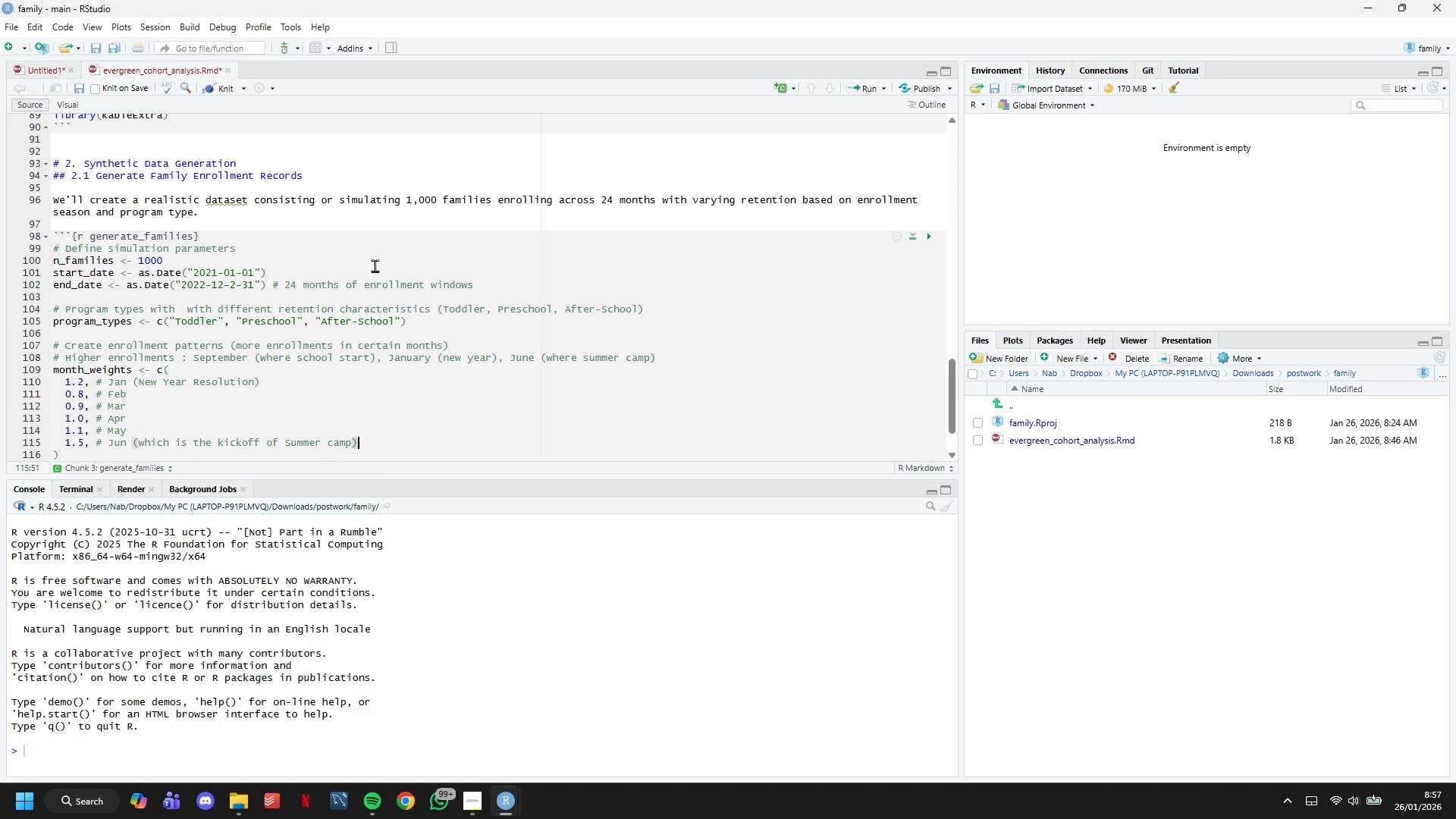 
key(ArrowRight)
 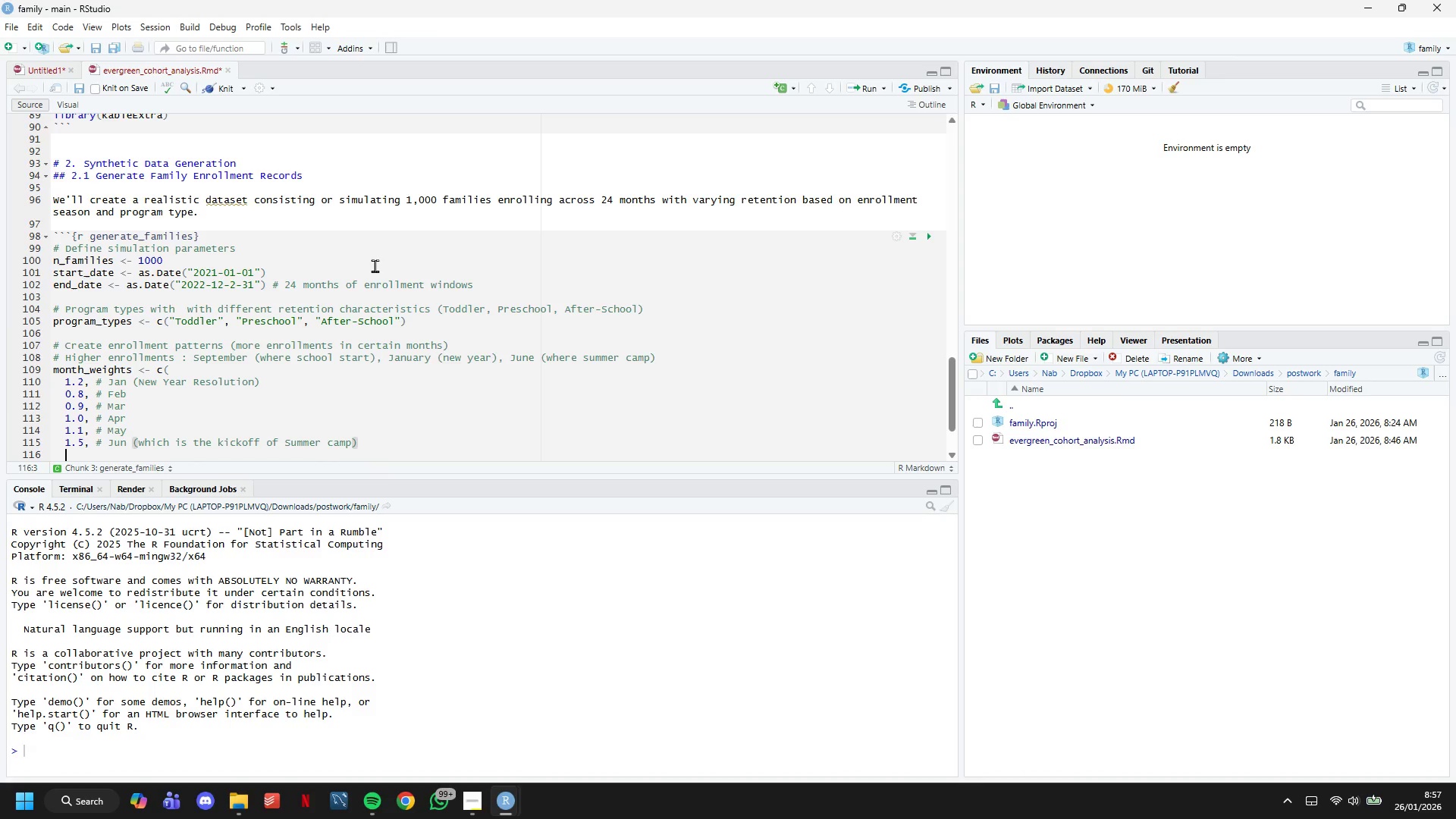 
key(Enter)
 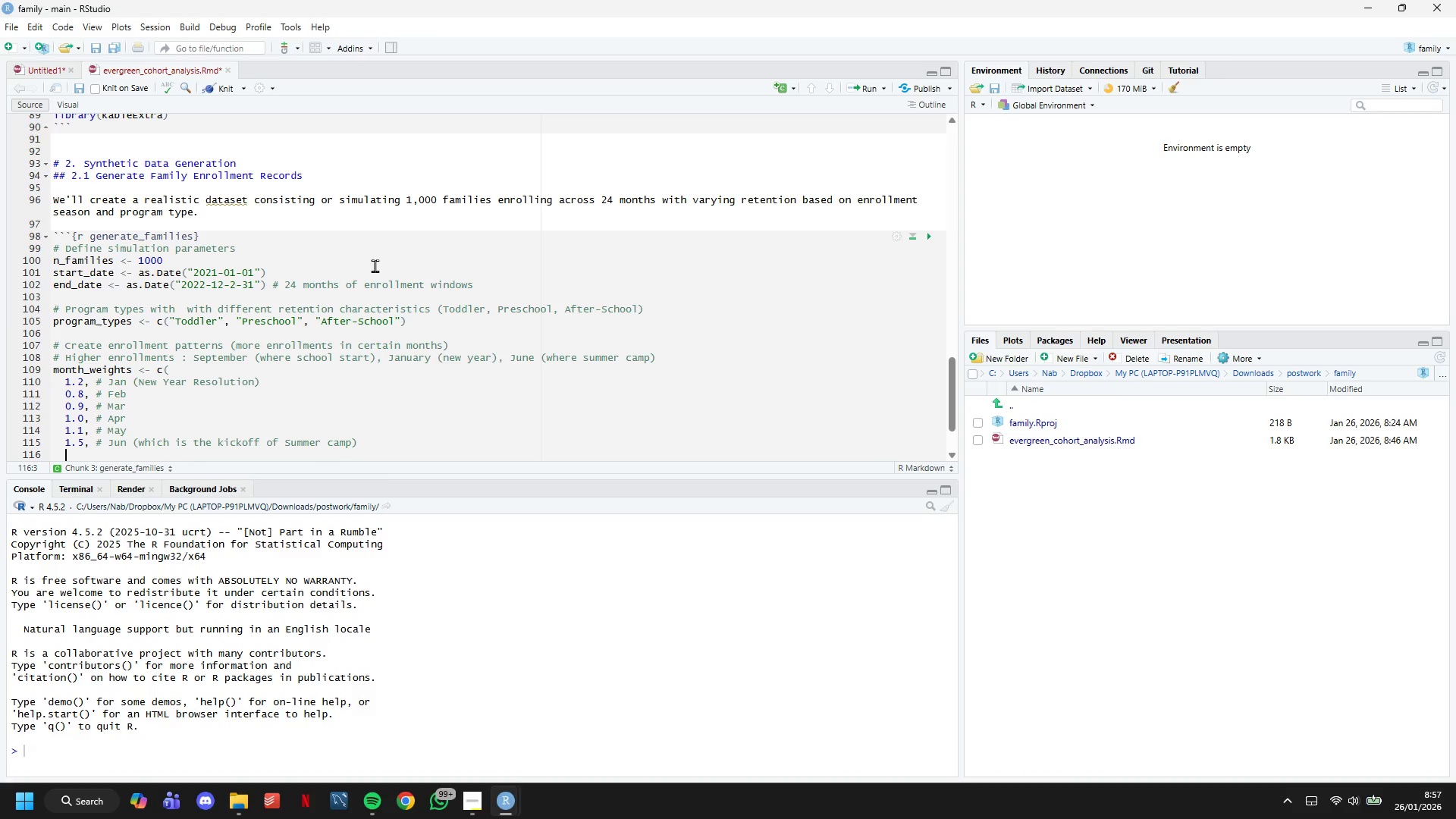 
type(1.4, $)
key(Backspace)
type(# Jul (Summer camp)
 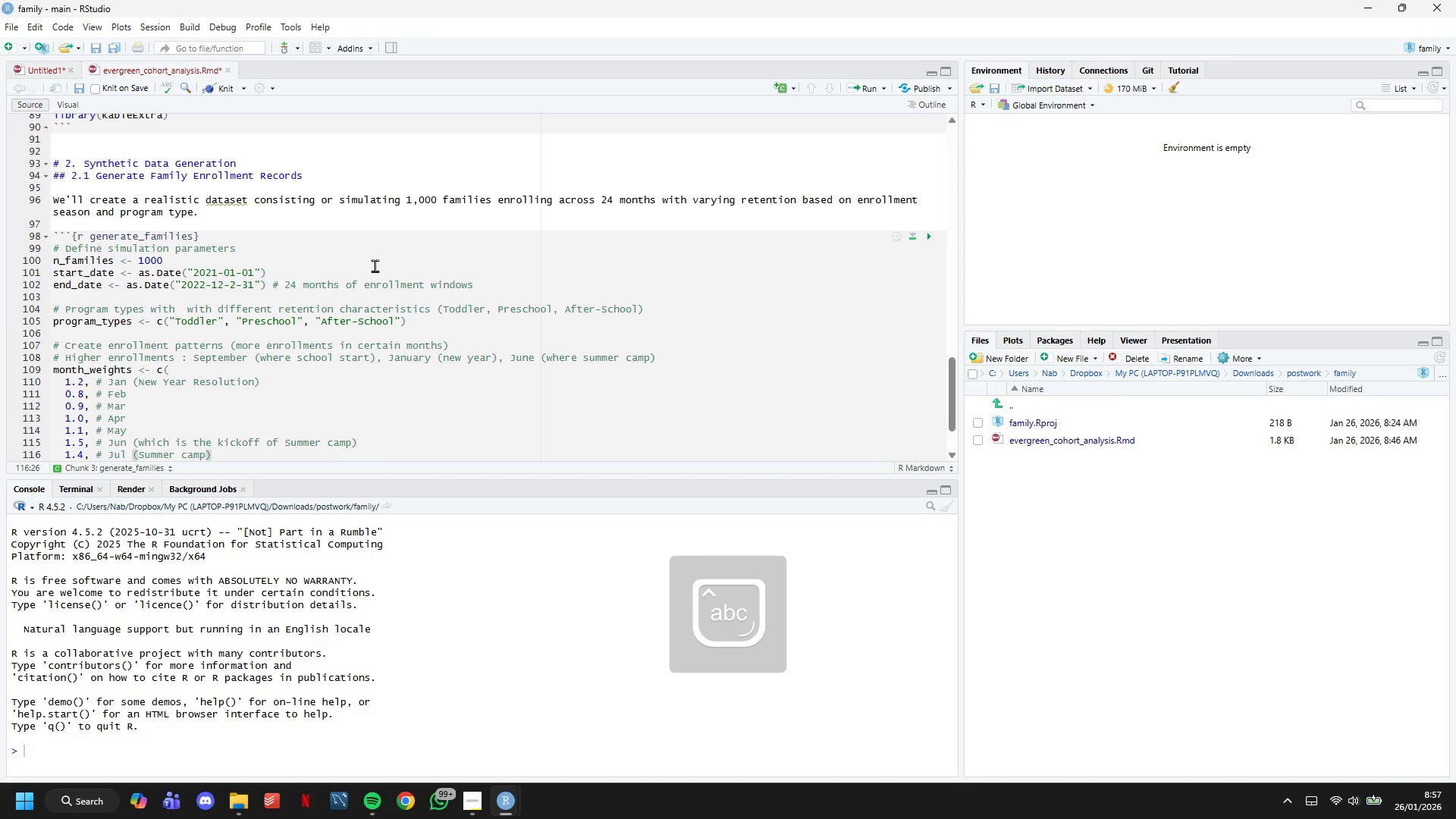 
key(ArrowRight)
 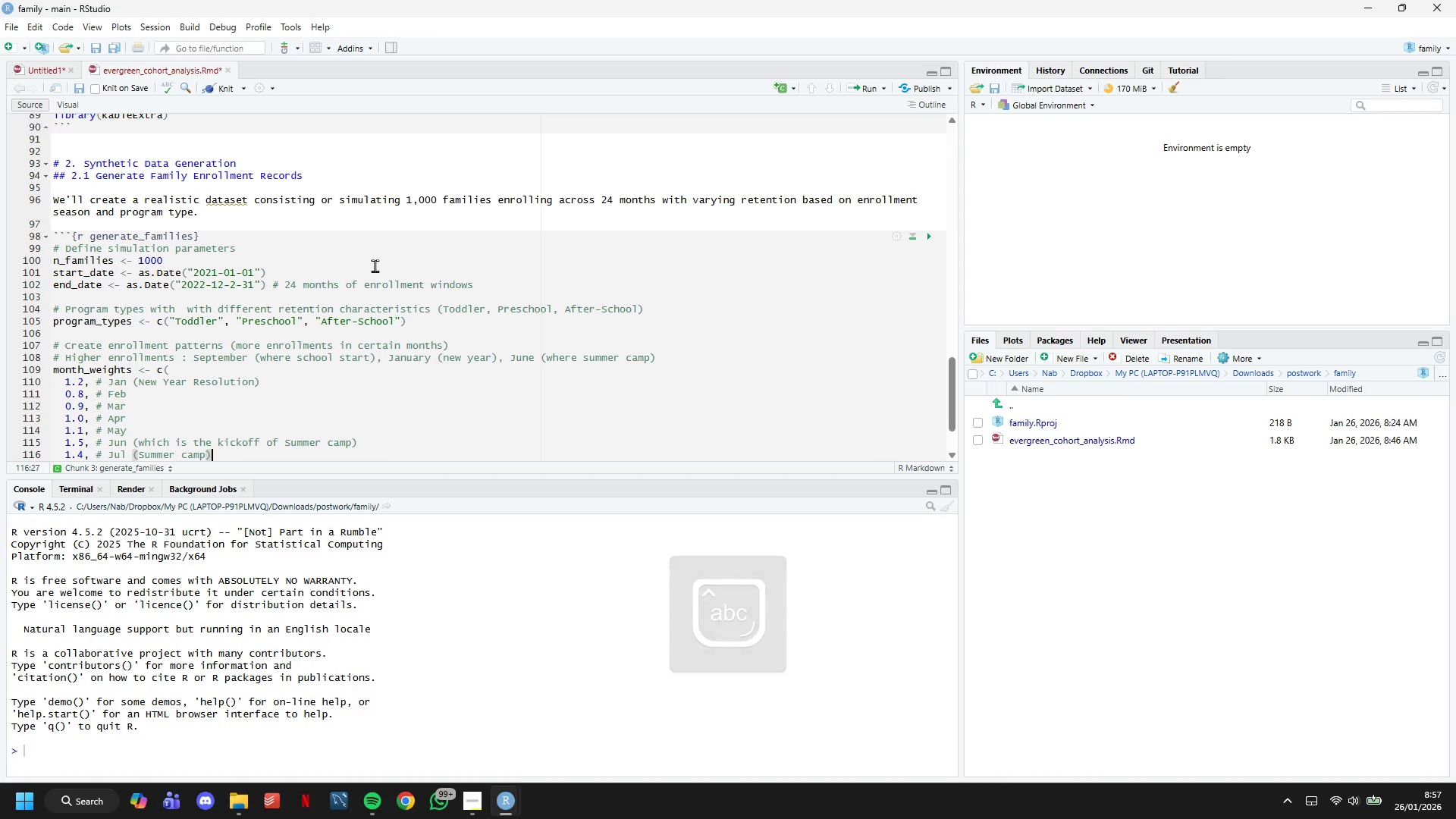 
key(Enter)
 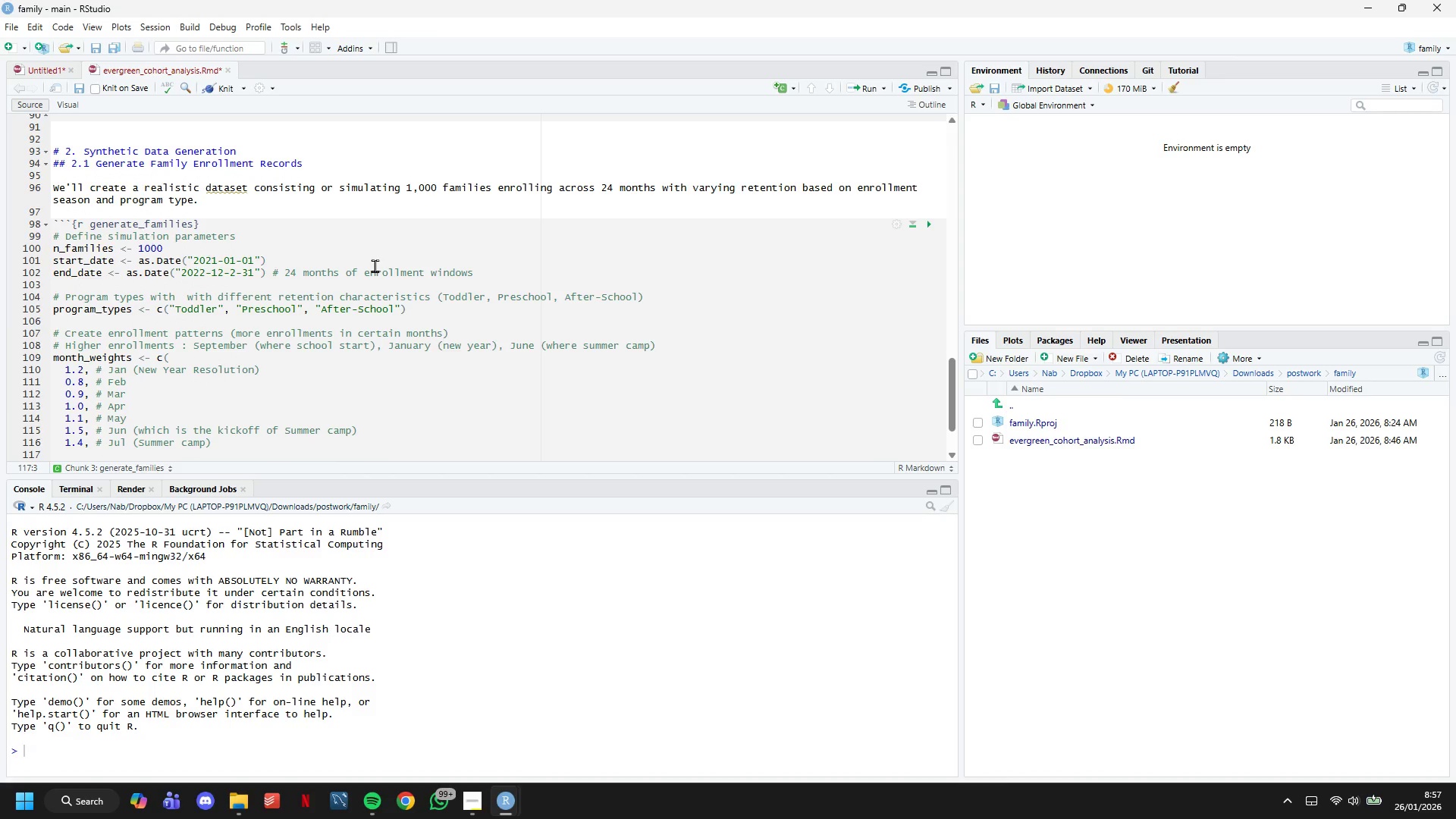 
type(1.3, # Aug (Late summer)
 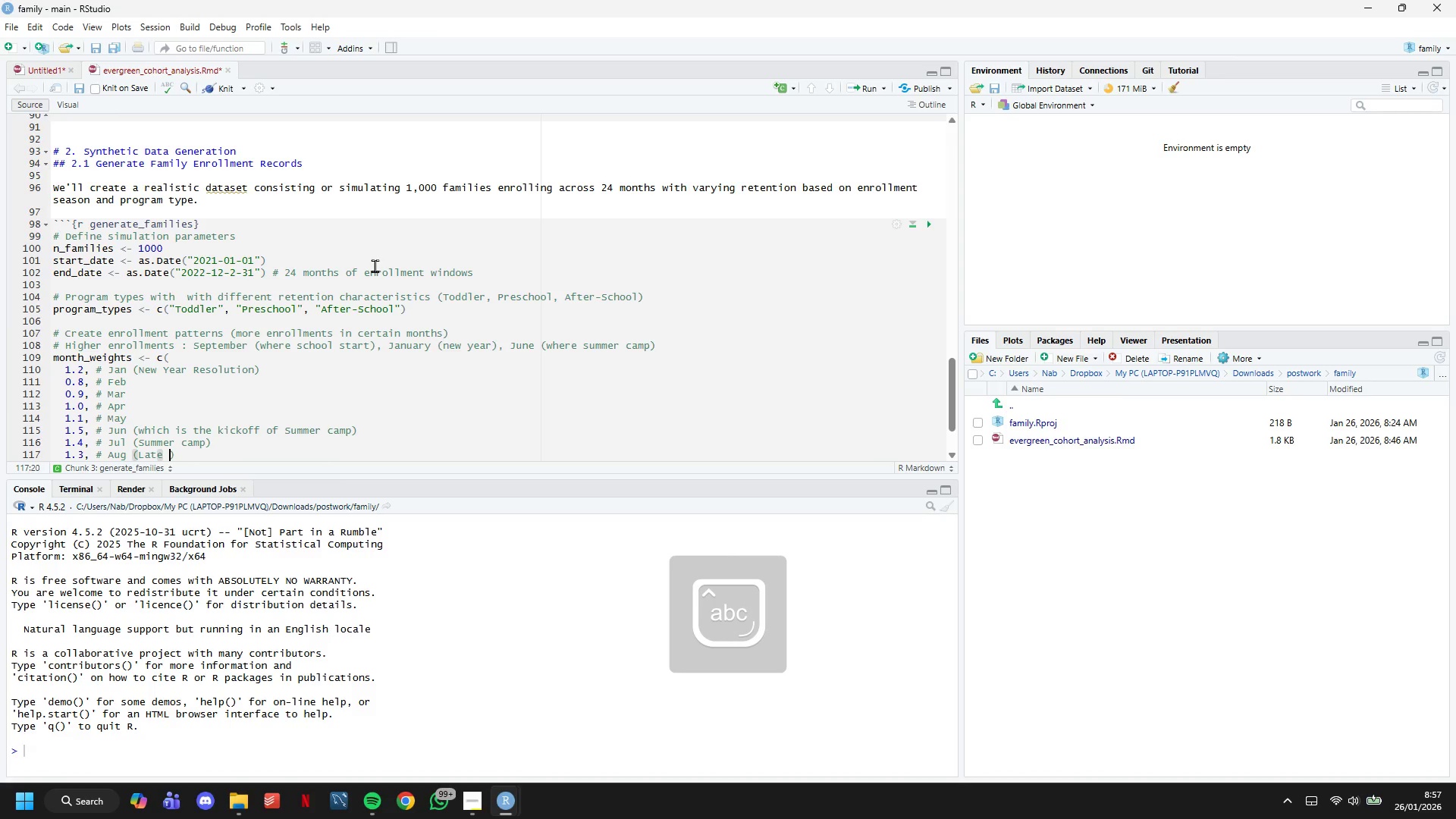 
 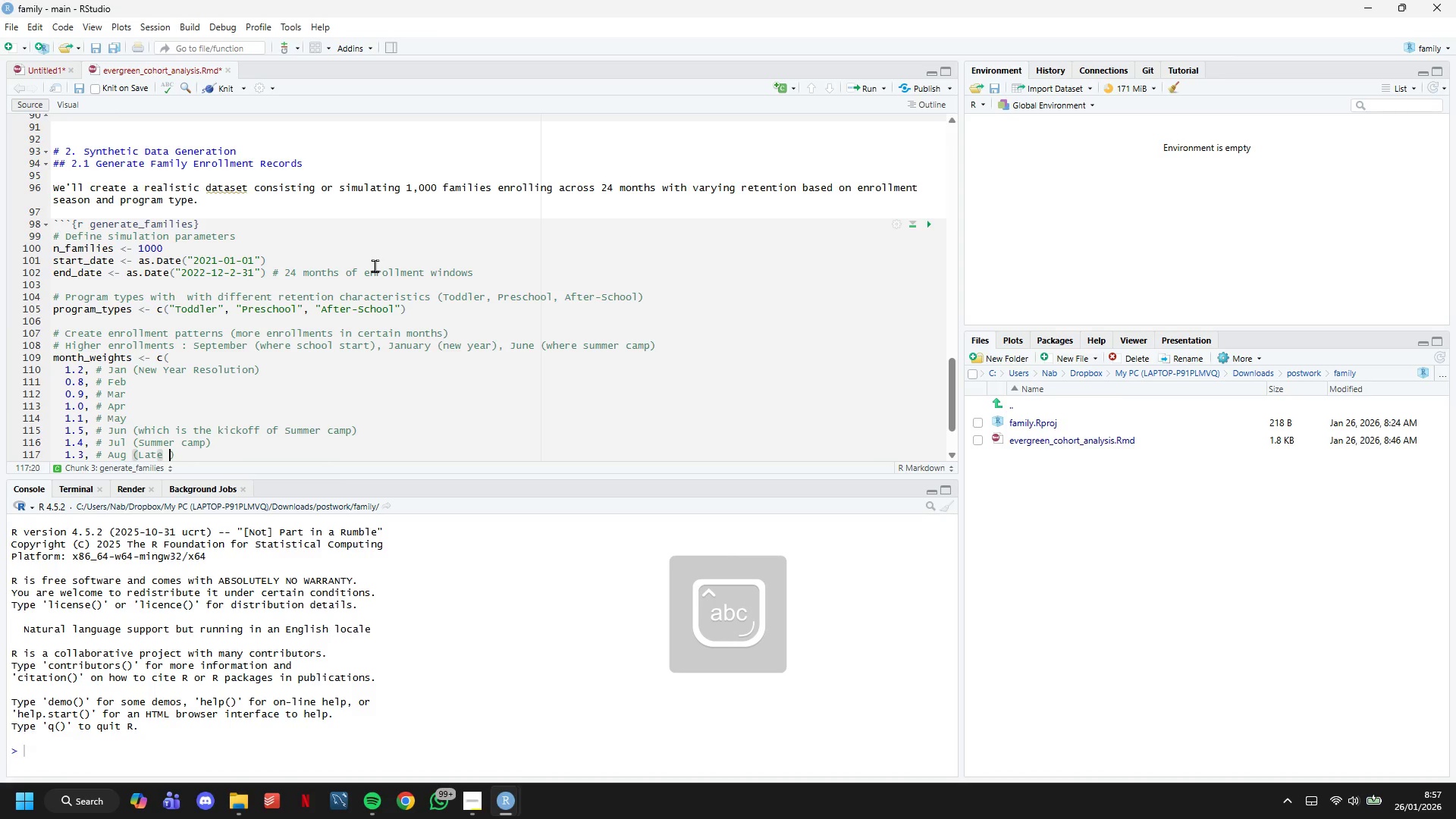 
key(ArrowRight)
 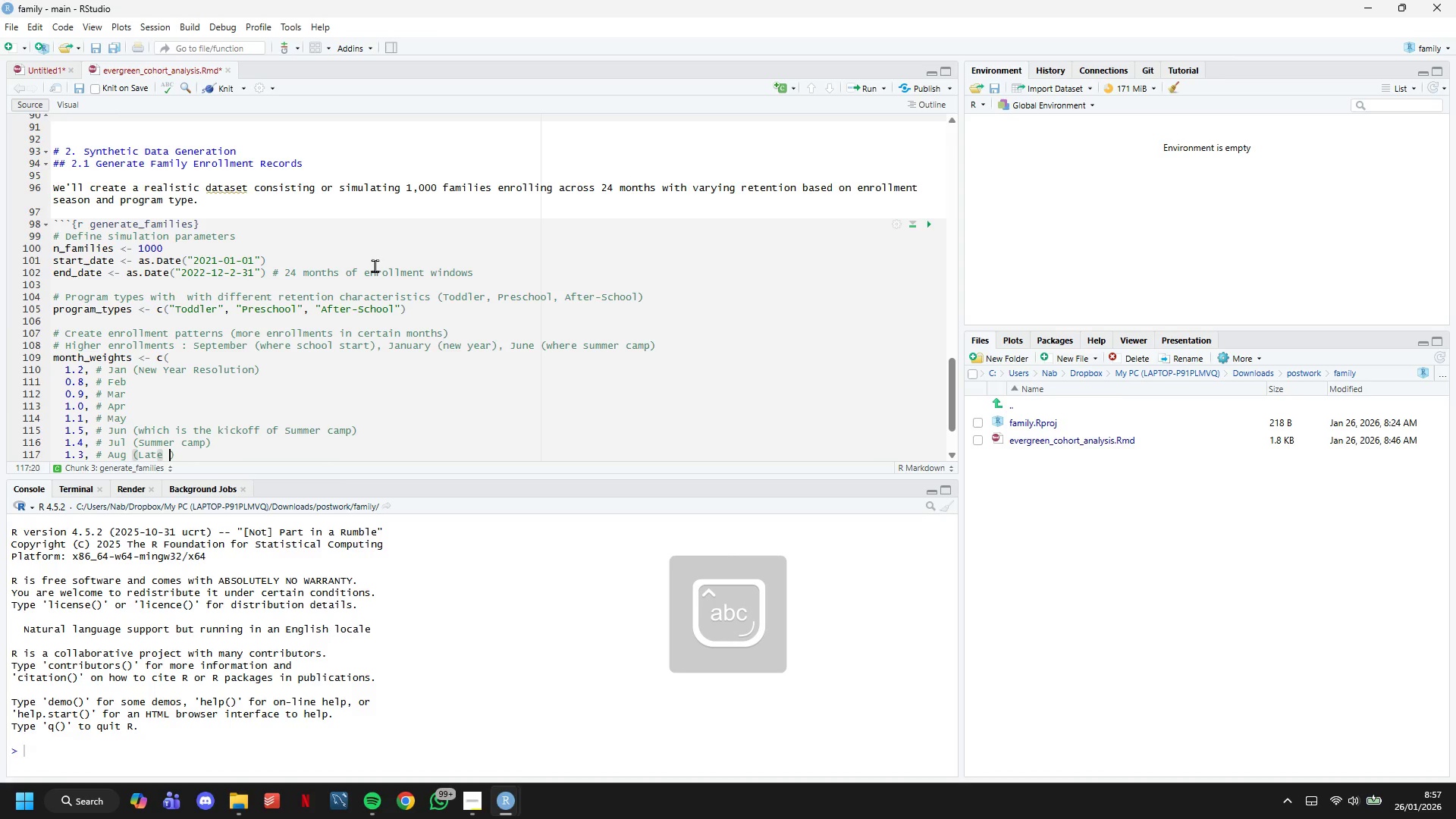 
key(Enter)
 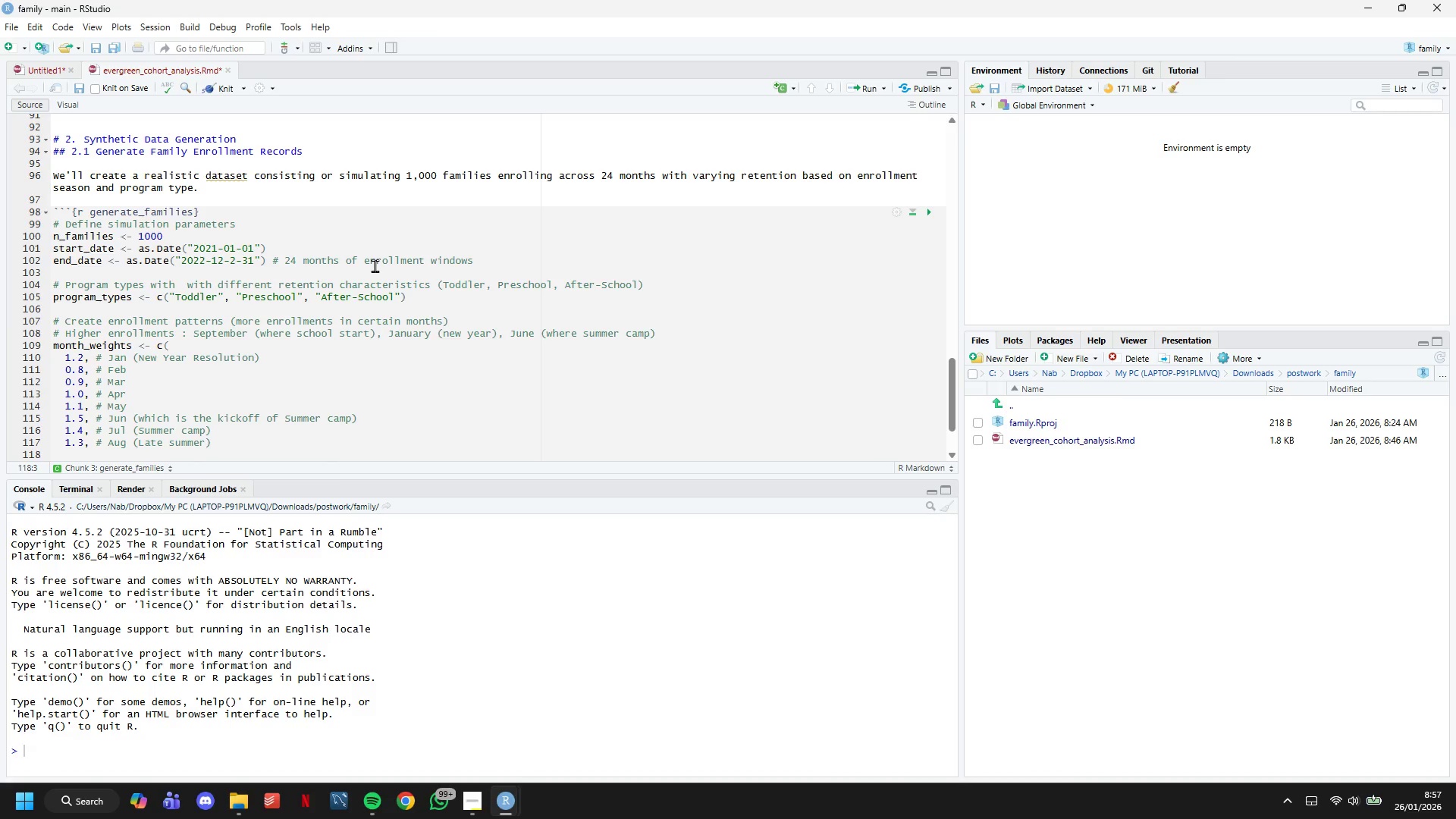 
scroll: coordinate [339, 221], scroll_direction: down, amount: 8.0
 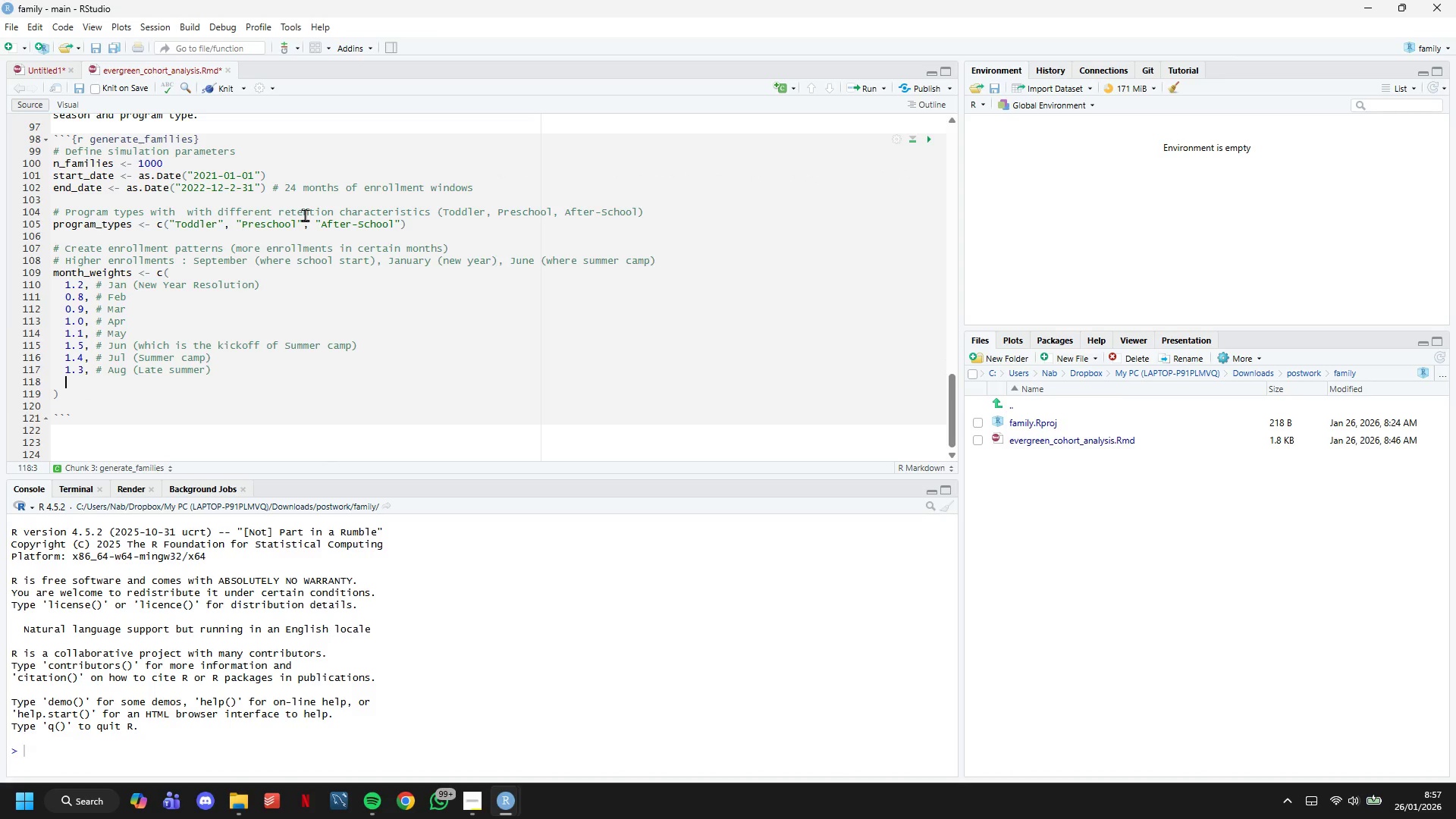 
key(2)
 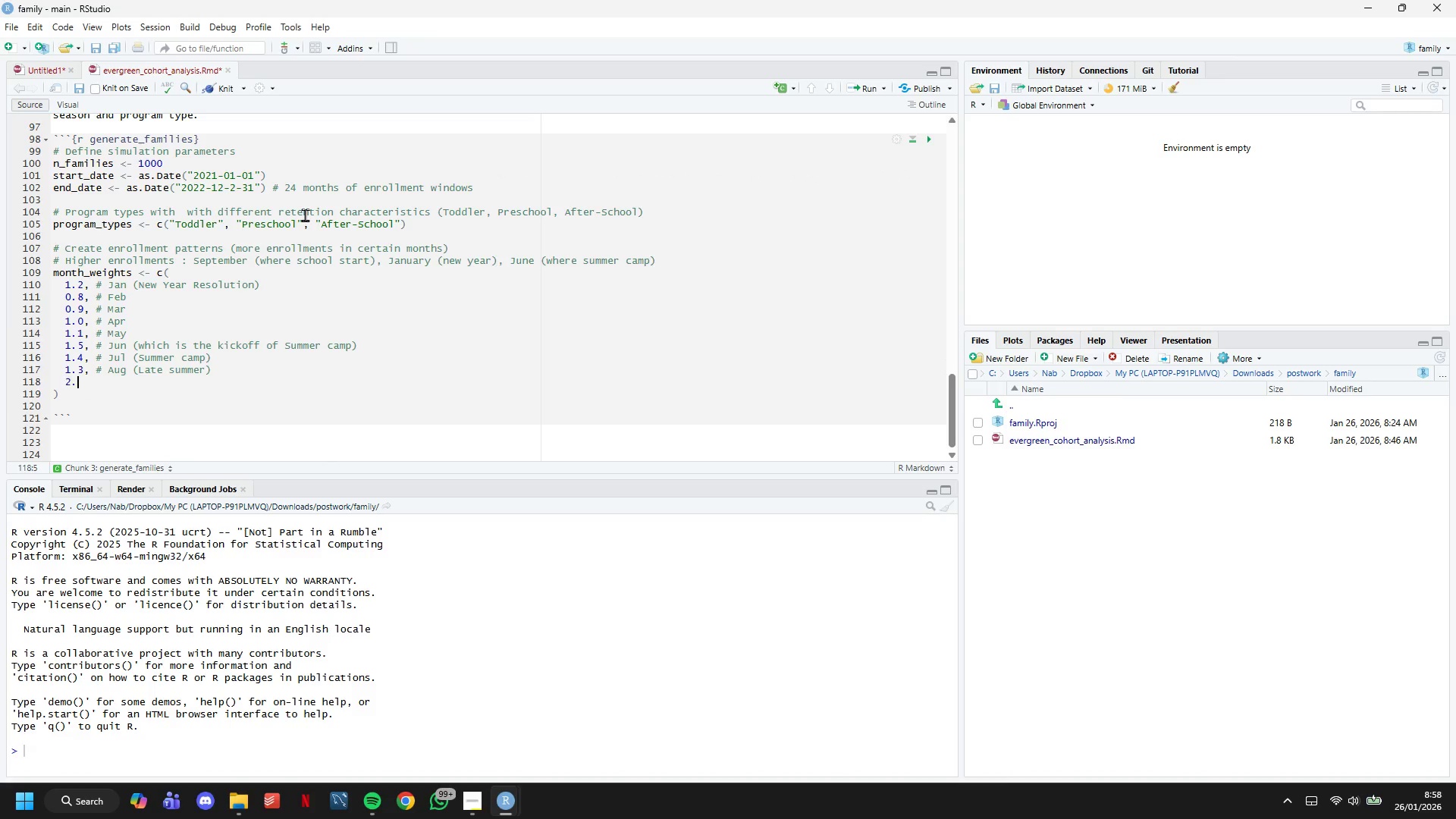 
key(Period)
 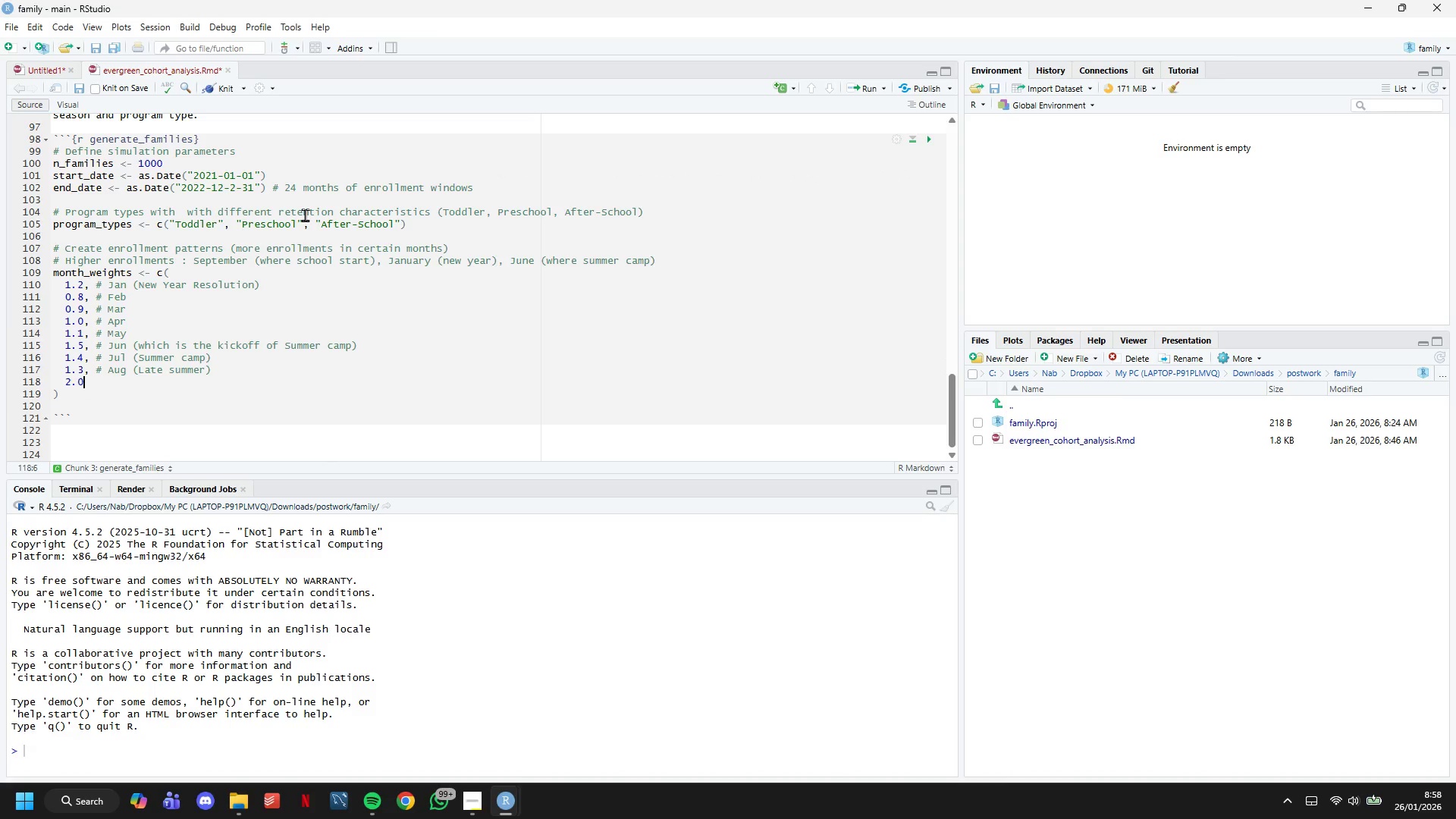 
key(0)
 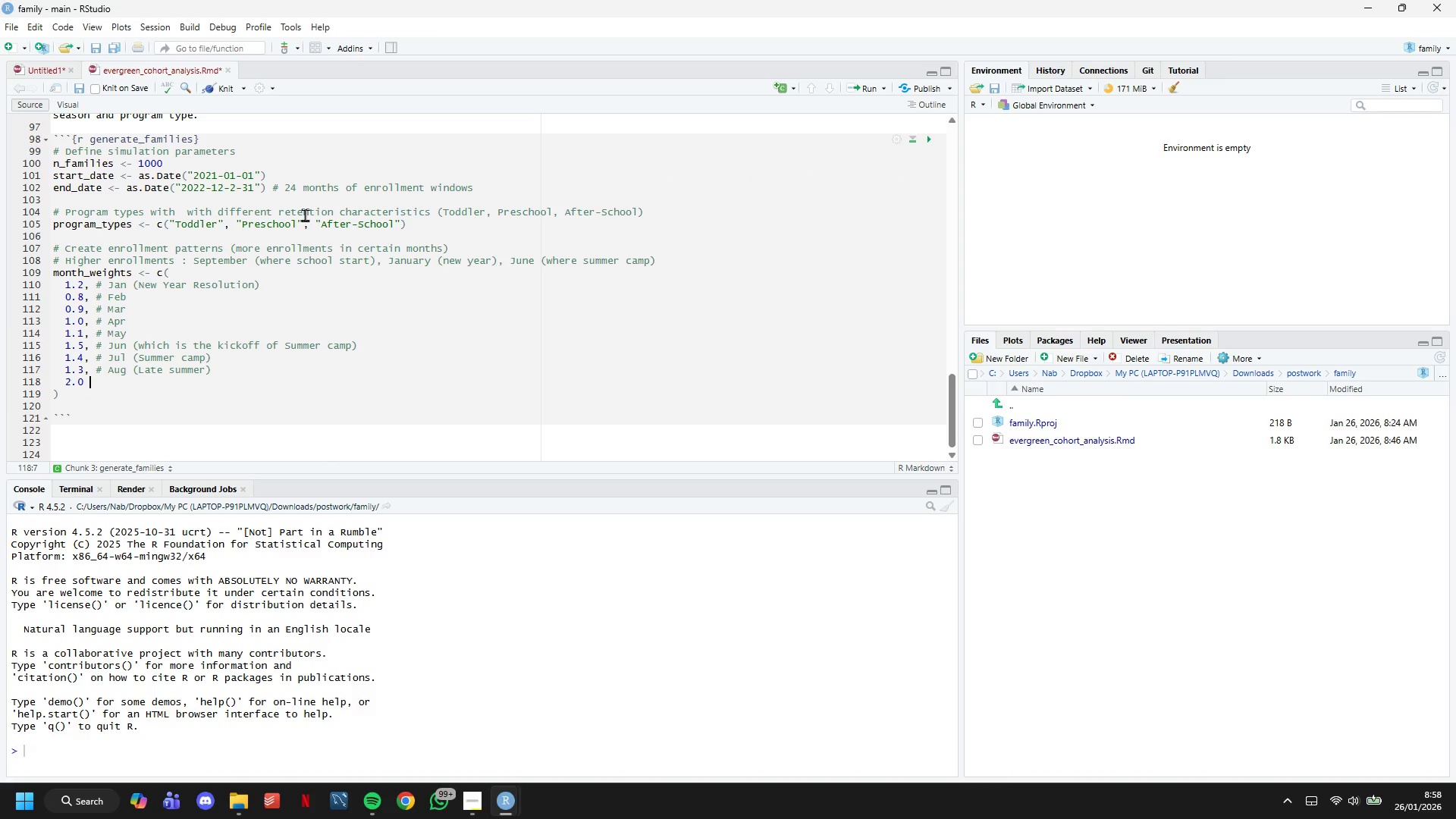 
key(Space)
 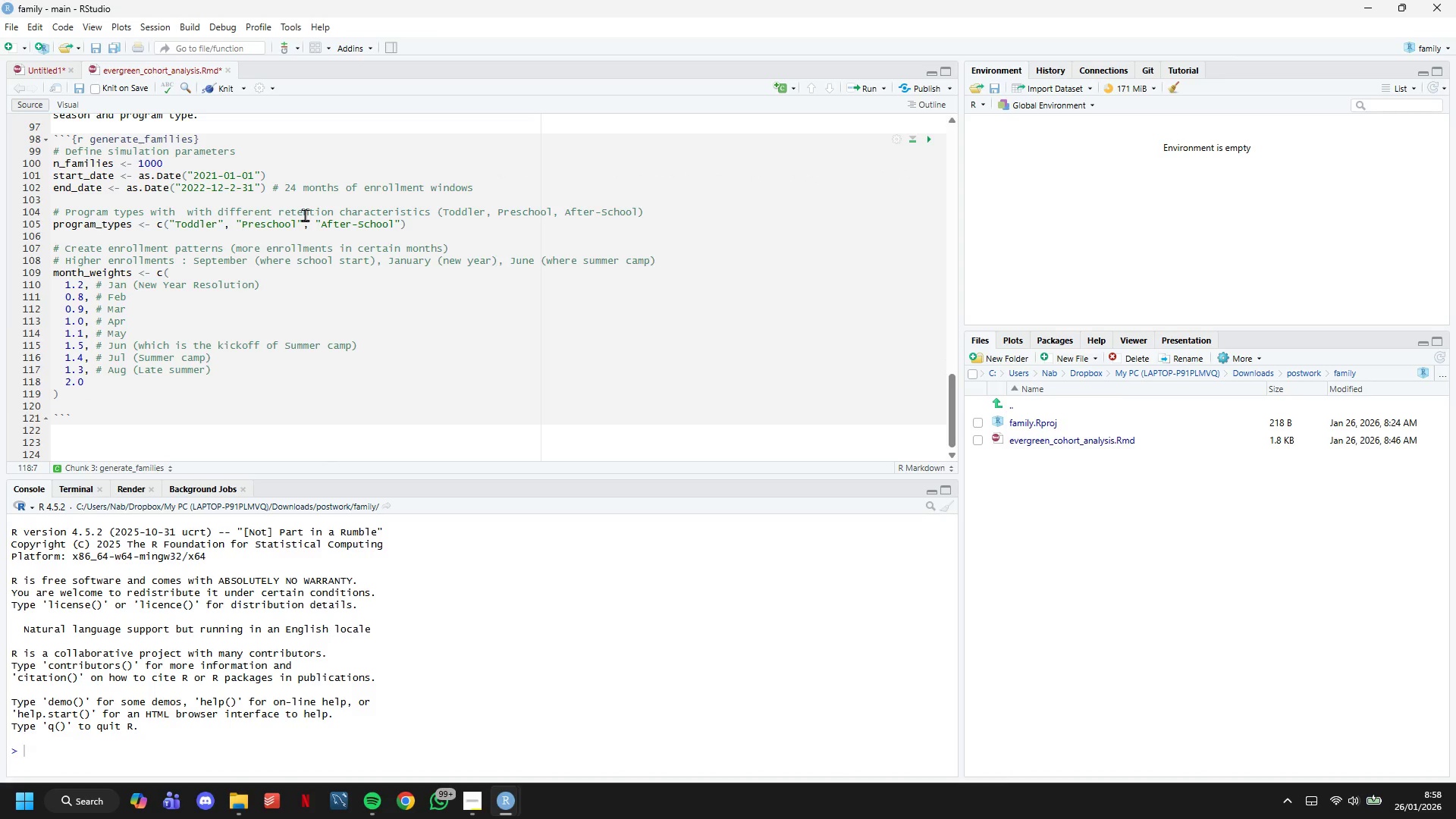 
key(Backspace)
 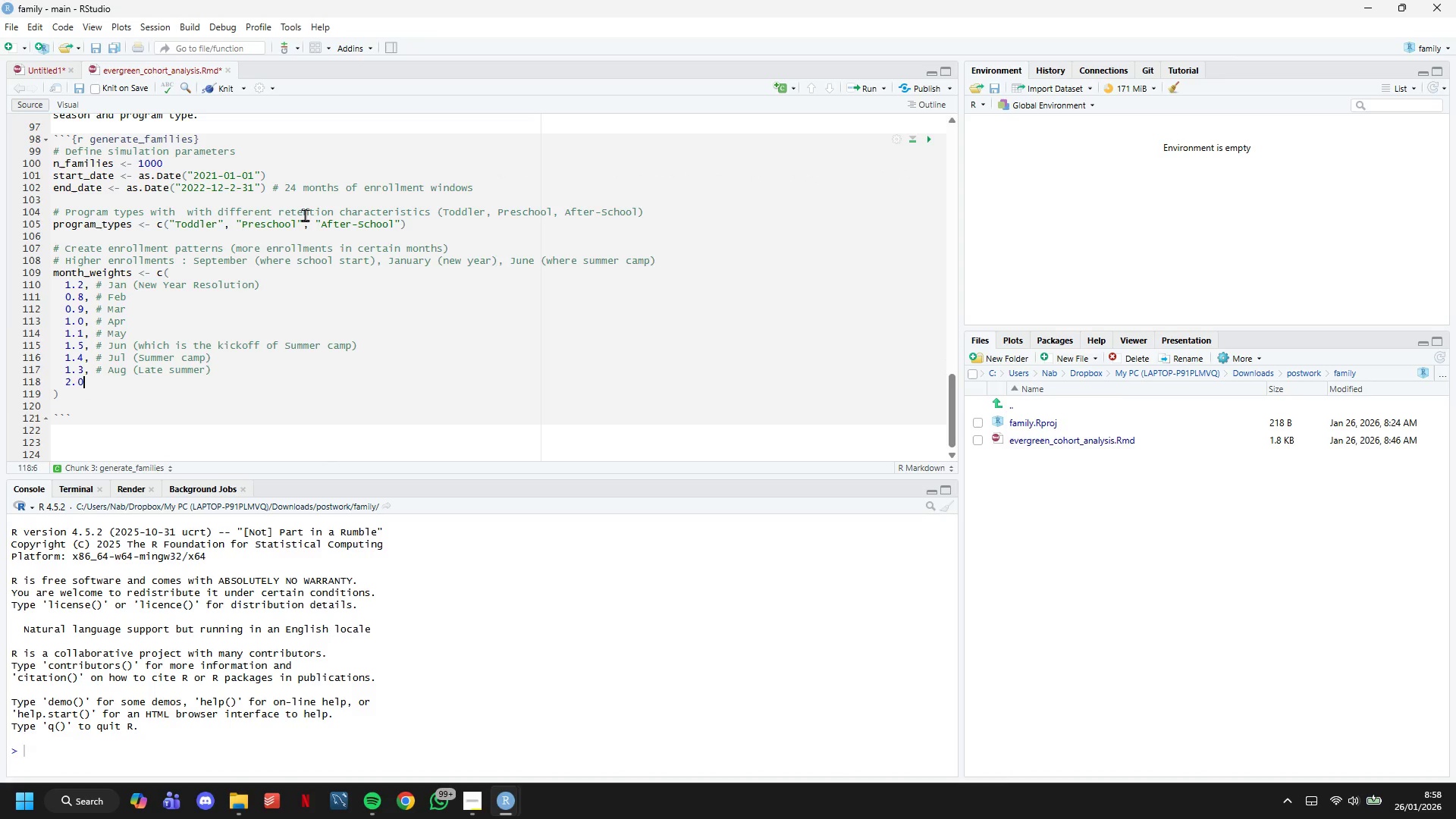 
key(Comma)
 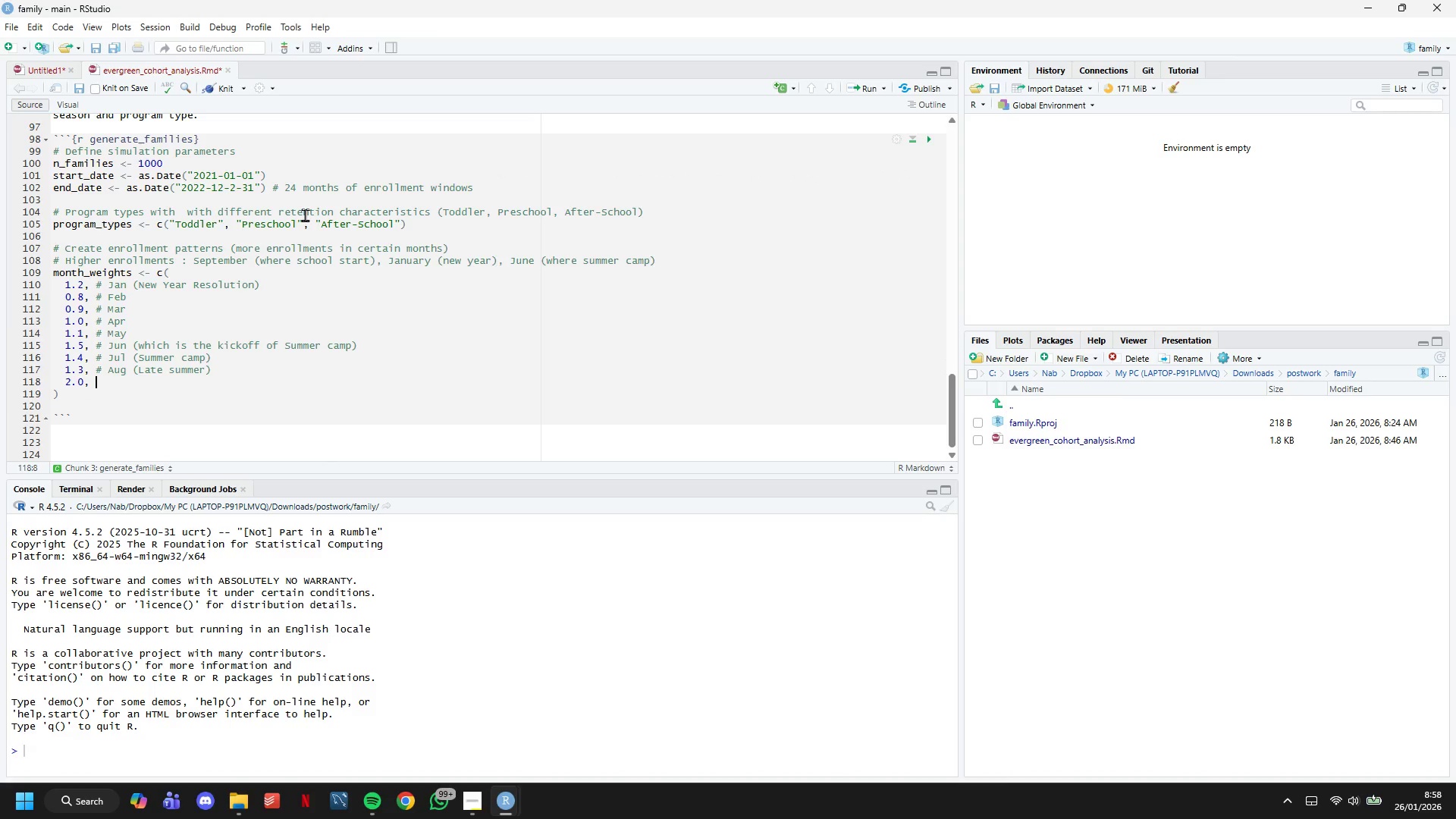 
key(Space)
 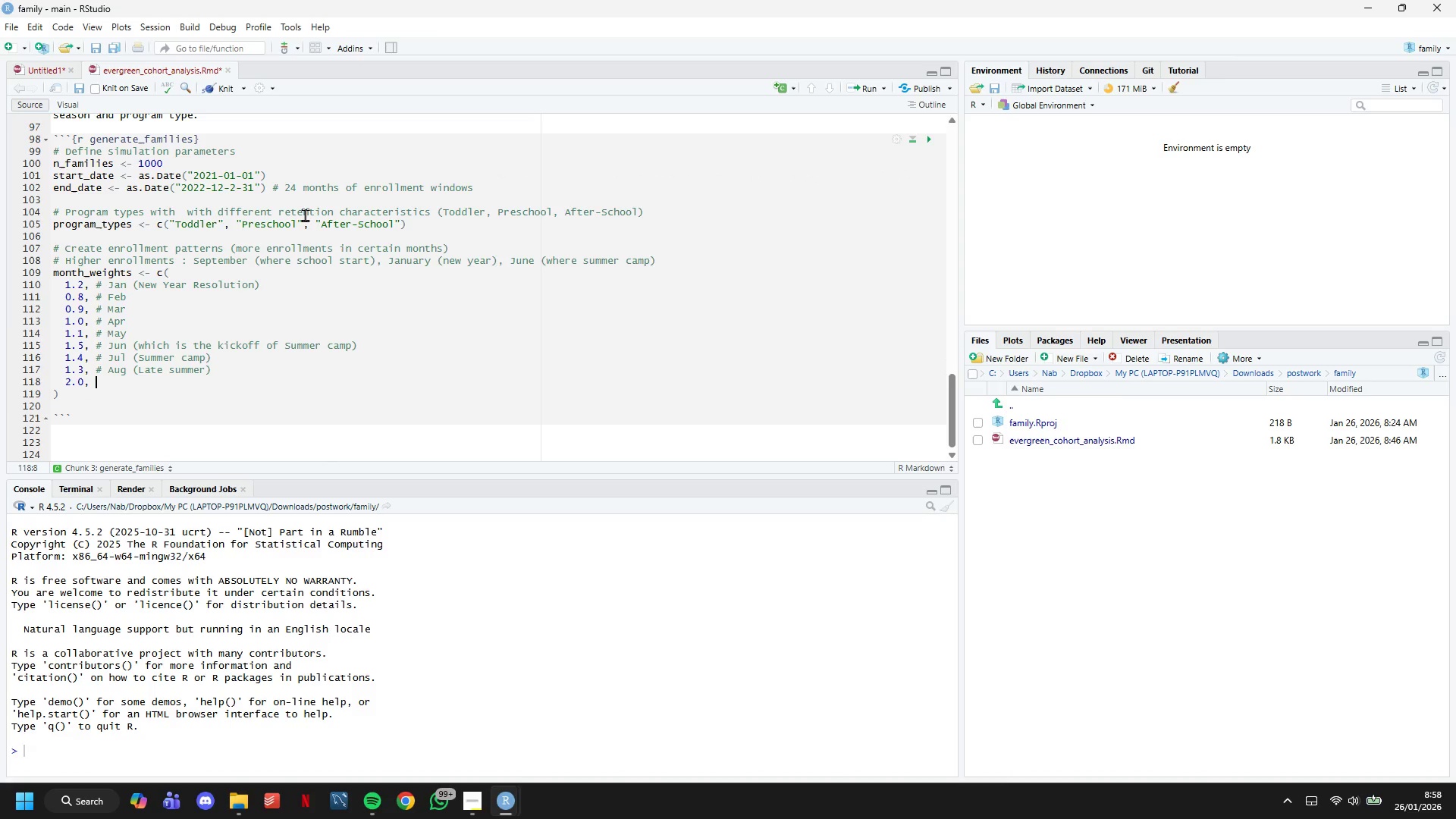 
key(Shift+3)
 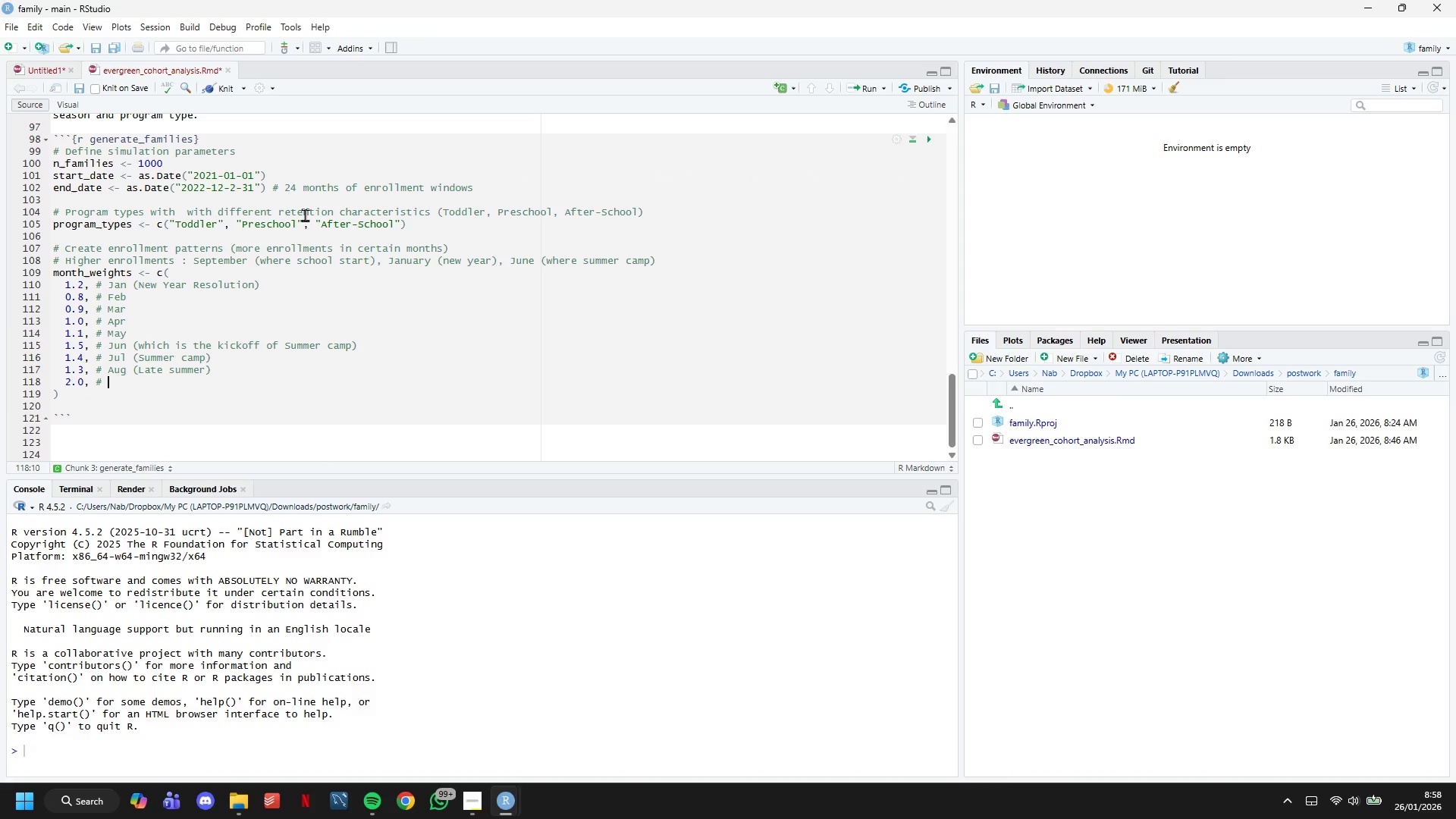 
key(Space)
 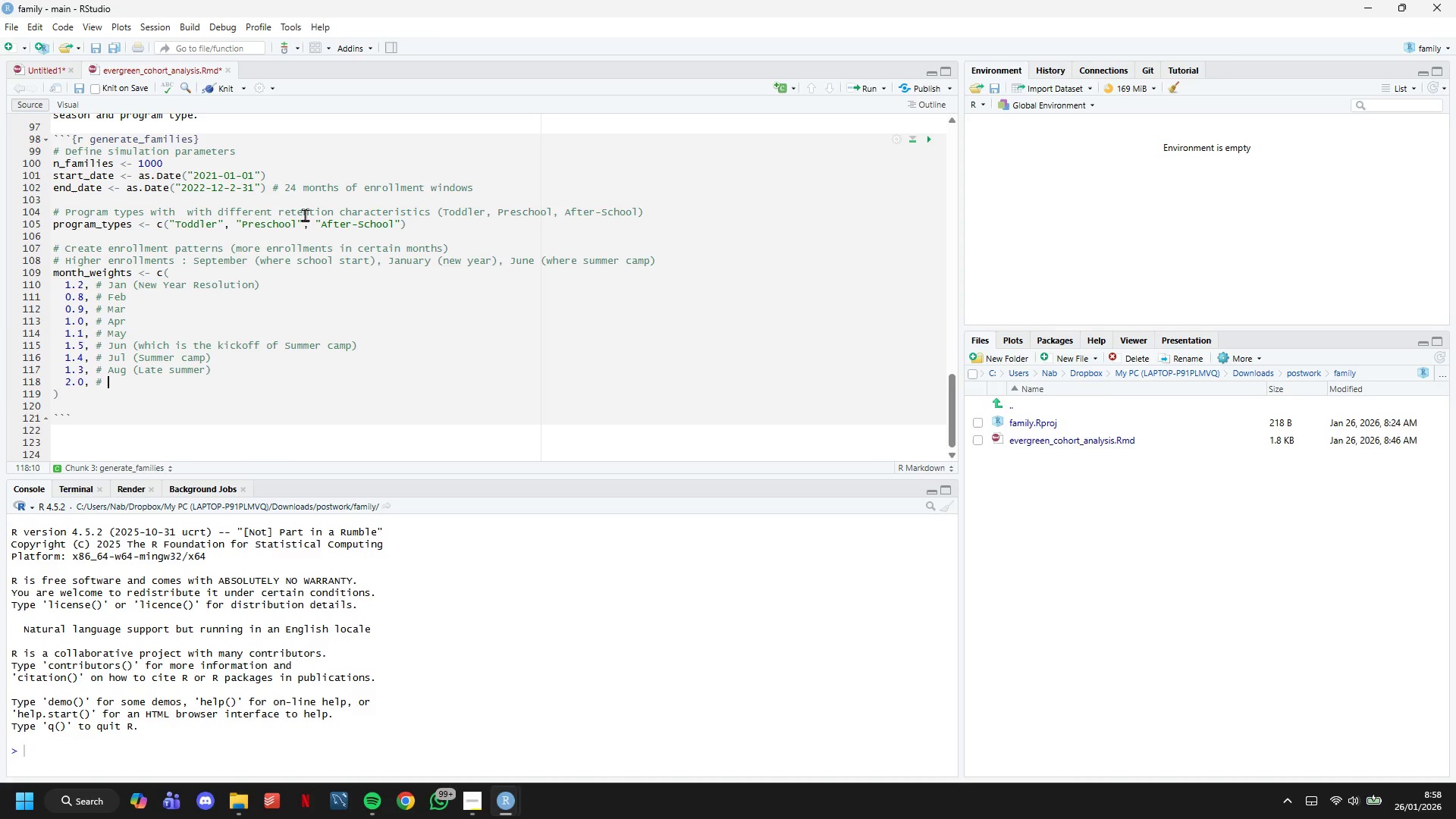 
type(Sep (Ac)
key(Backspace)
type(cademic year start - We'll make this PEAJ)
 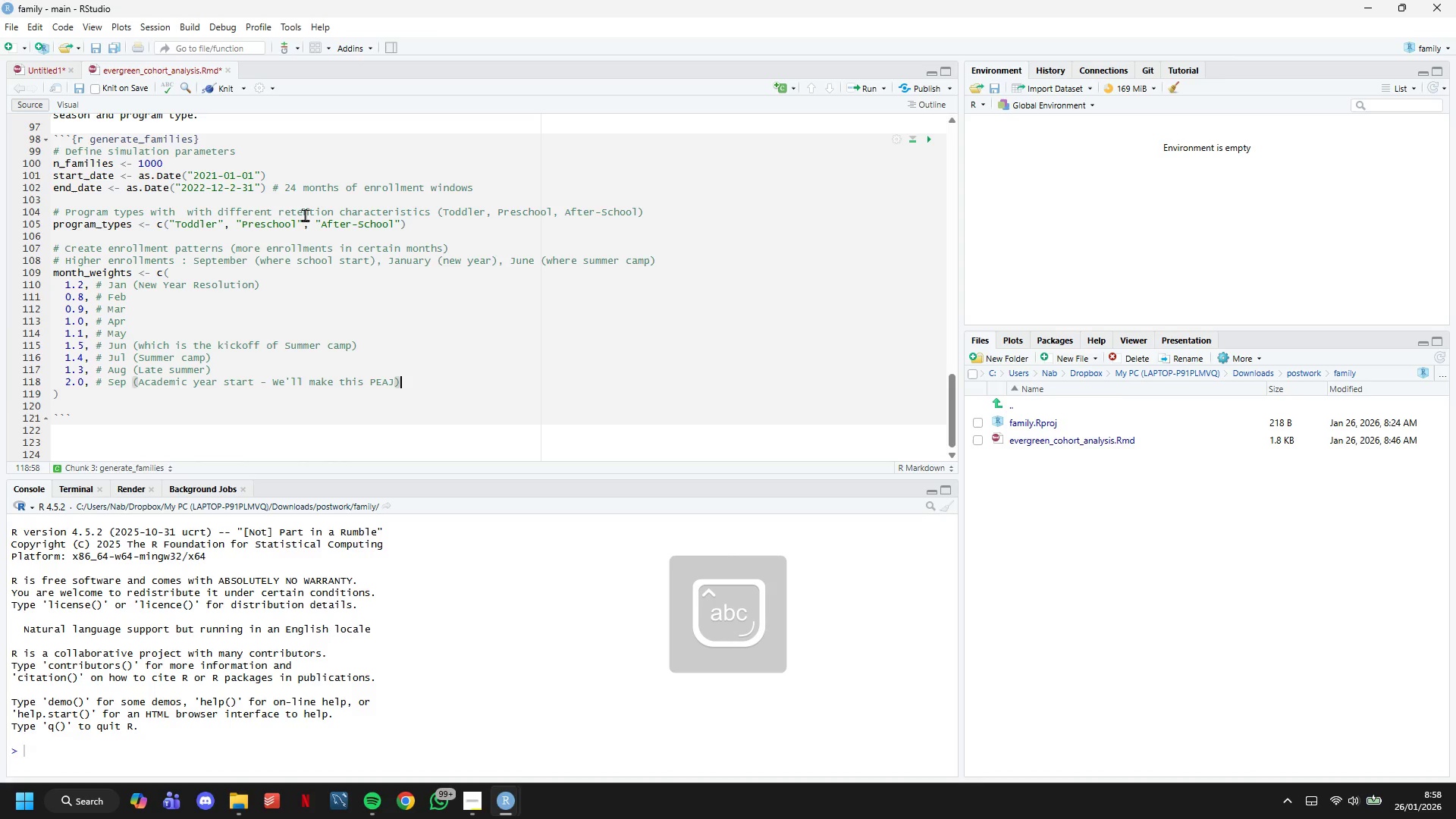 
 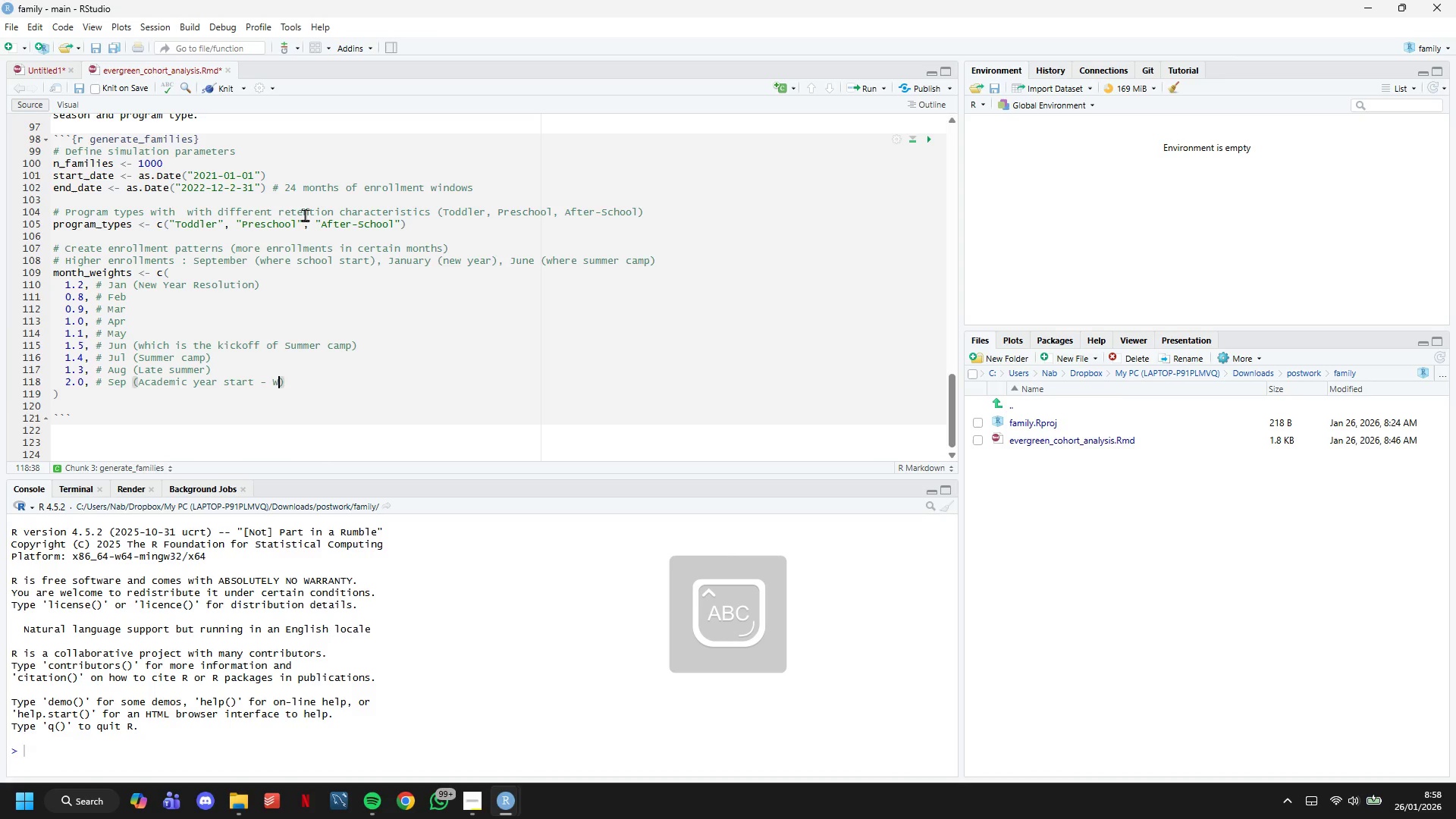 
key(ArrowRight)
 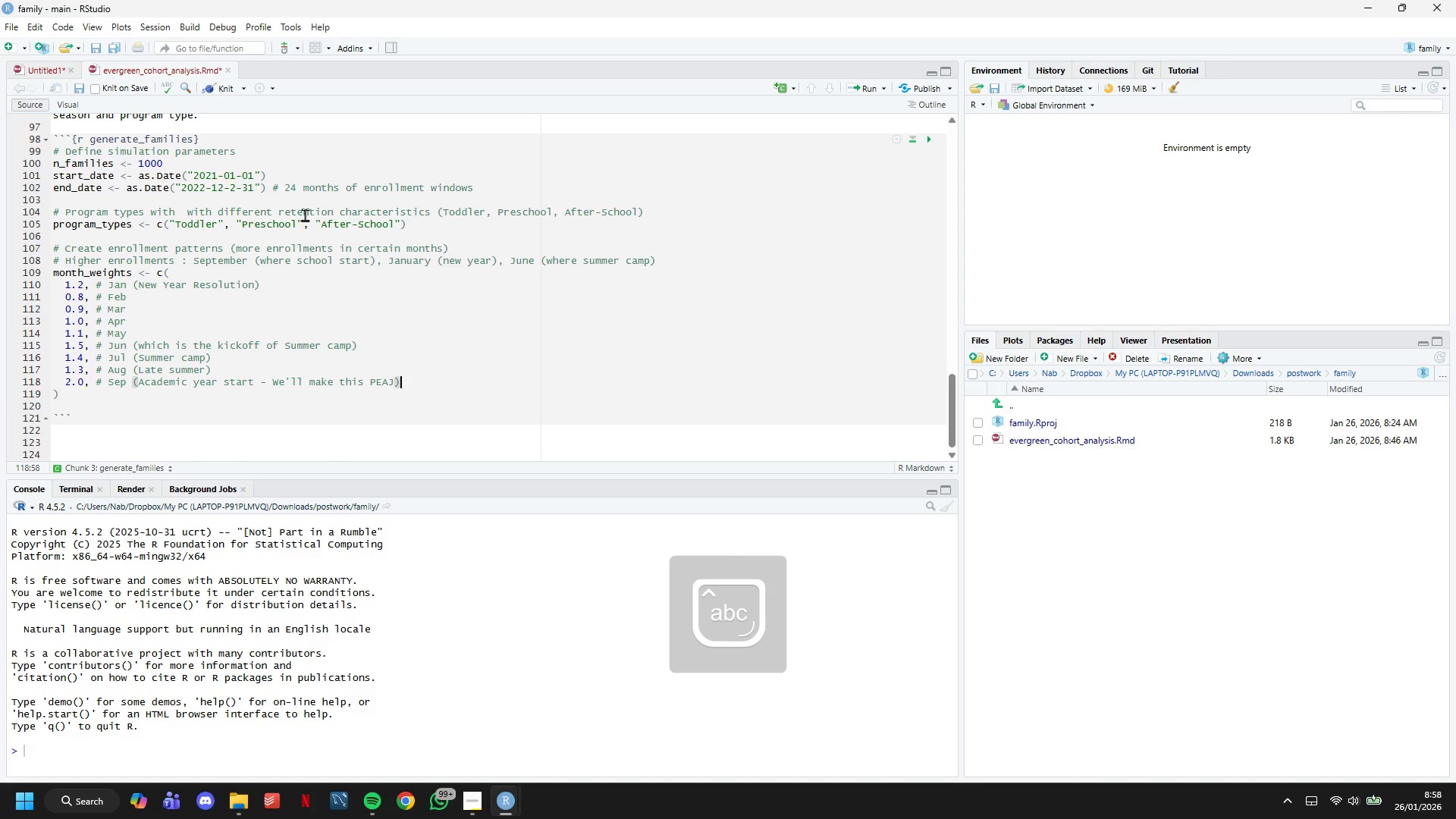 
key(ArrowLeft)
 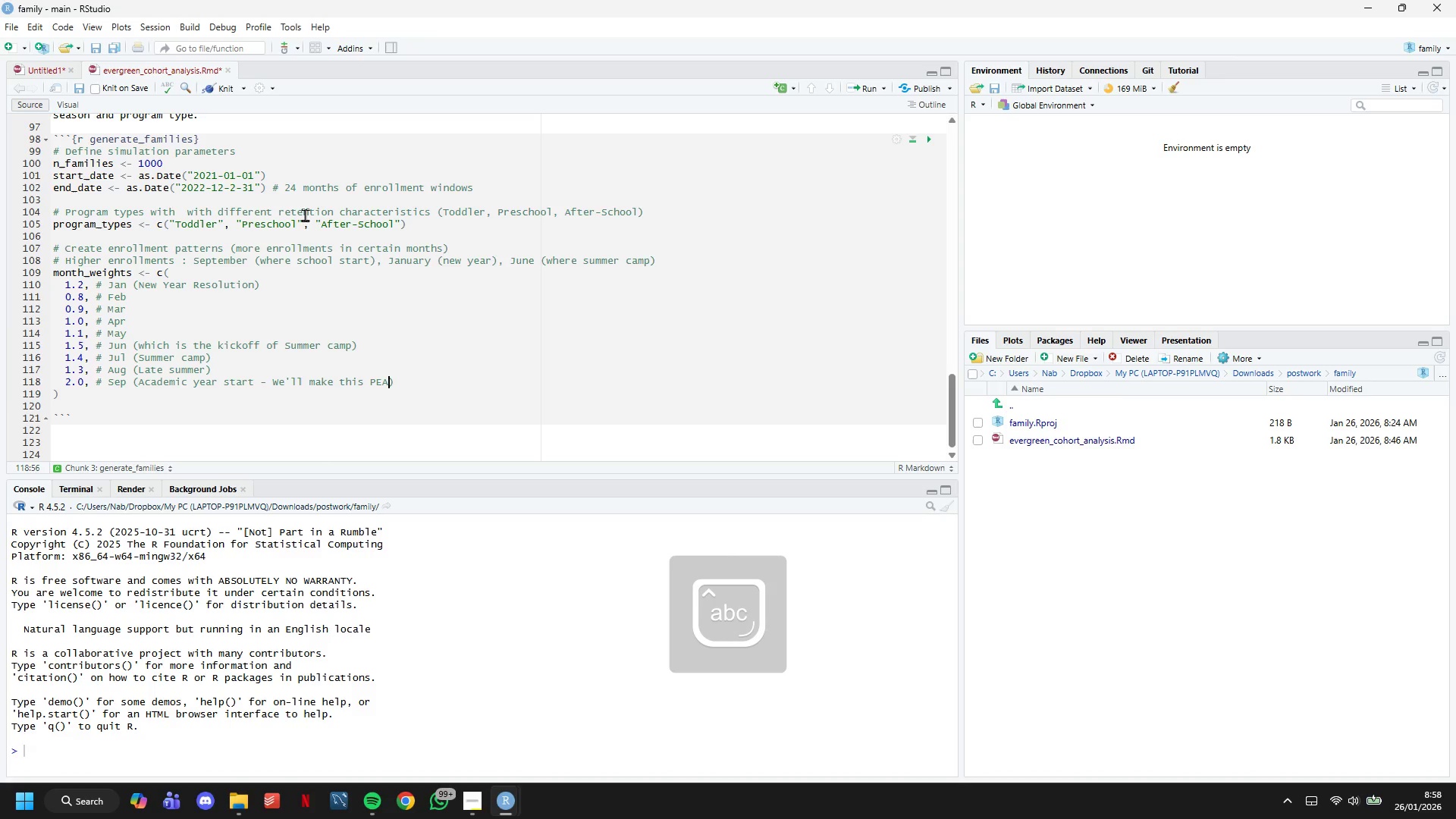 
key(Backspace)
 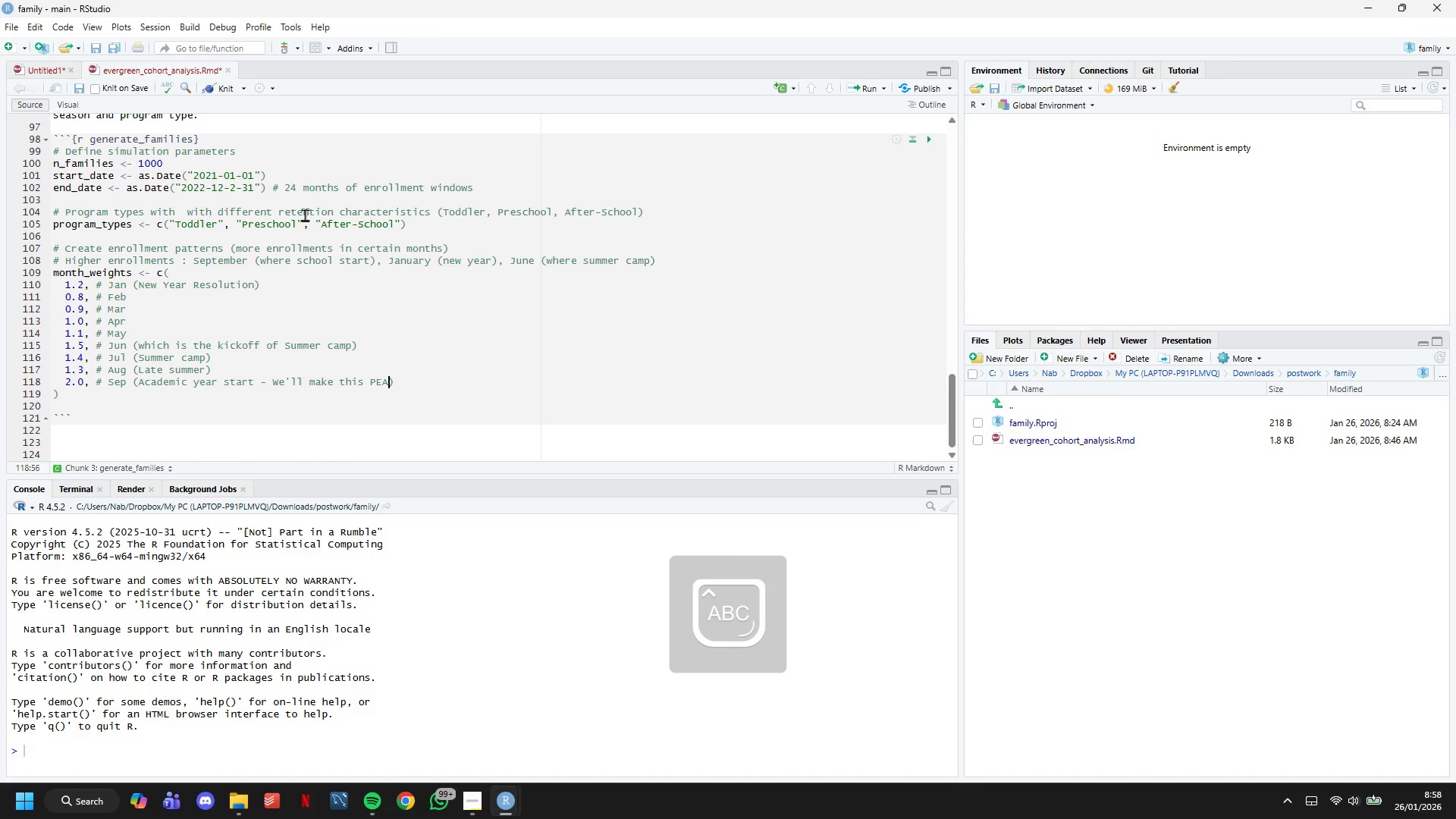 
key(CapsLock)
 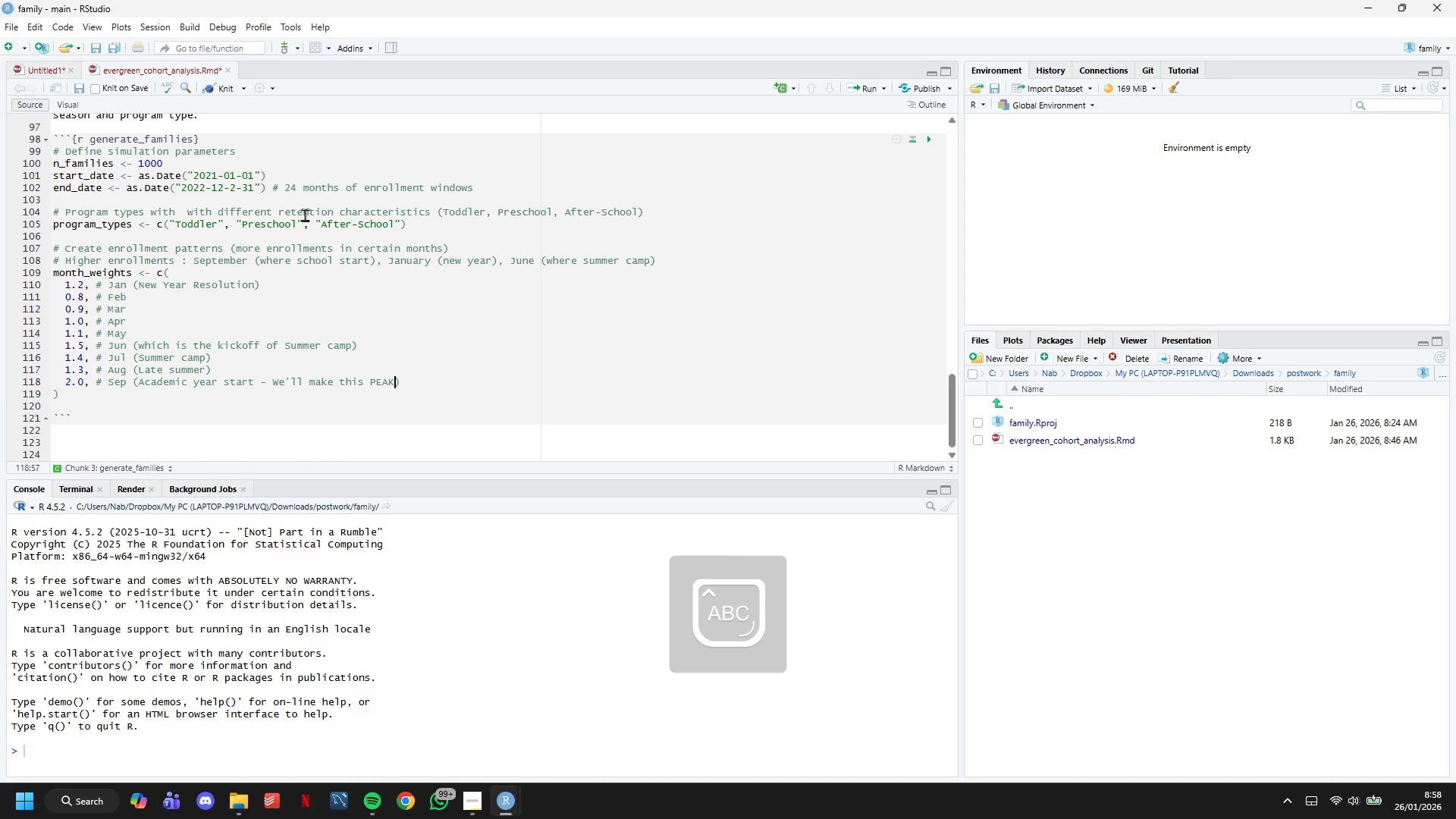 
key(K)
 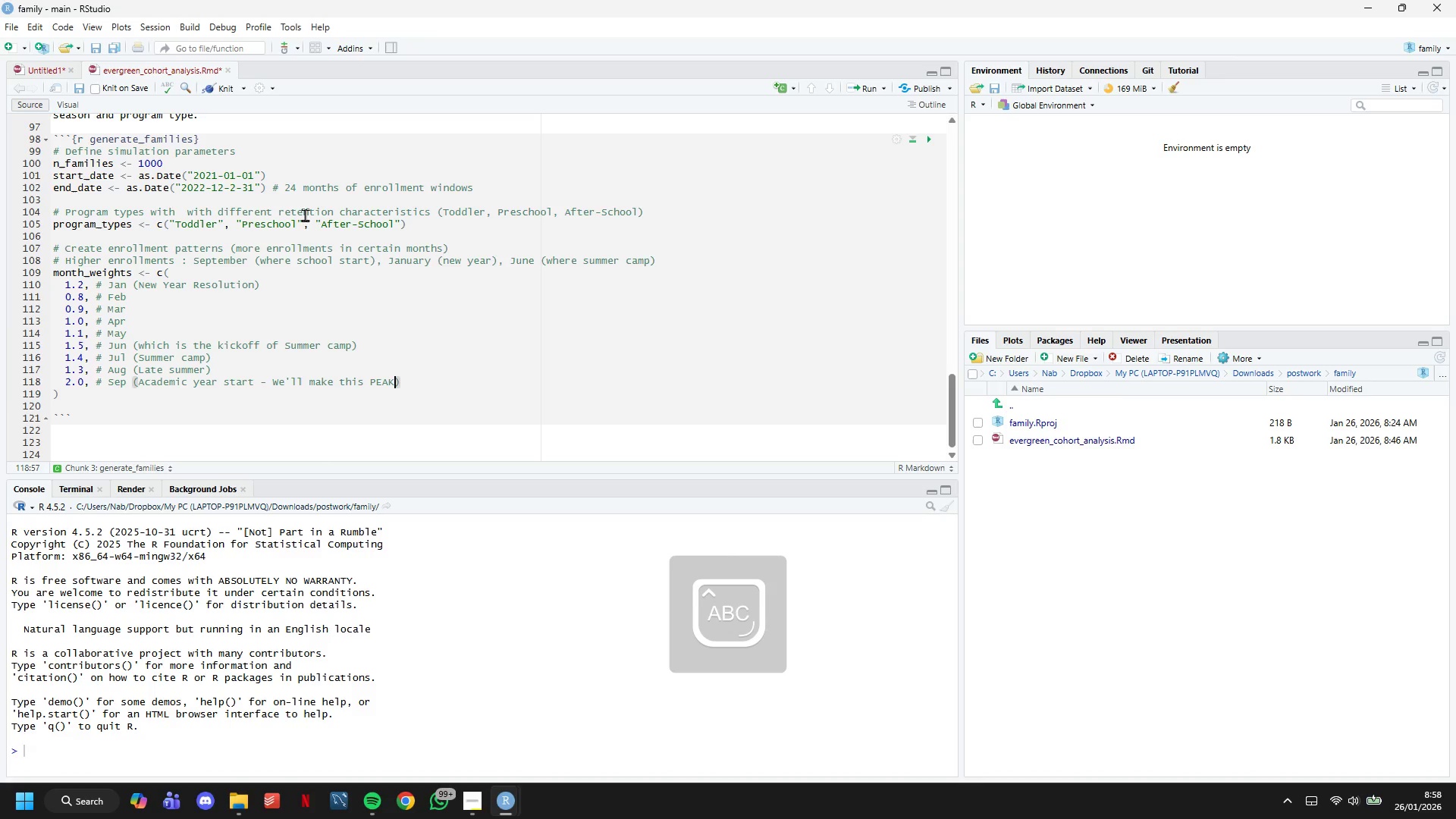 
key(CapsLock)
 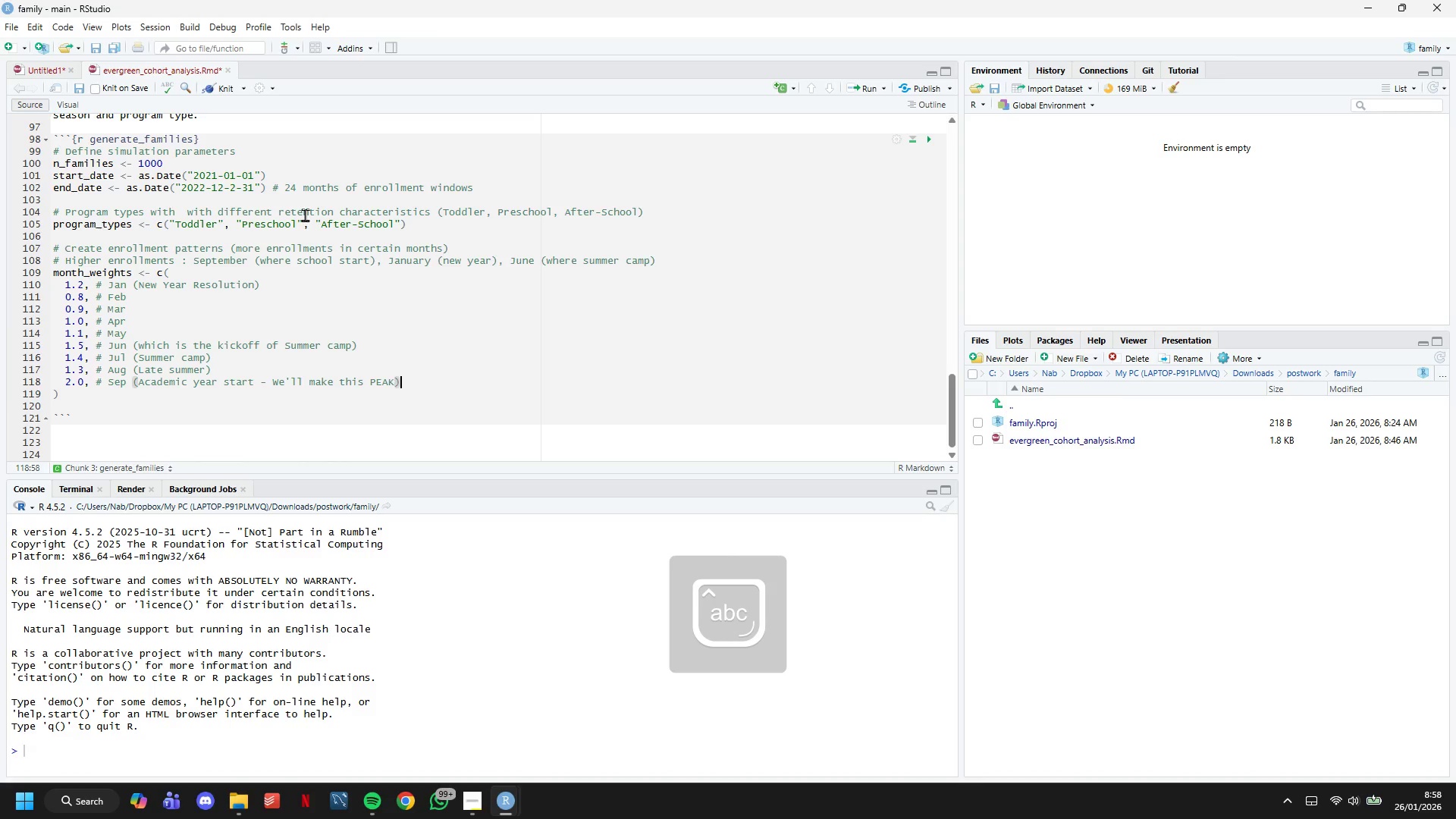 
key(ArrowRight)
 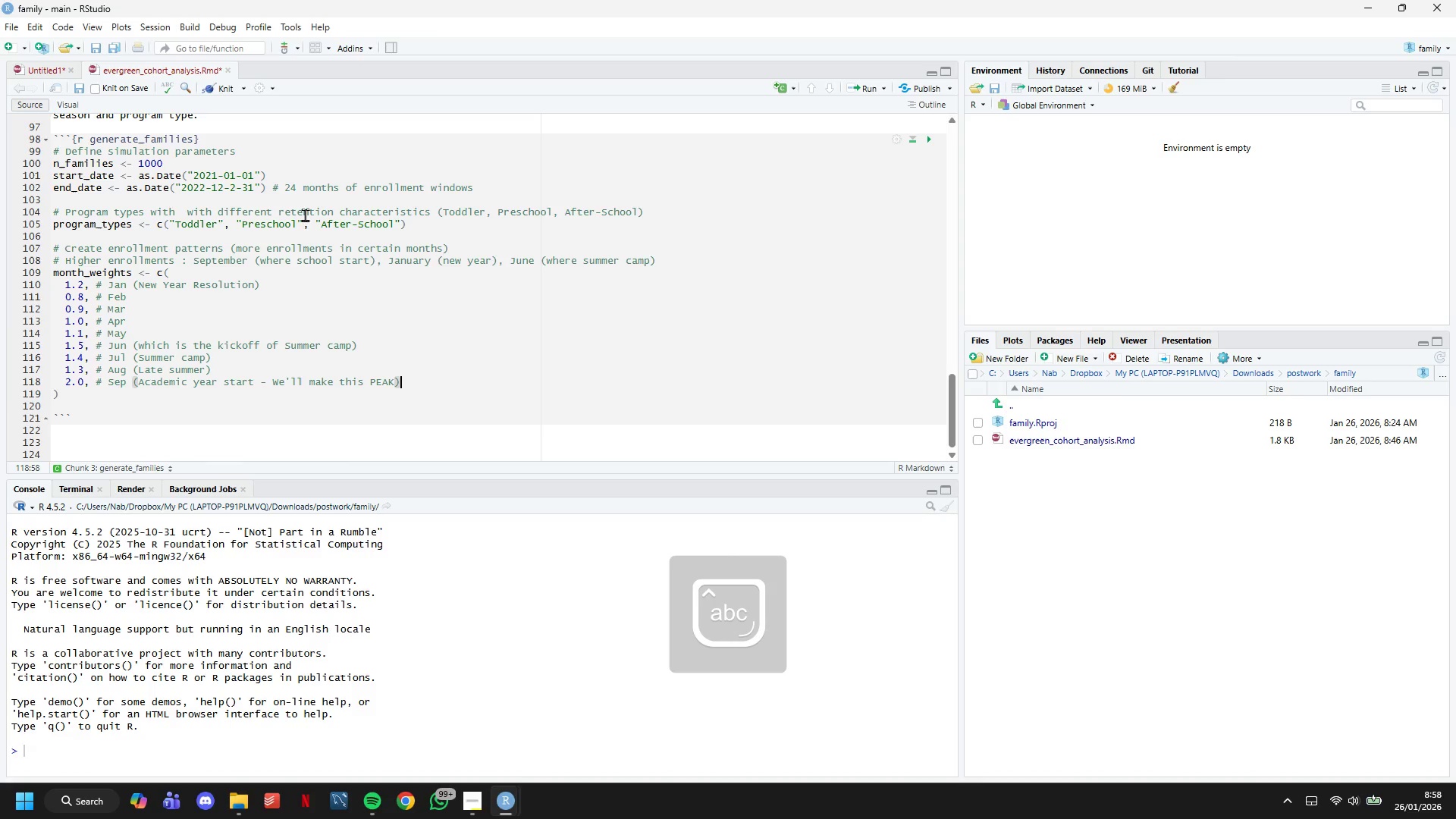 
key(Enter)
 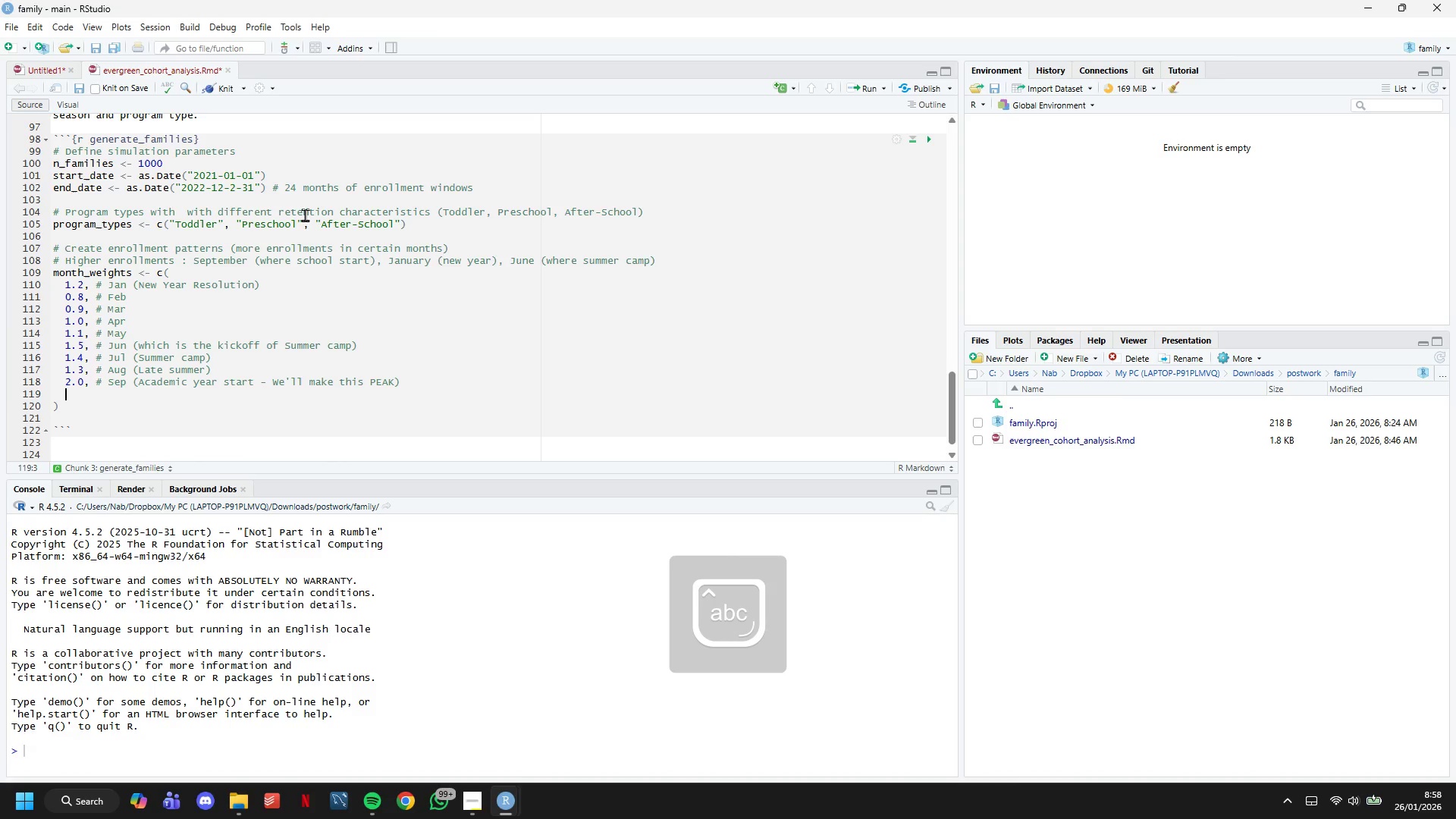 
type(1.1, # P)
key(Backspace)
type(0)
key(Backspace)
type(Oct)
 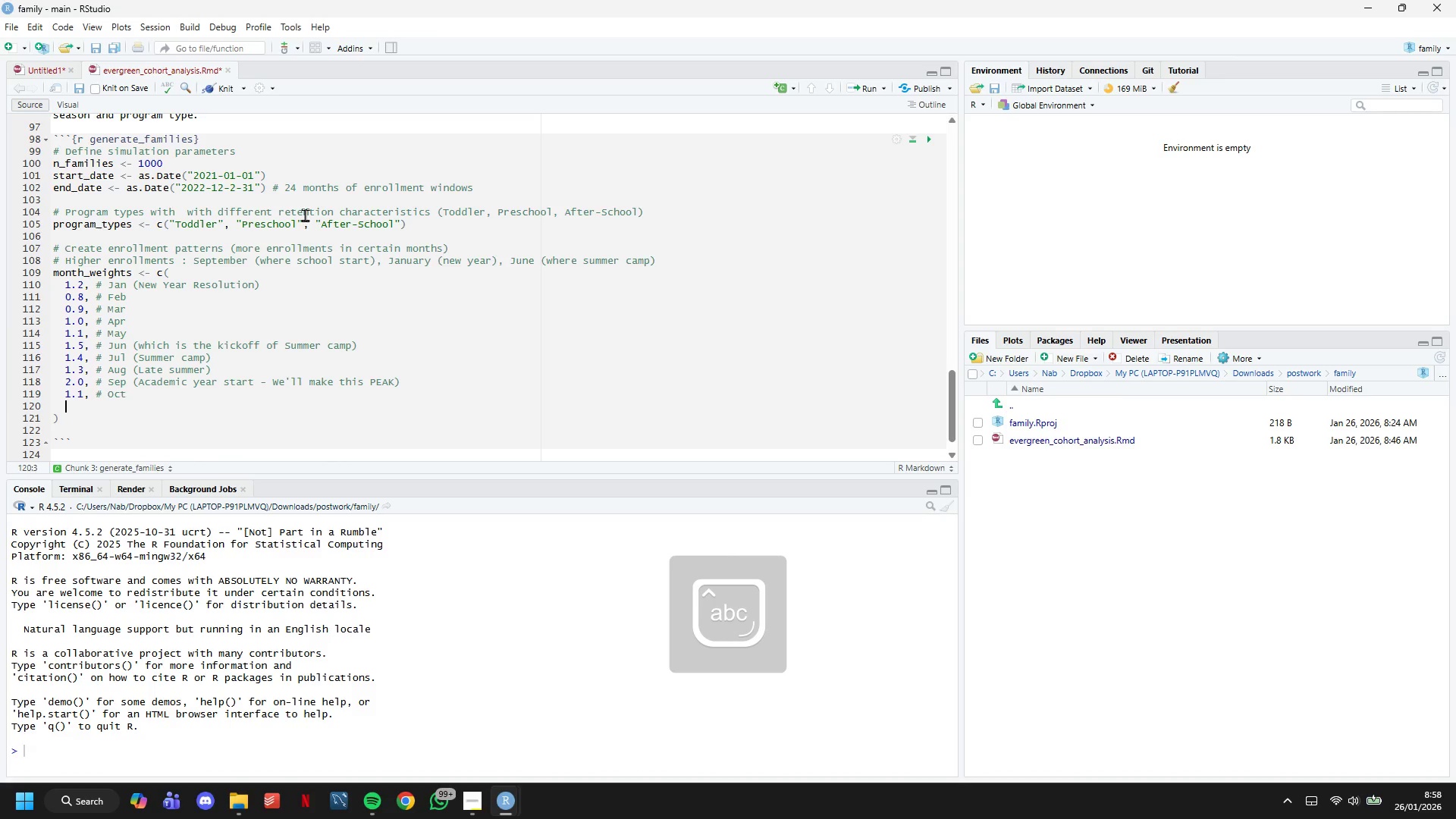 
key(Enter)
 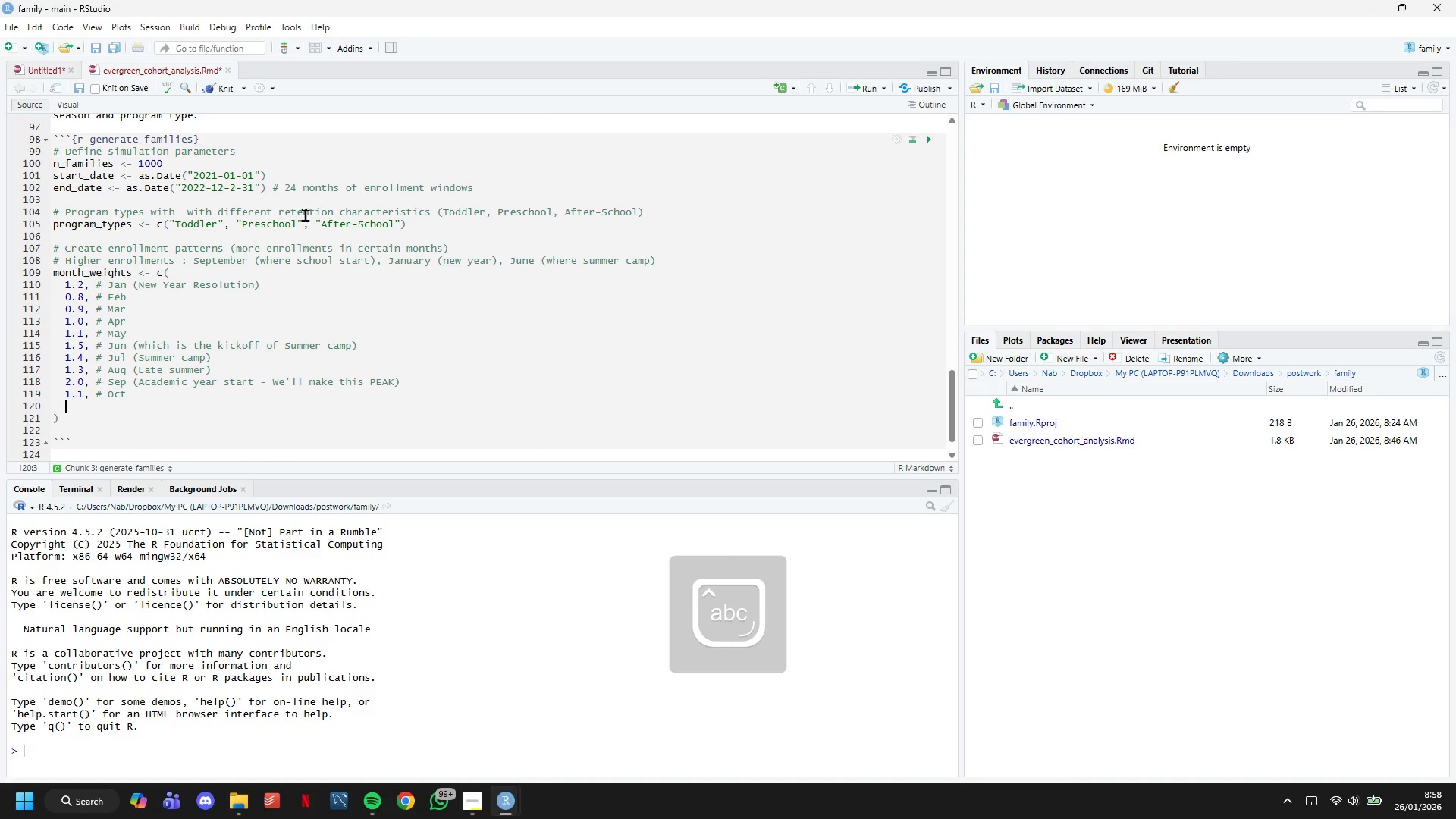 
type(0.9, # Nov)
 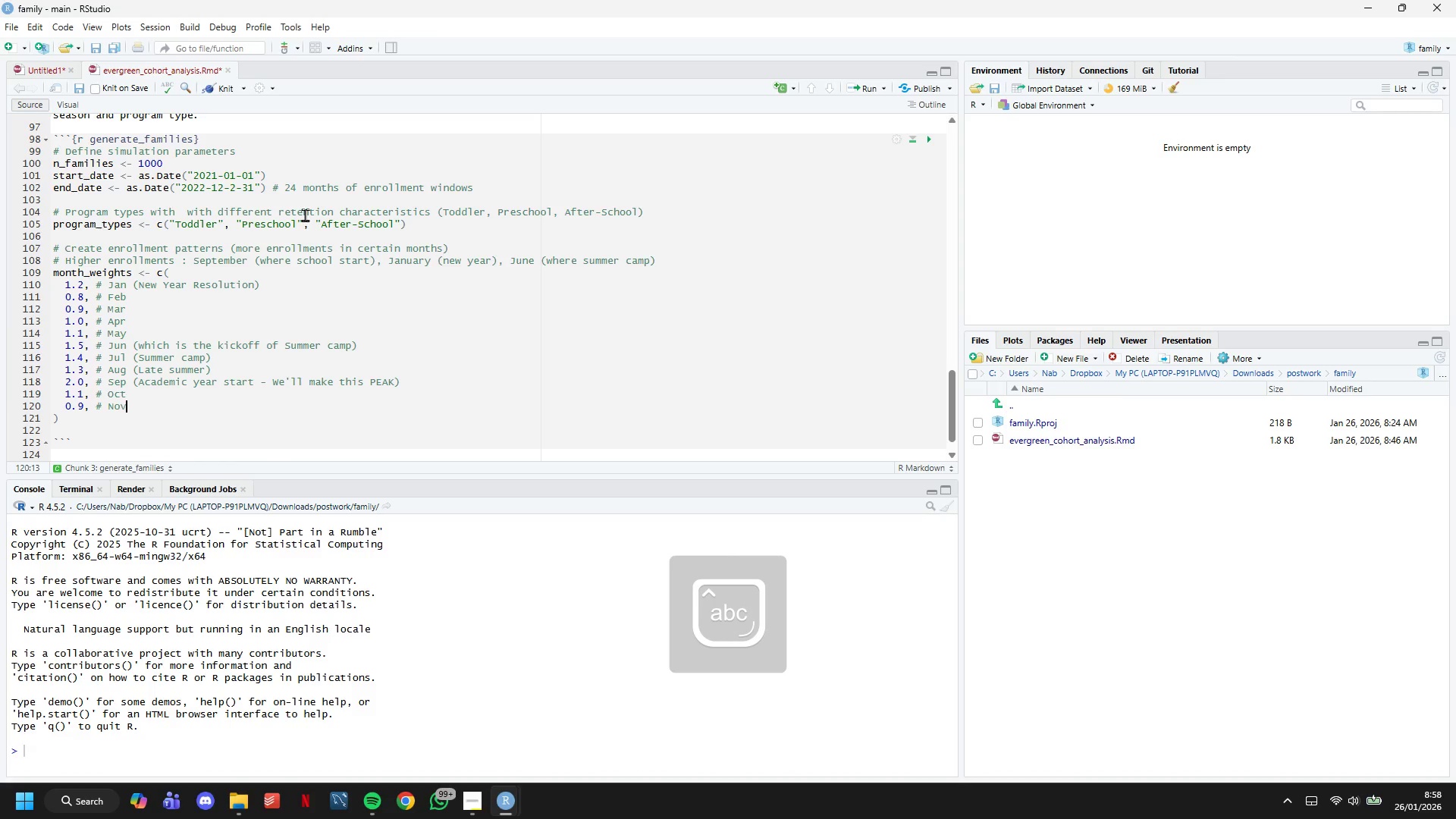 
 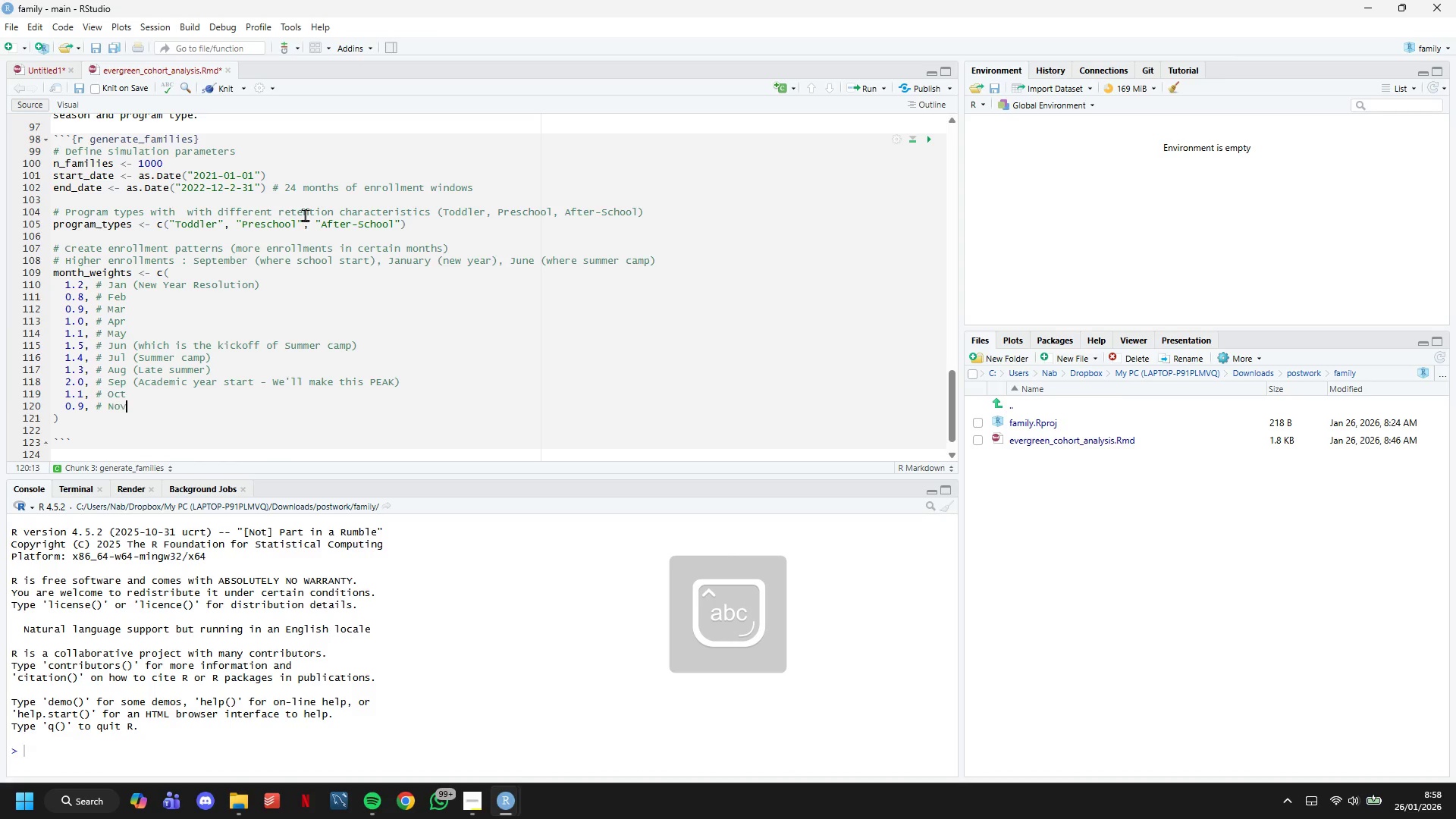 
key(Enter)
 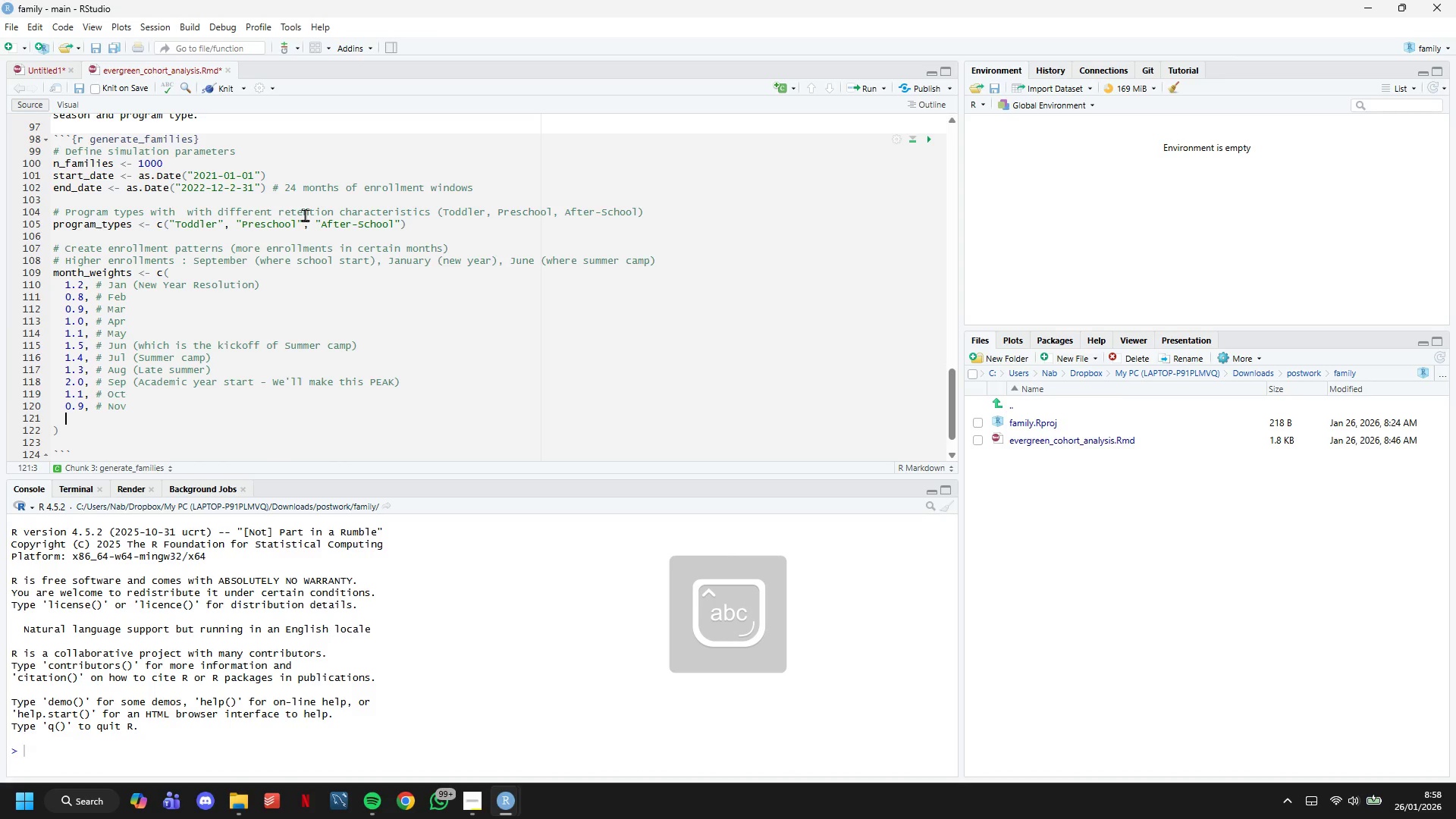 
type(0.7 # (holidat )
key(Backspace)
key(Backspace)
type(y slowdown)
 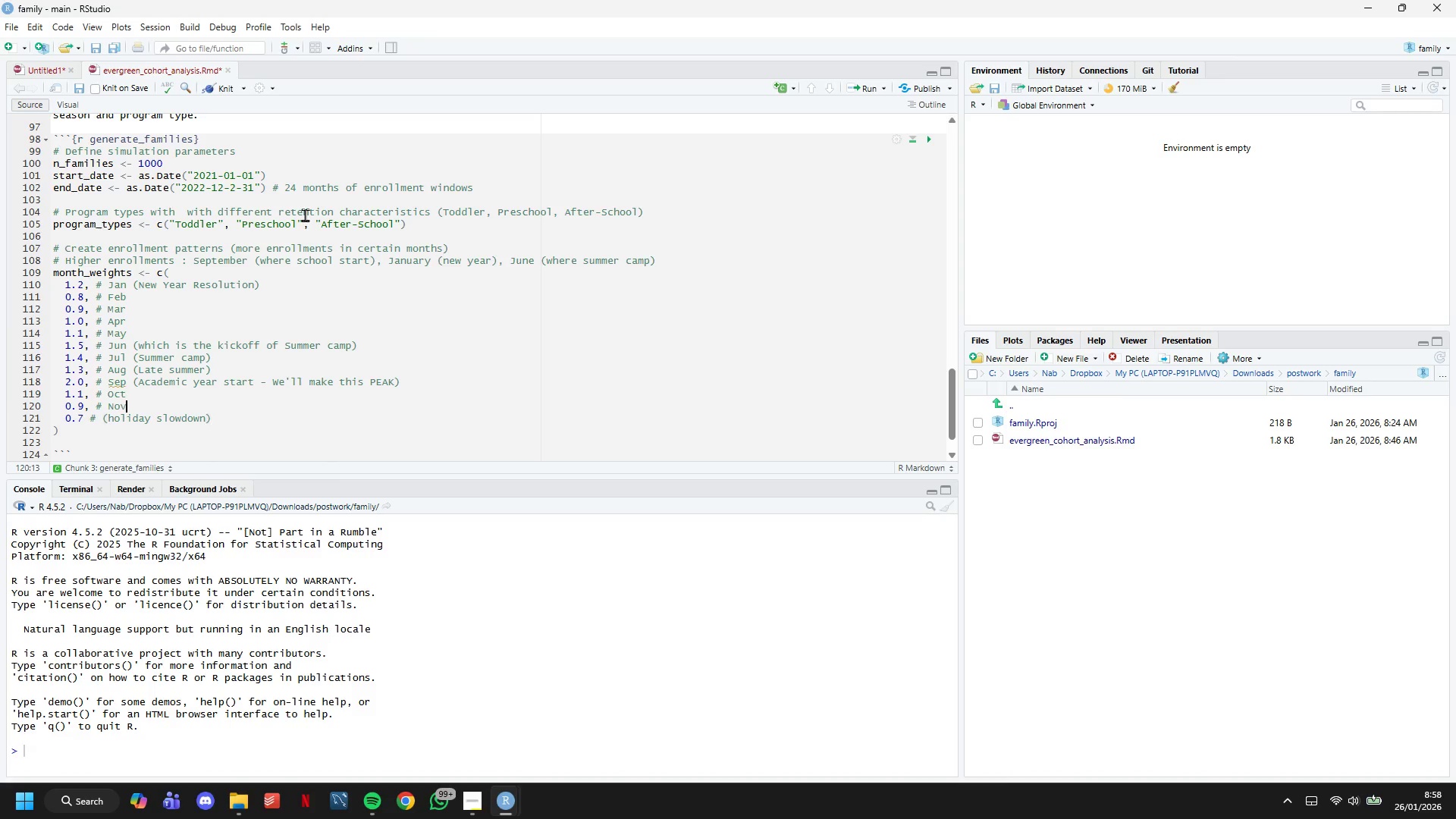 
 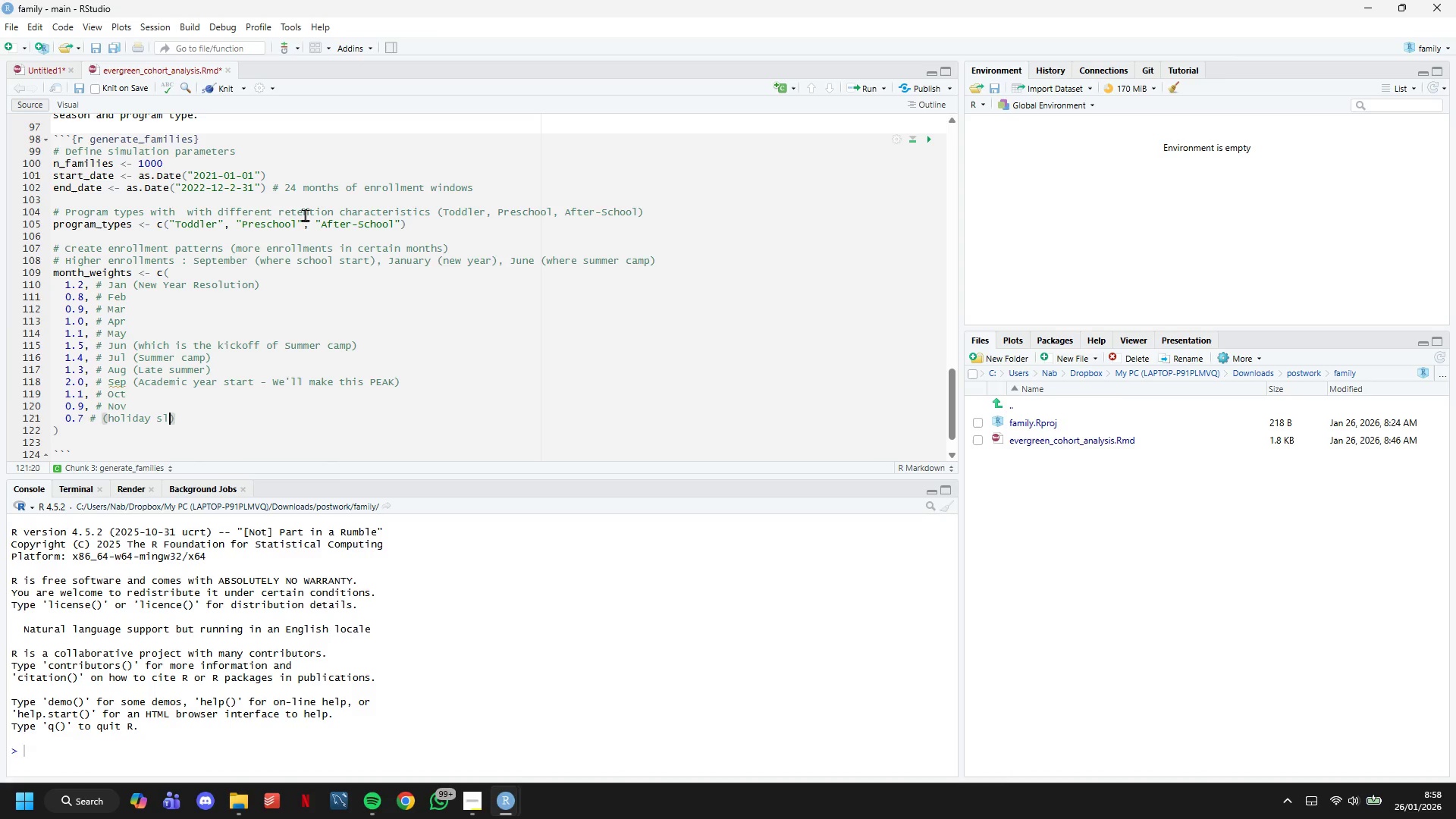 
key(ArrowUp)
 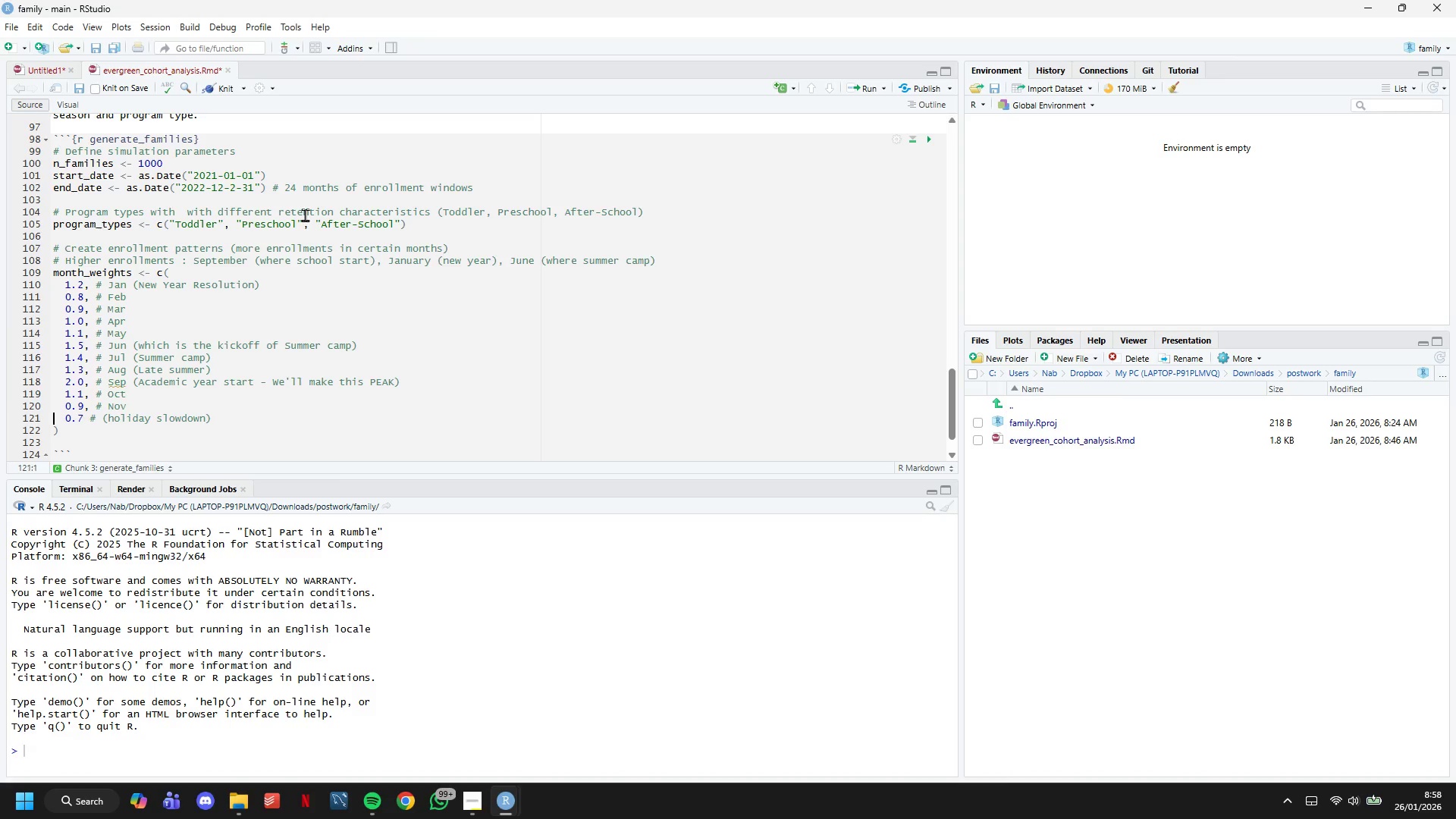 
key(ArrowRight)
 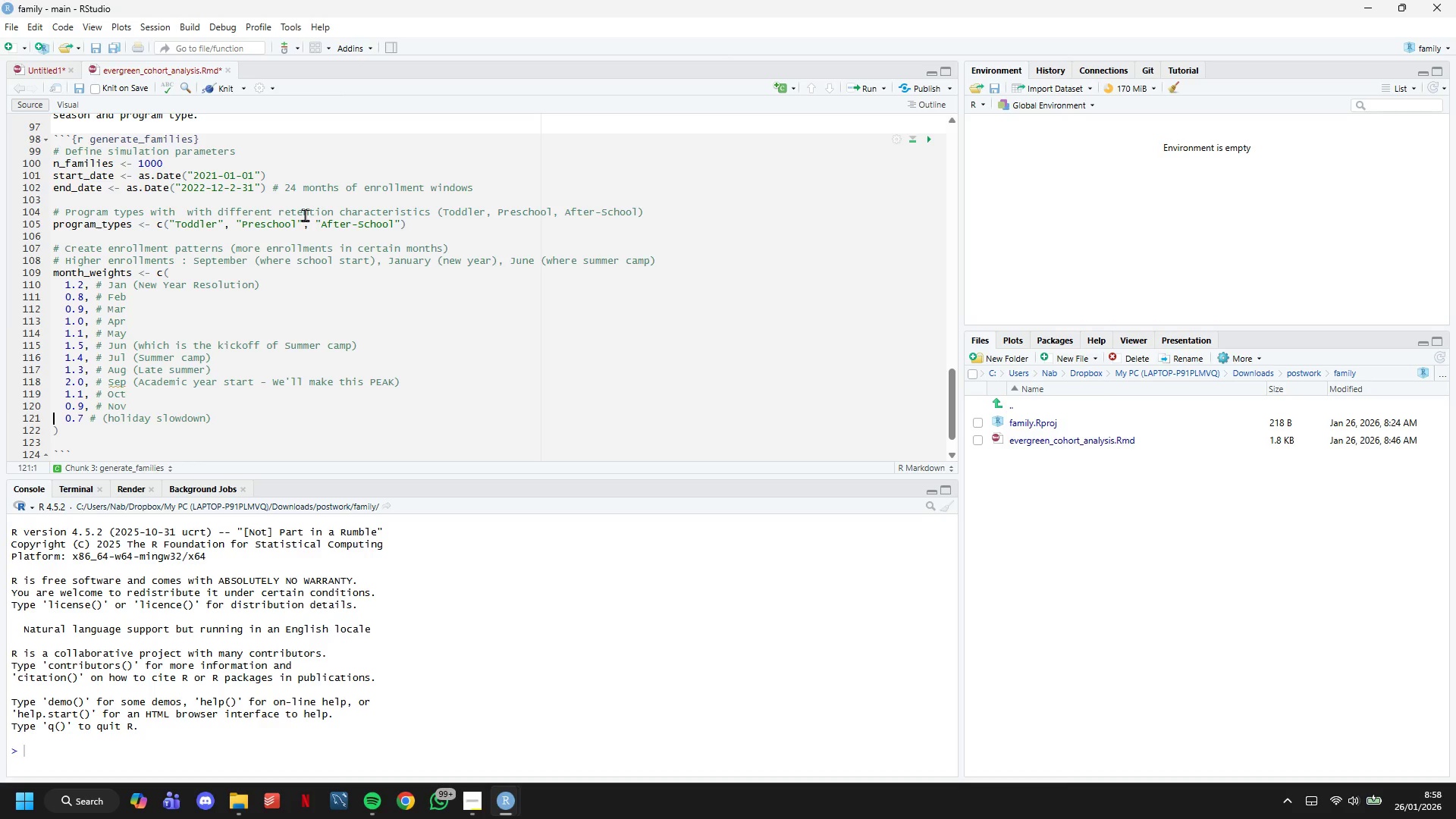 
key(ArrowRight)
 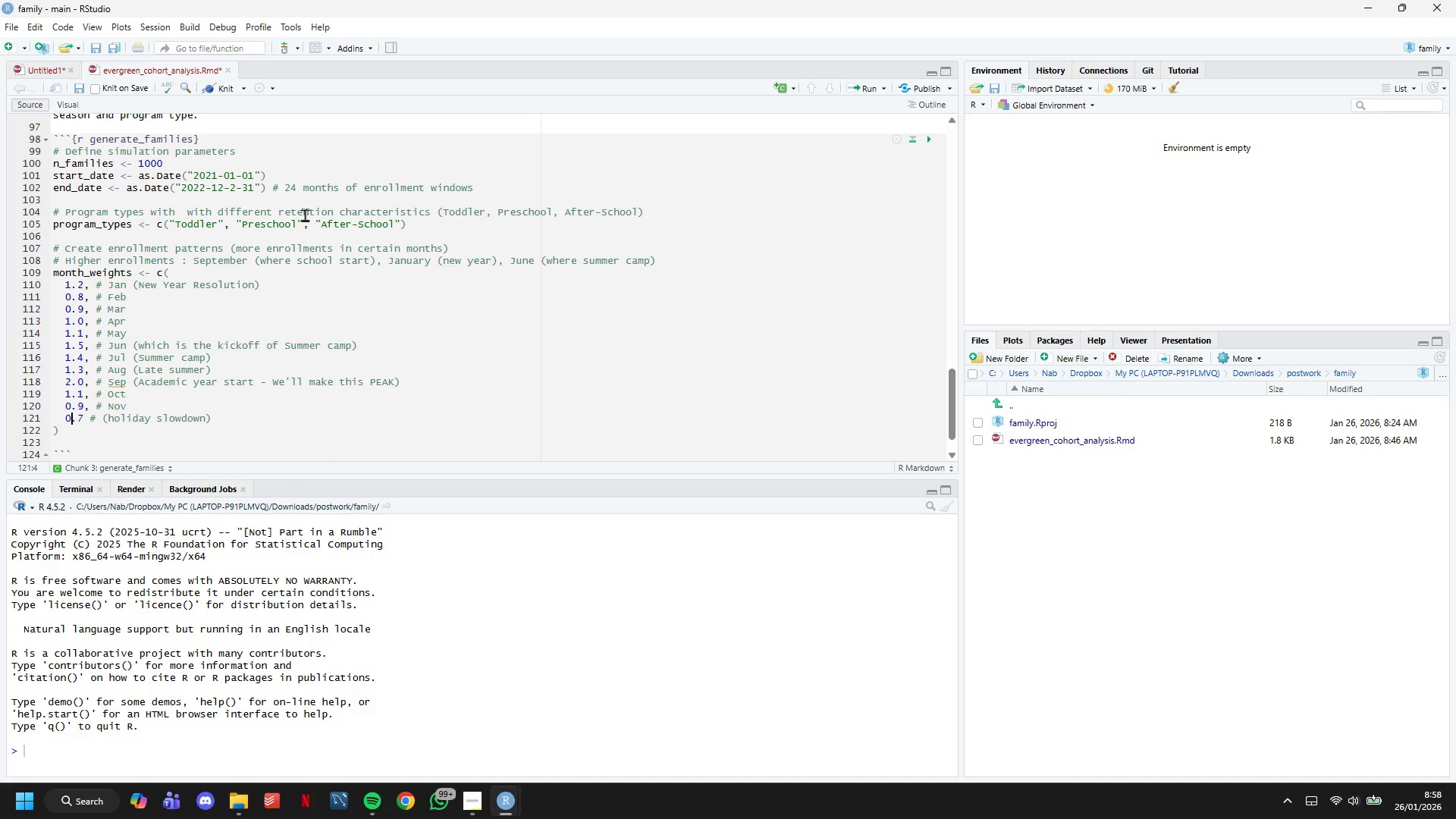 
key(ArrowRight)
 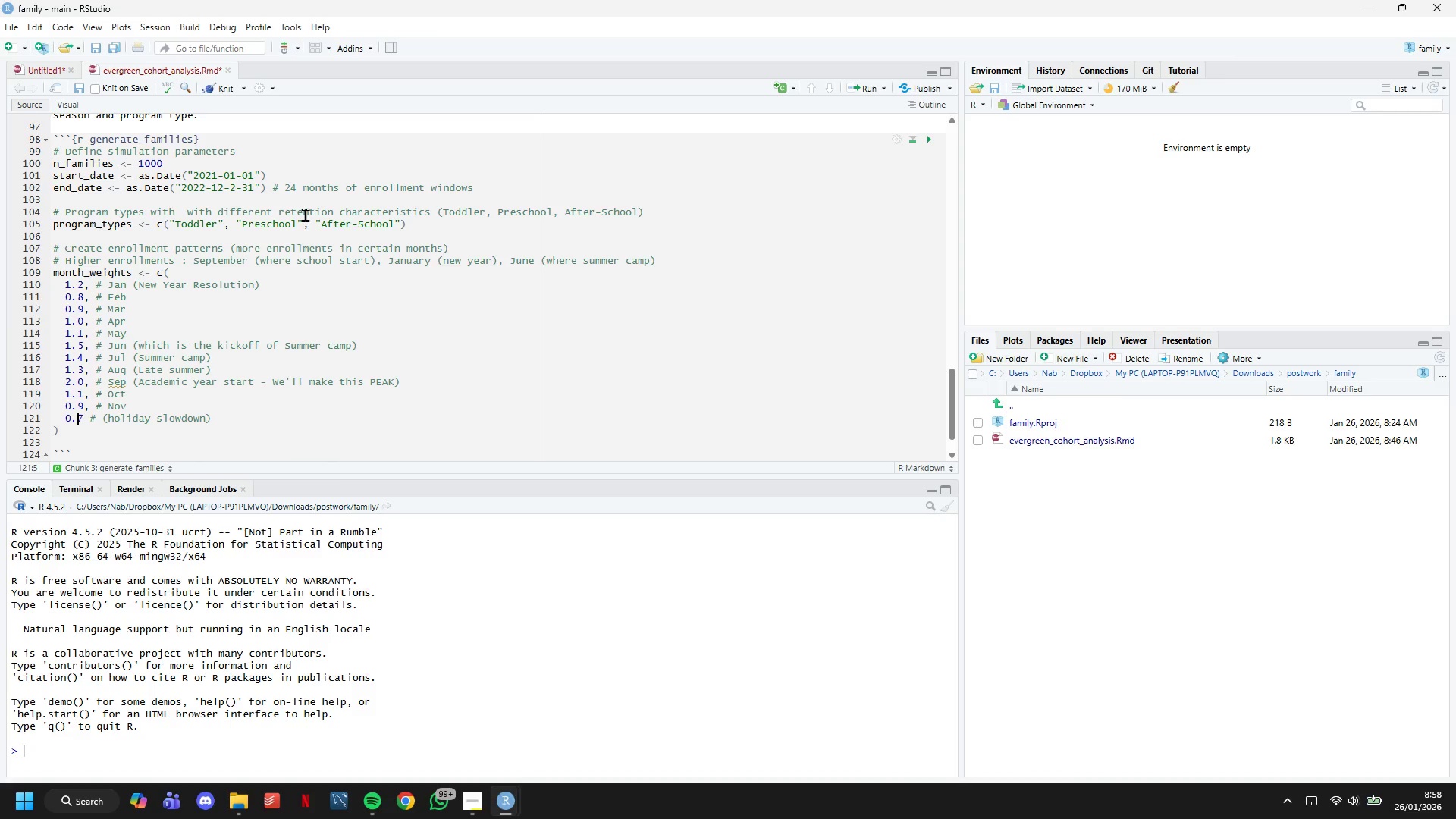 
key(ArrowRight)
 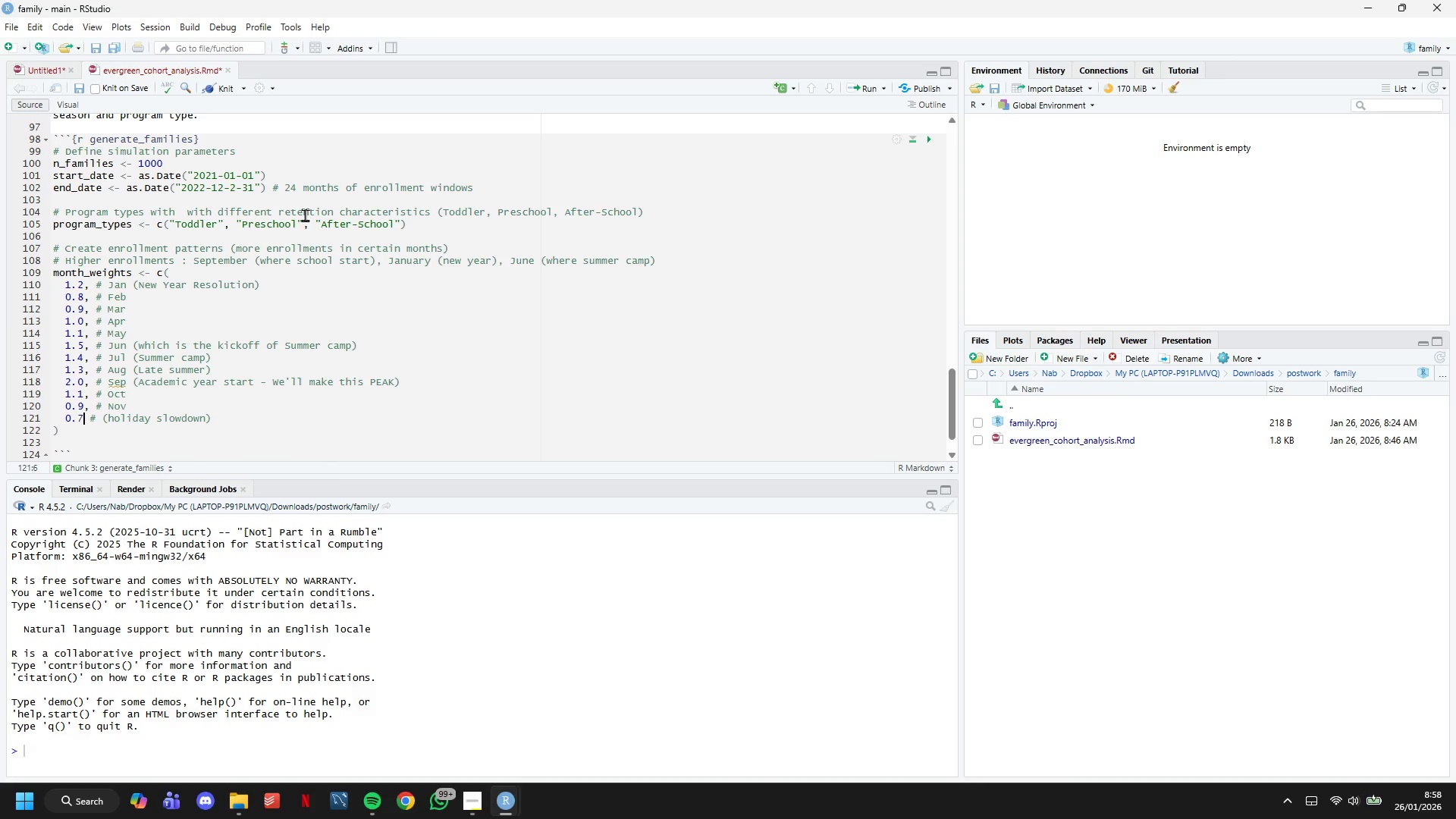 
key(ArrowRight)
 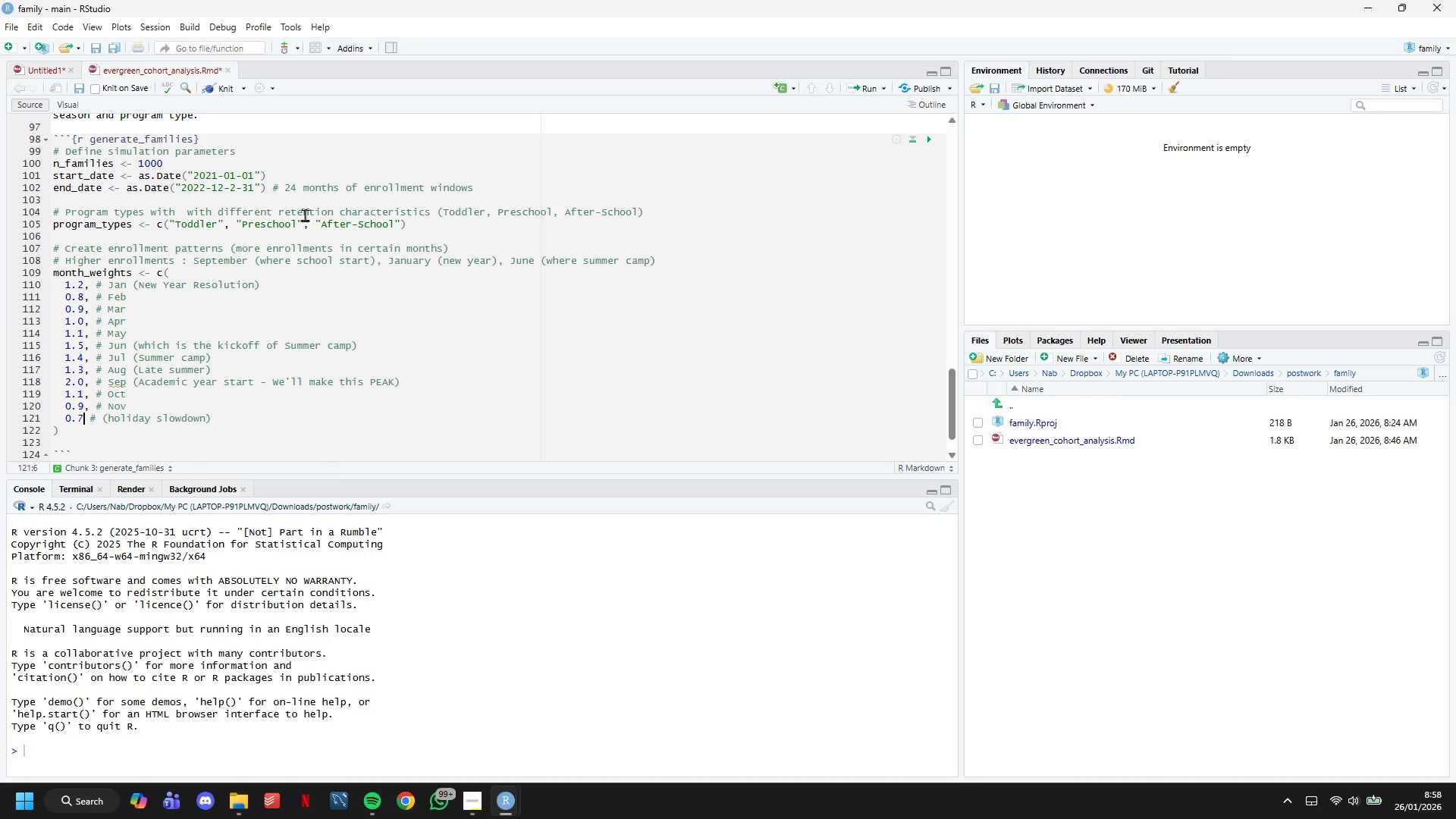 
key(ArrowRight)
 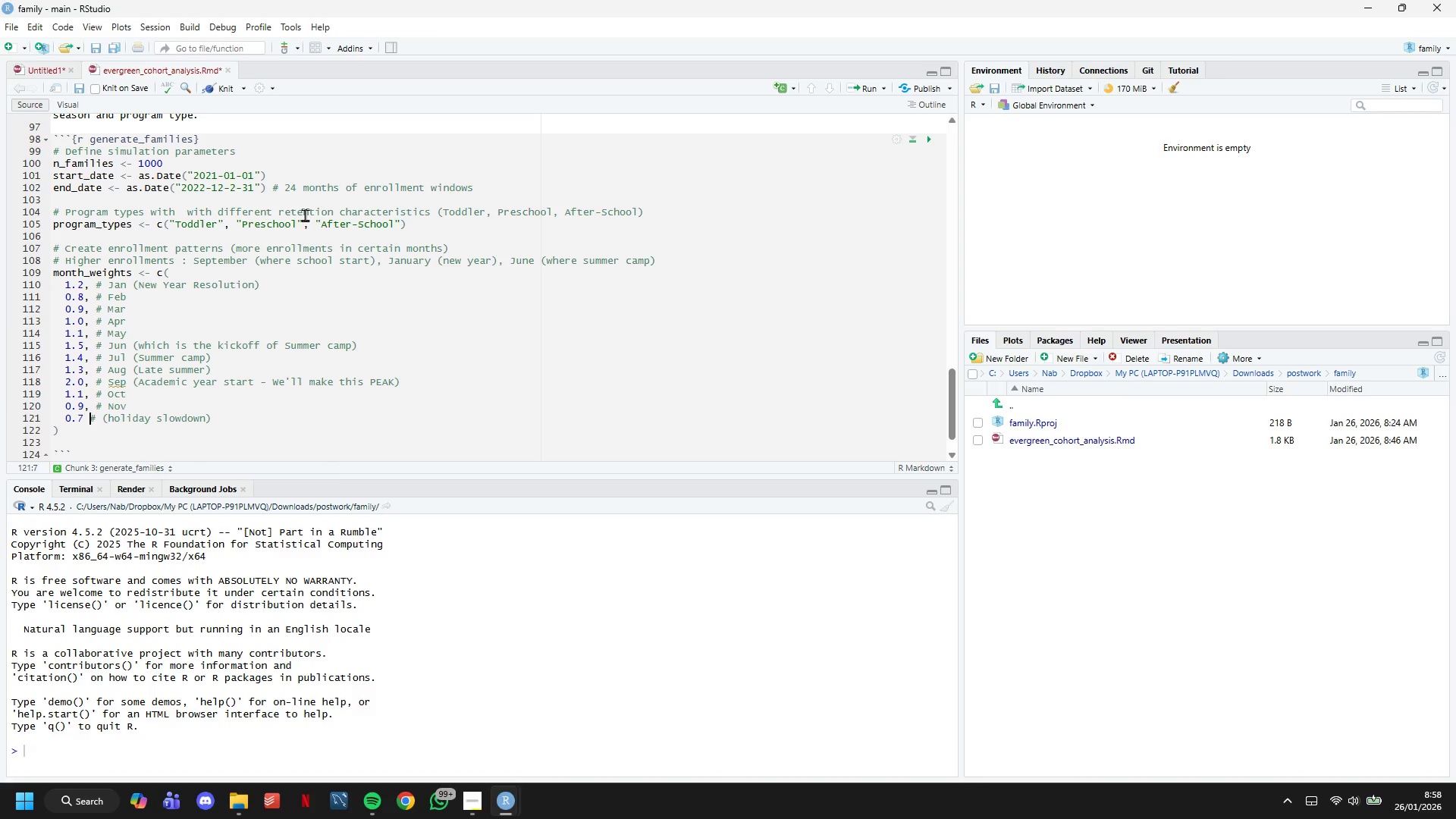 
key(ArrowRight)
 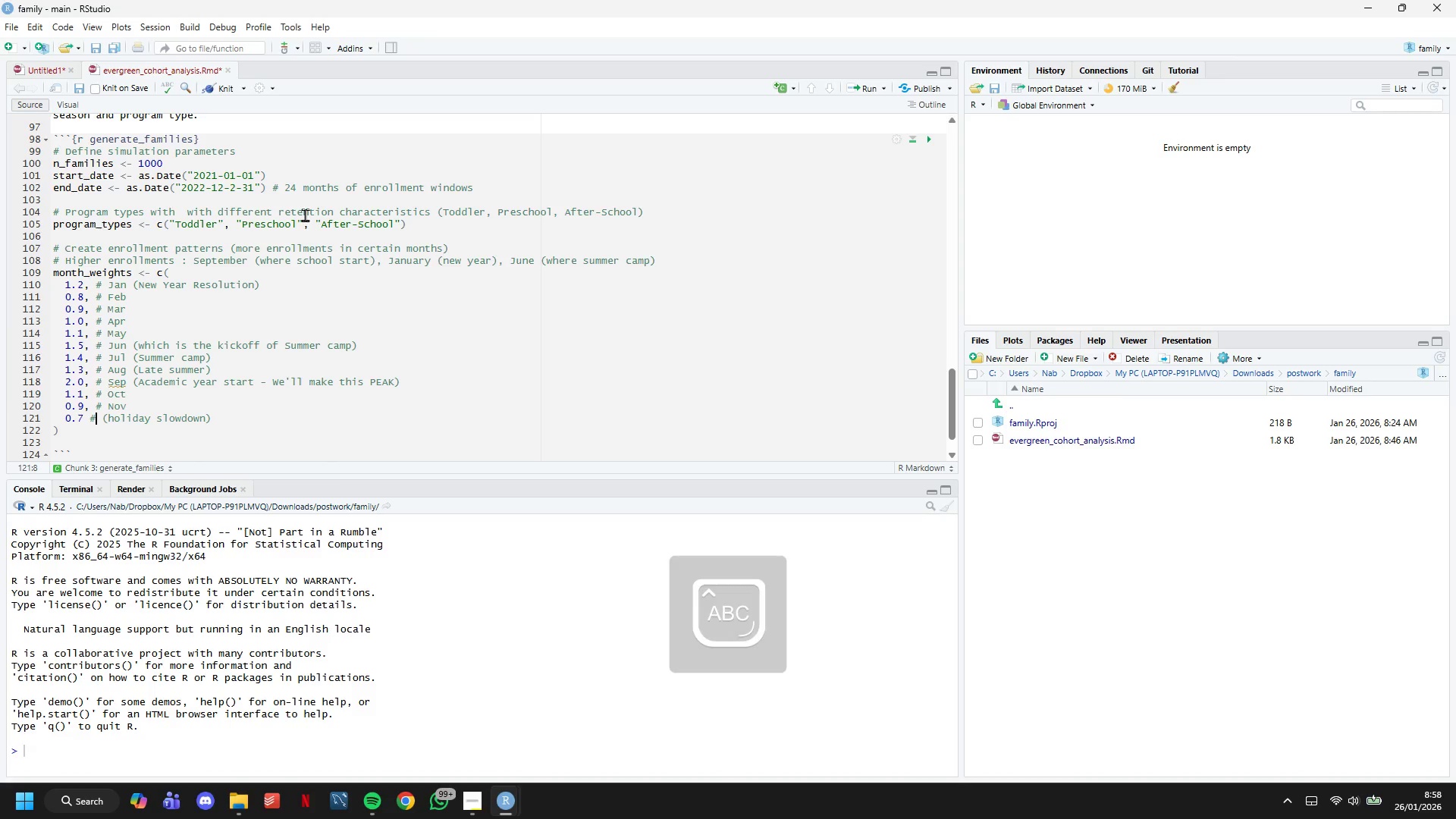 
type(DE)
key(Backspace)
type(ec)
 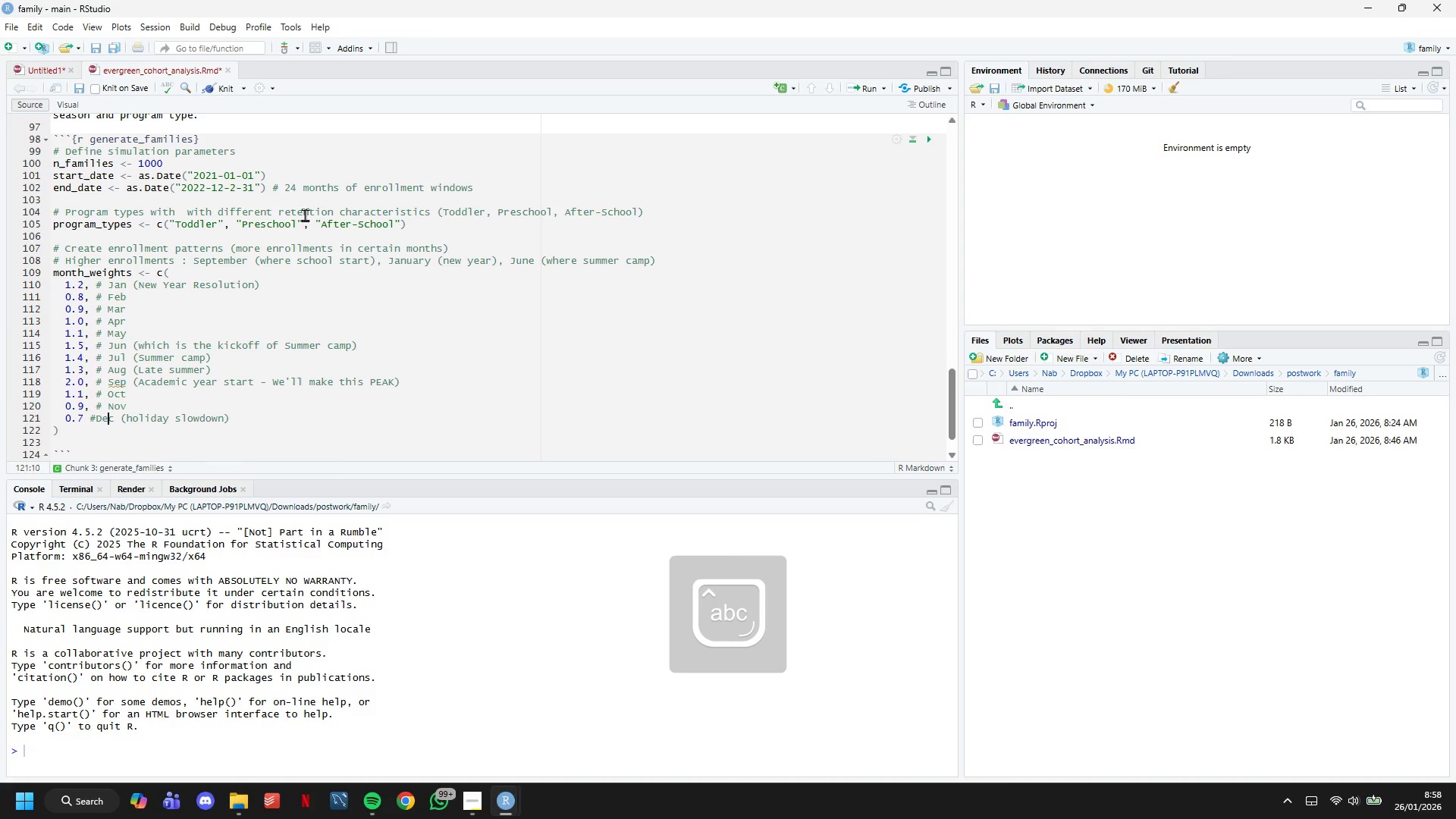 
key(ArrowLeft)
 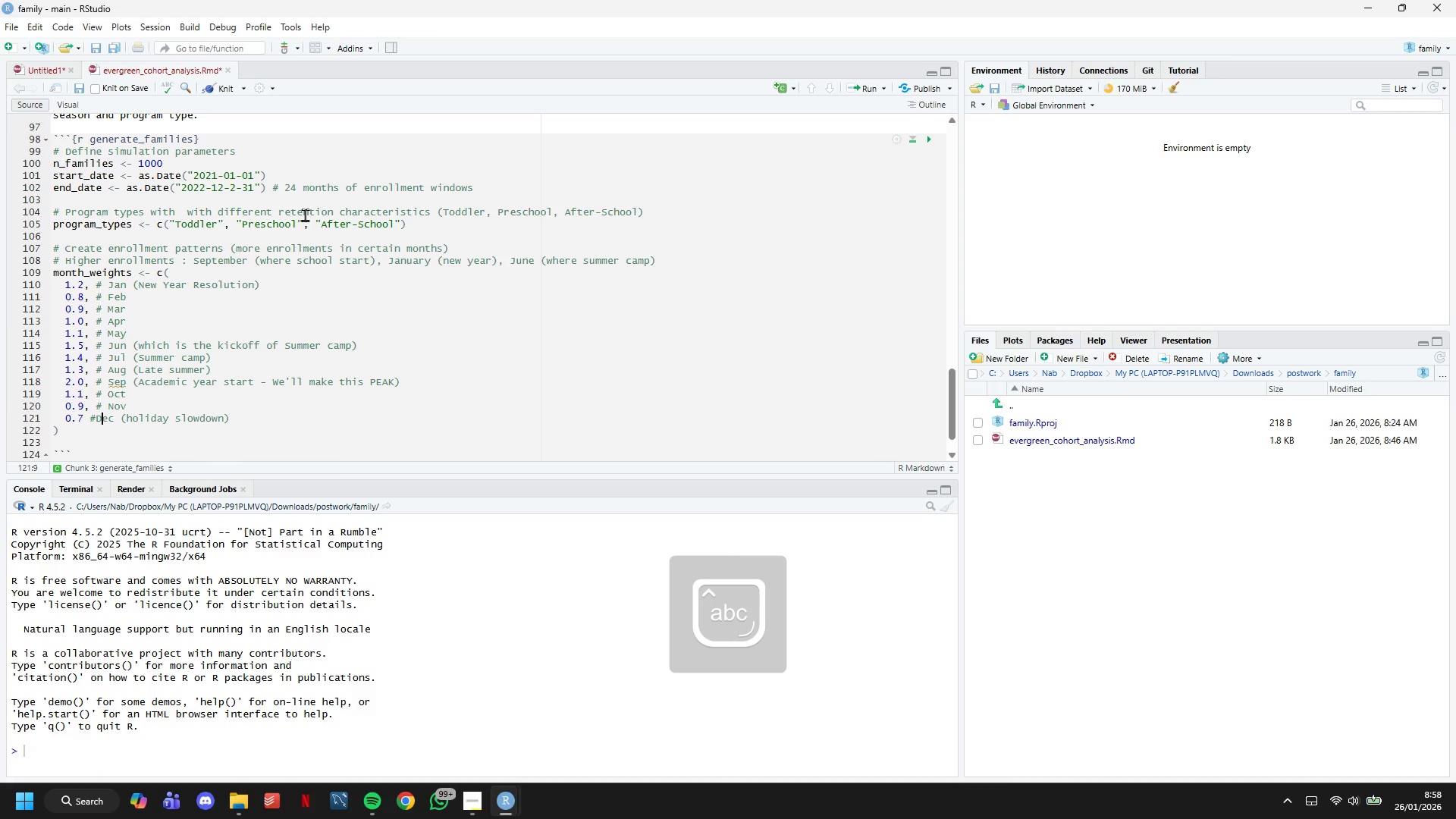 
key(ArrowLeft)
 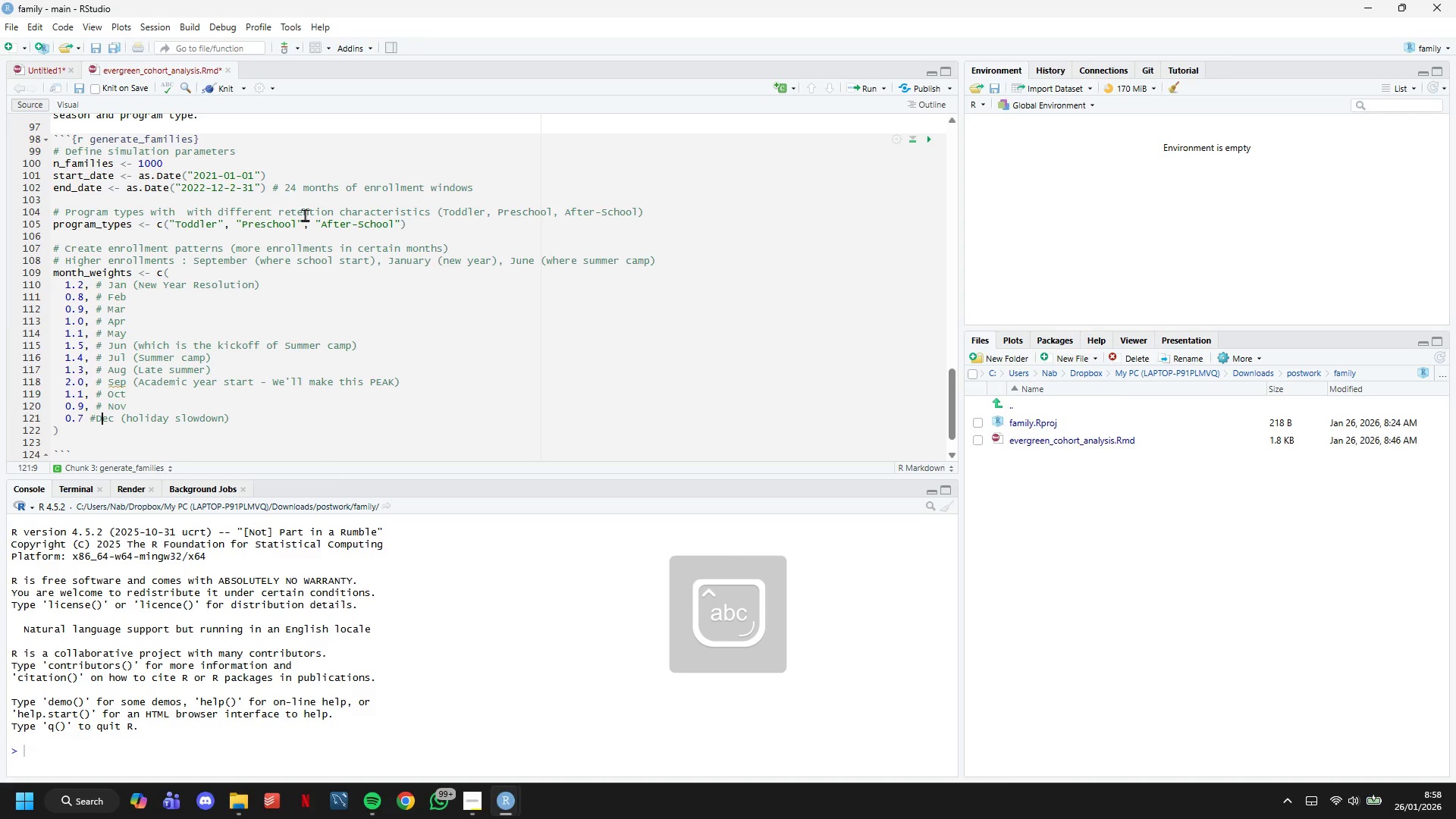 
key(ArrowLeft)
 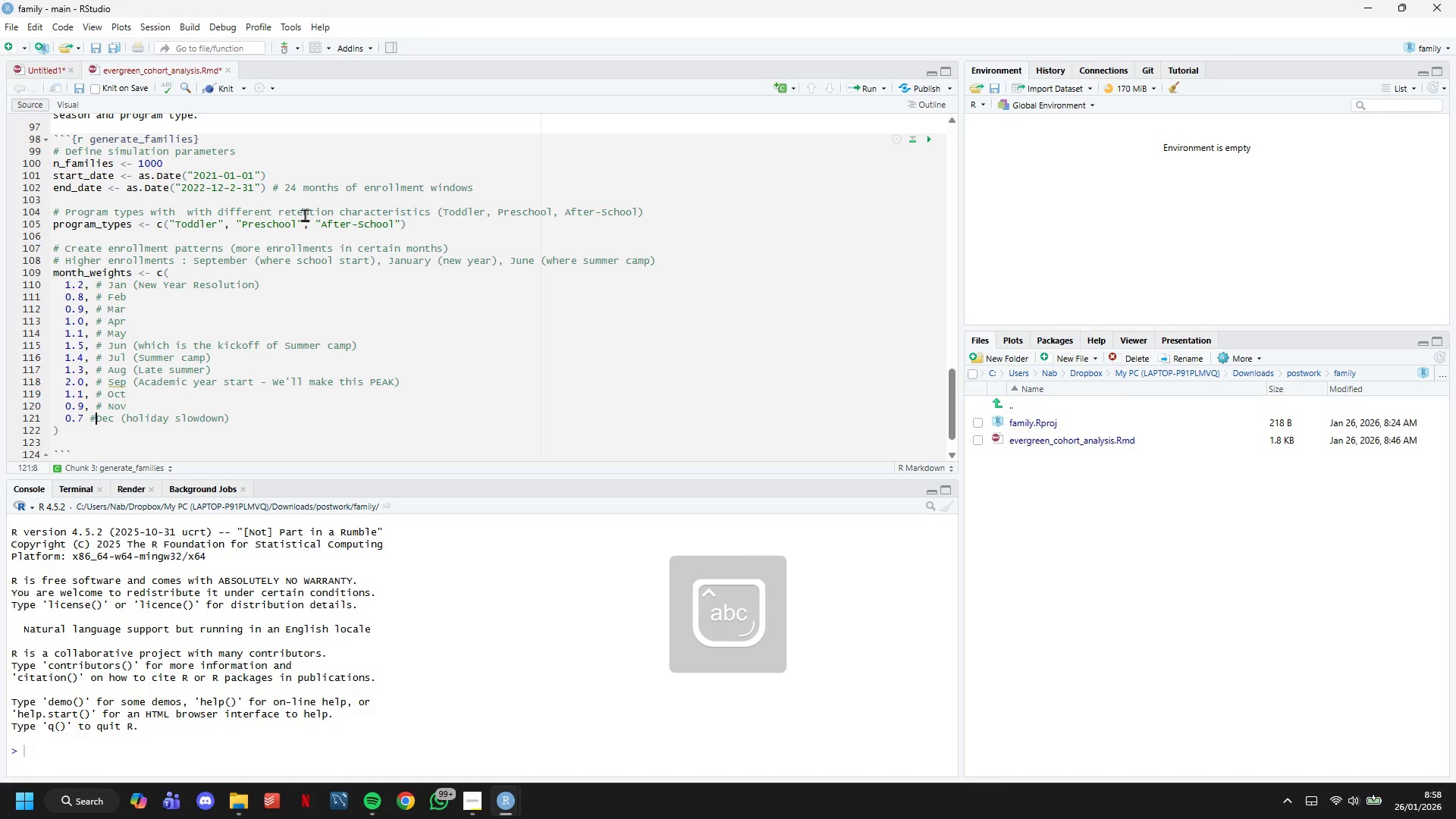 
key(Space)
 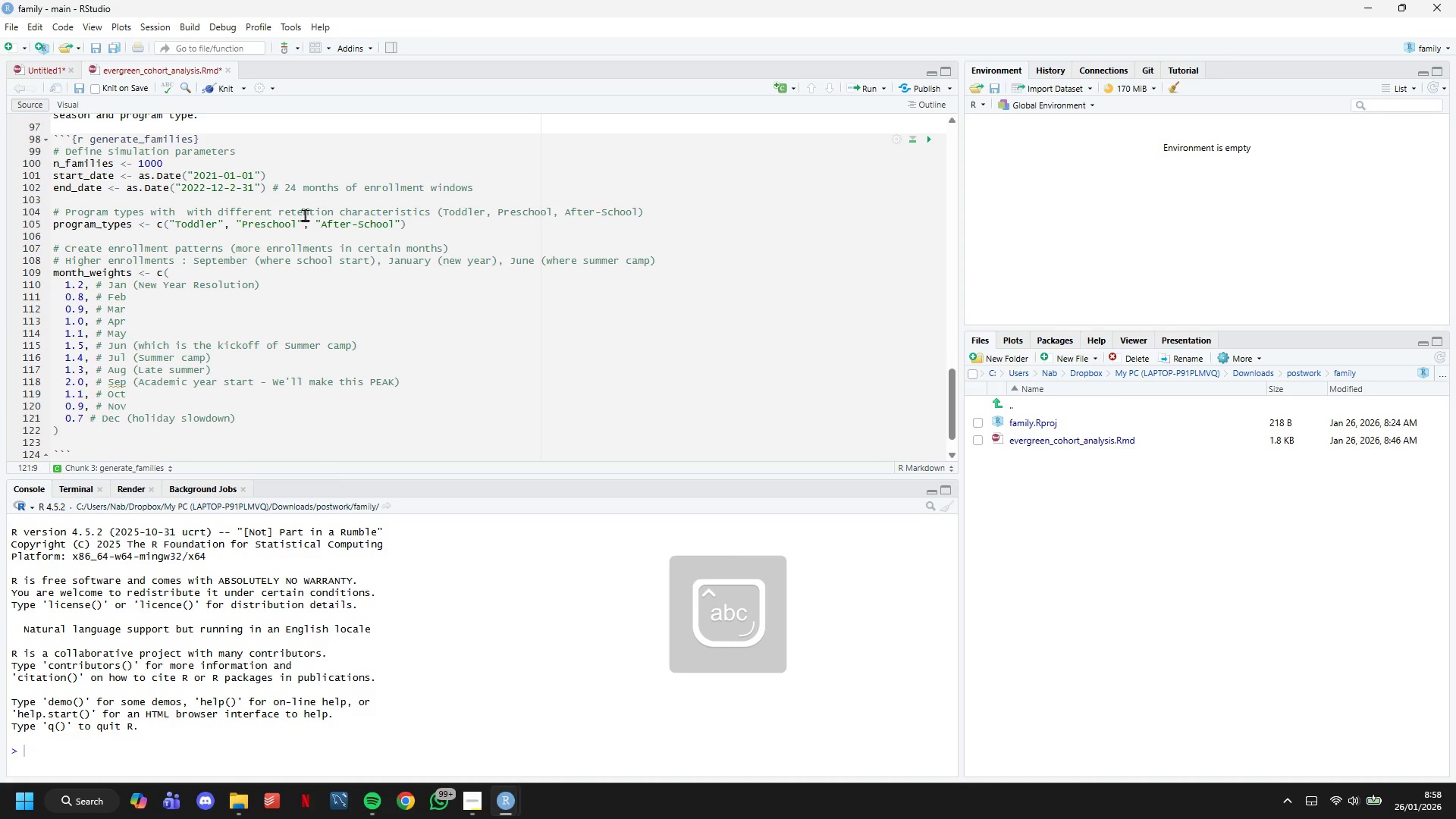 
key(ArrowDown)
 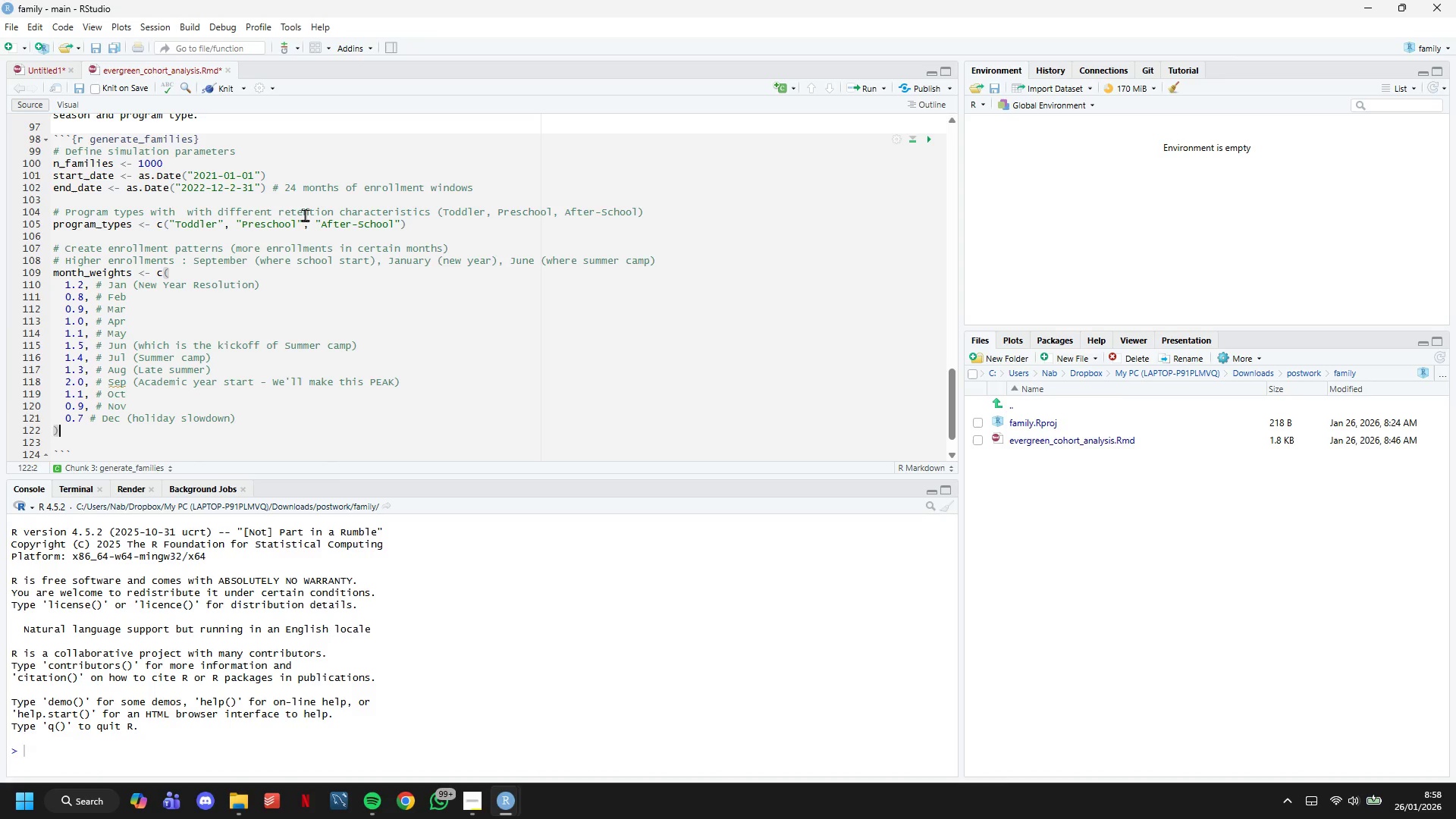 
scroll: coordinate [317, 264], scroll_direction: down, amount: 6.0
 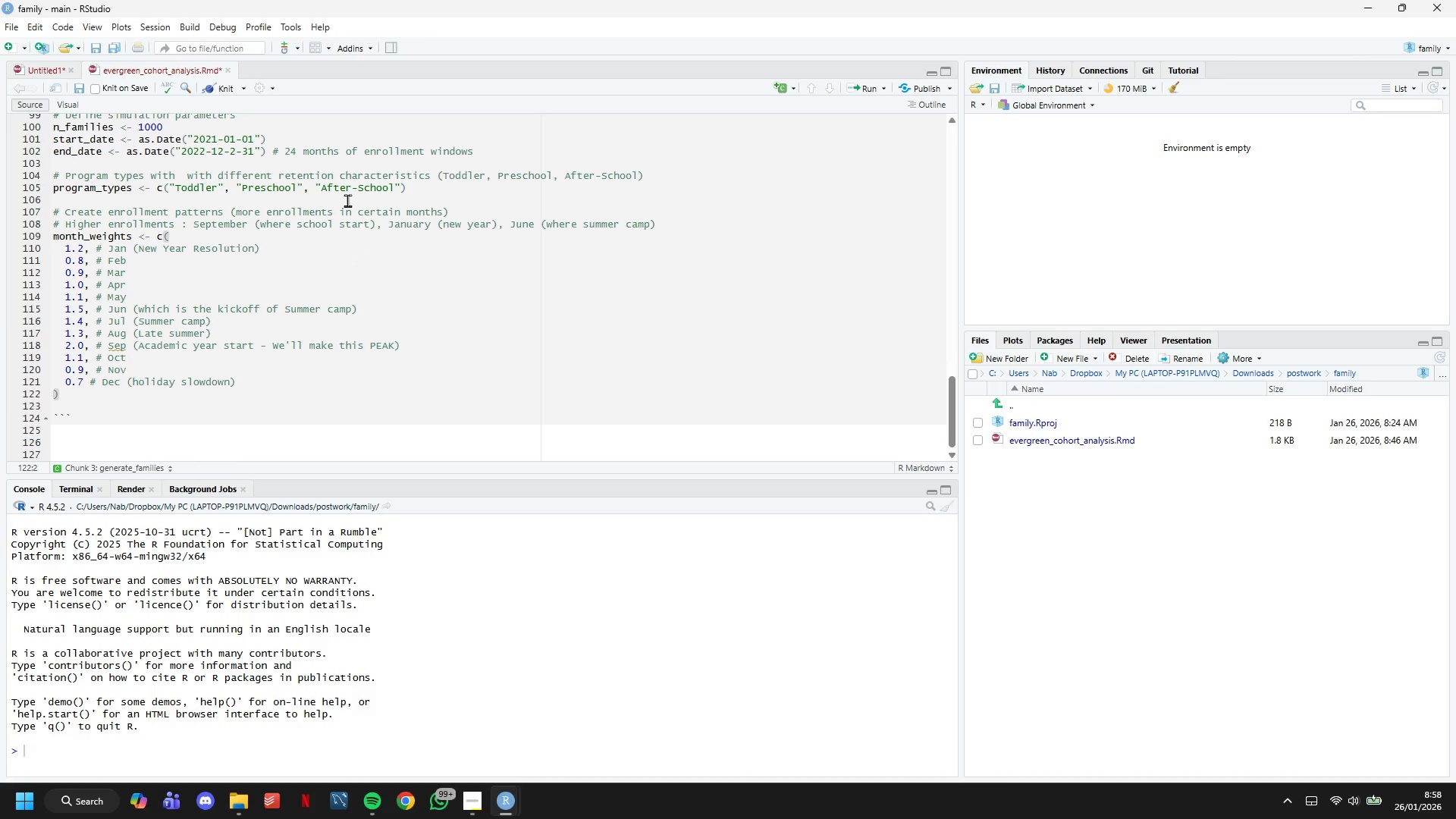 
key(Control+ControlLeft)
 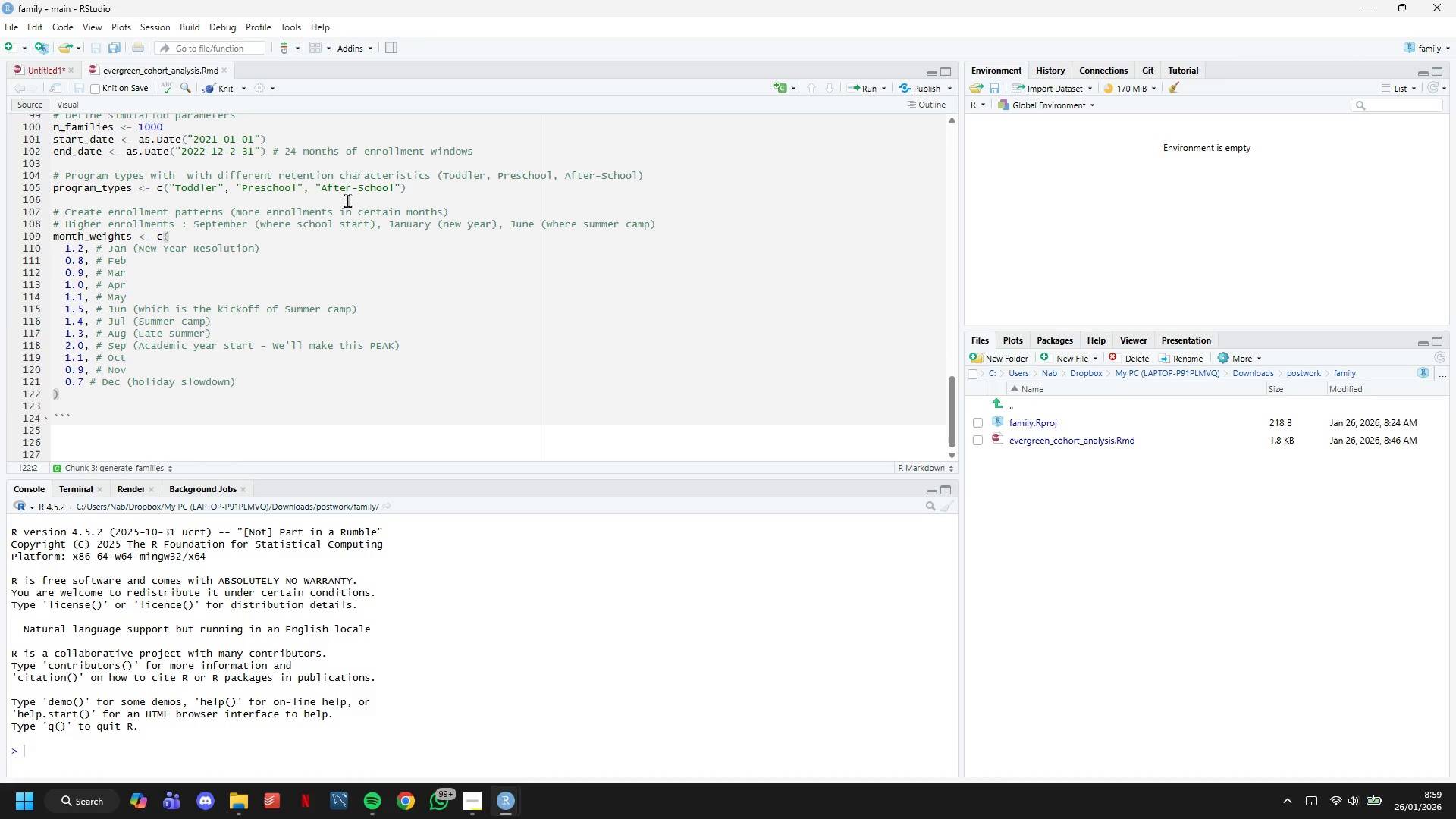 
key(Control+S)
 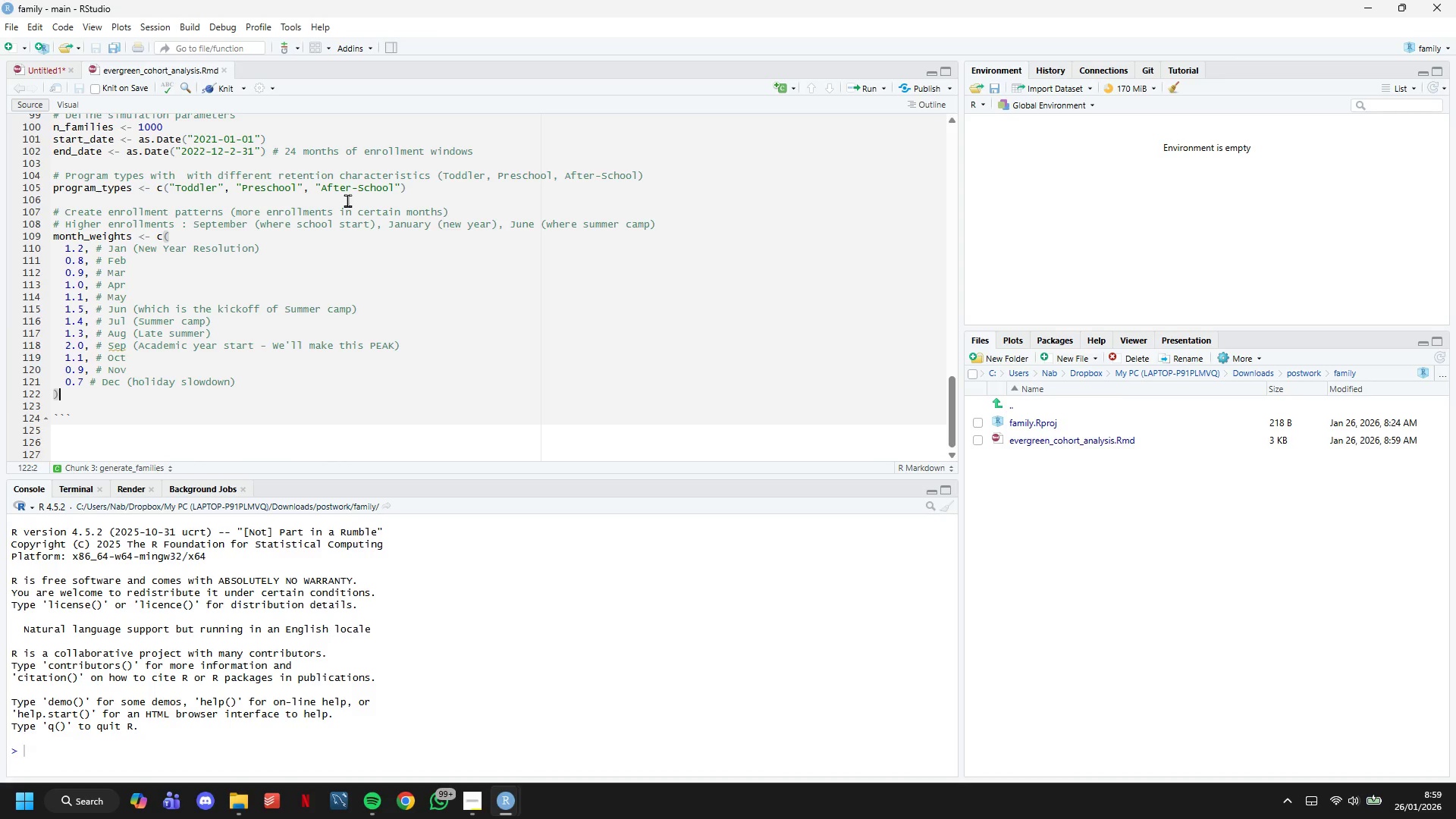 
key(Enter)
 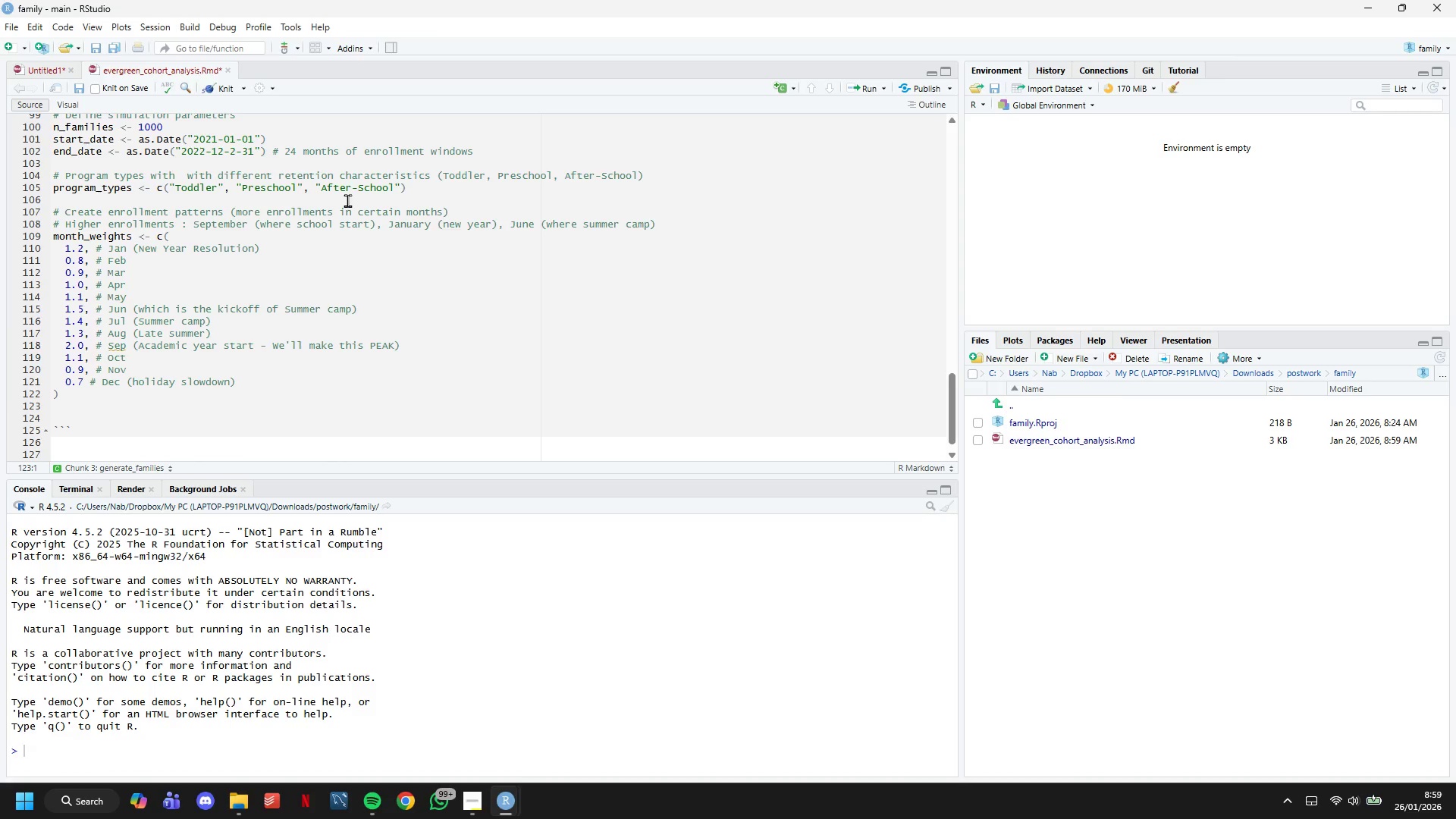 
key(Enter)
 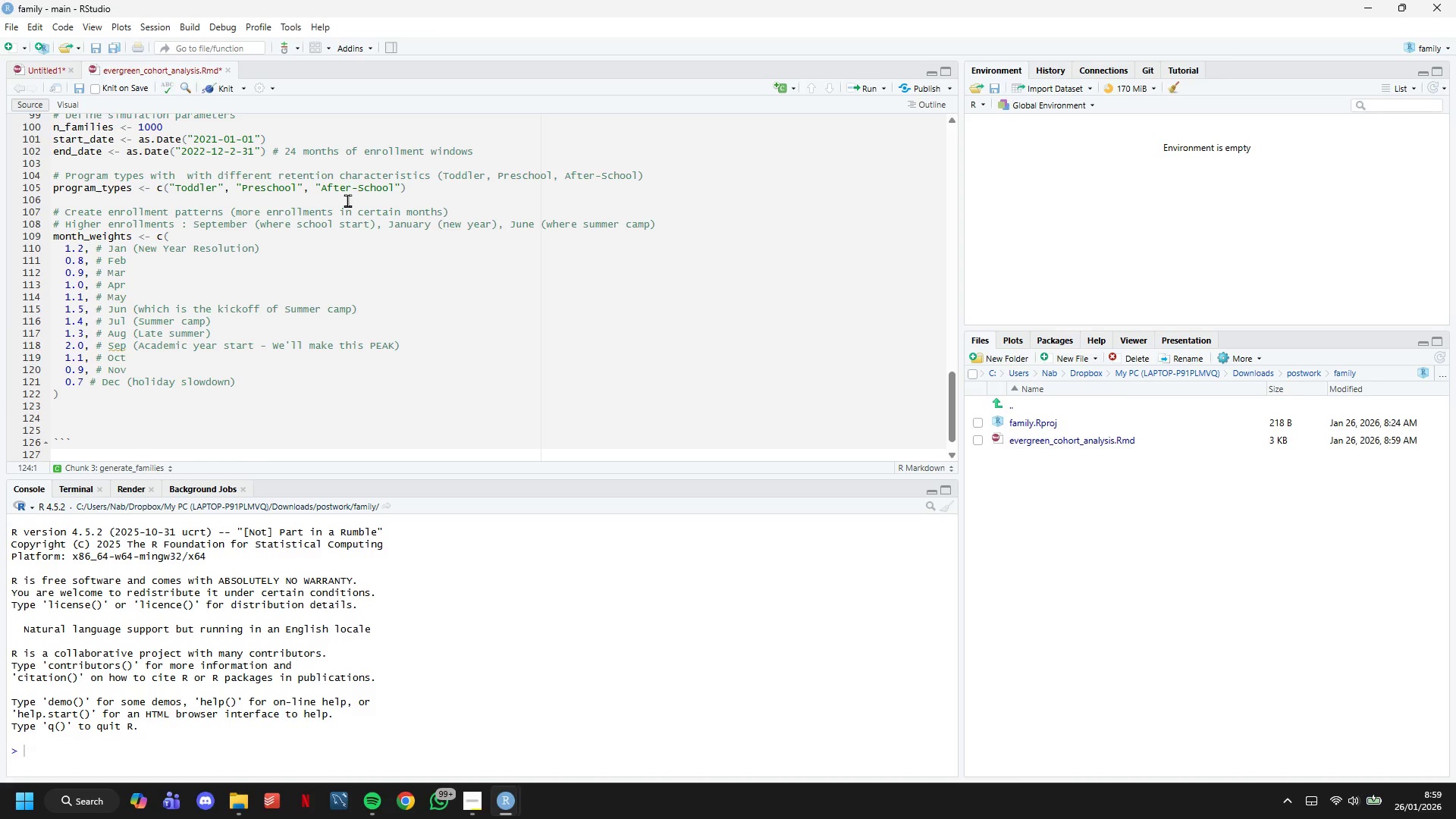 
type(# Generate Family Hei)
key(Backspace)
key(Backspace)
key(Backspace)
type(records)
 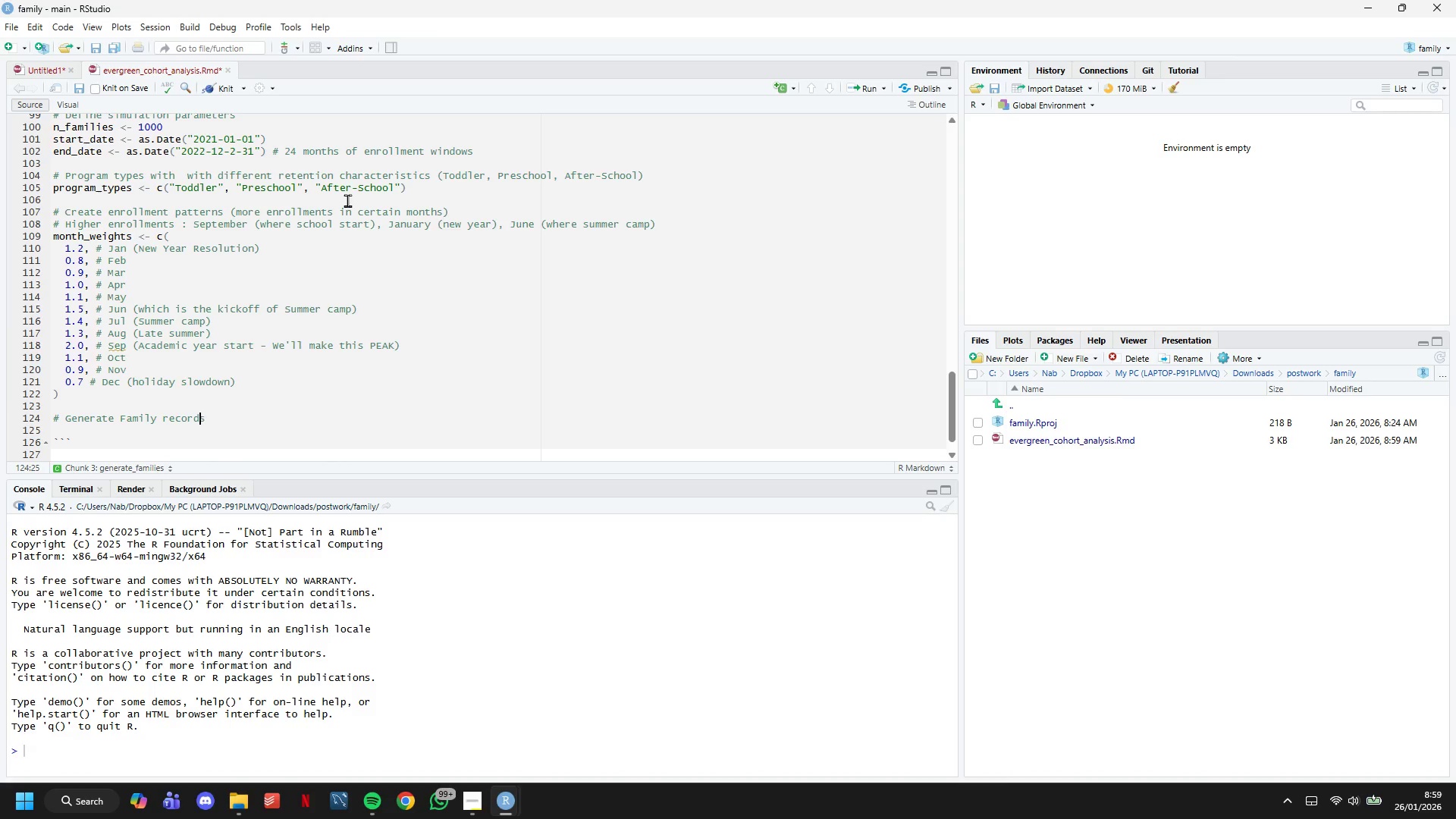 
hold_key(key=ArrowLeft, duration=0.69)
 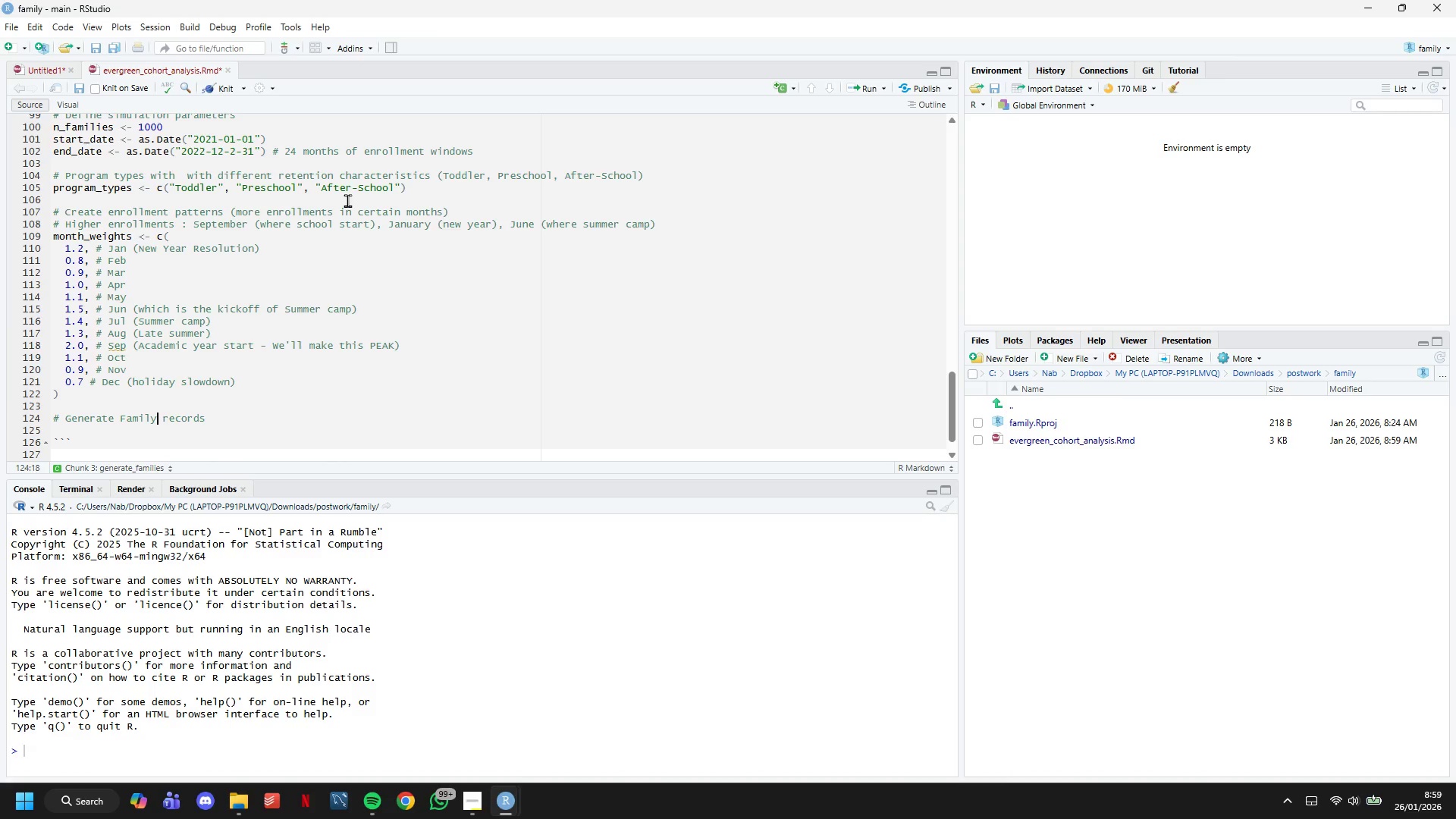 
key(ArrowLeft)
 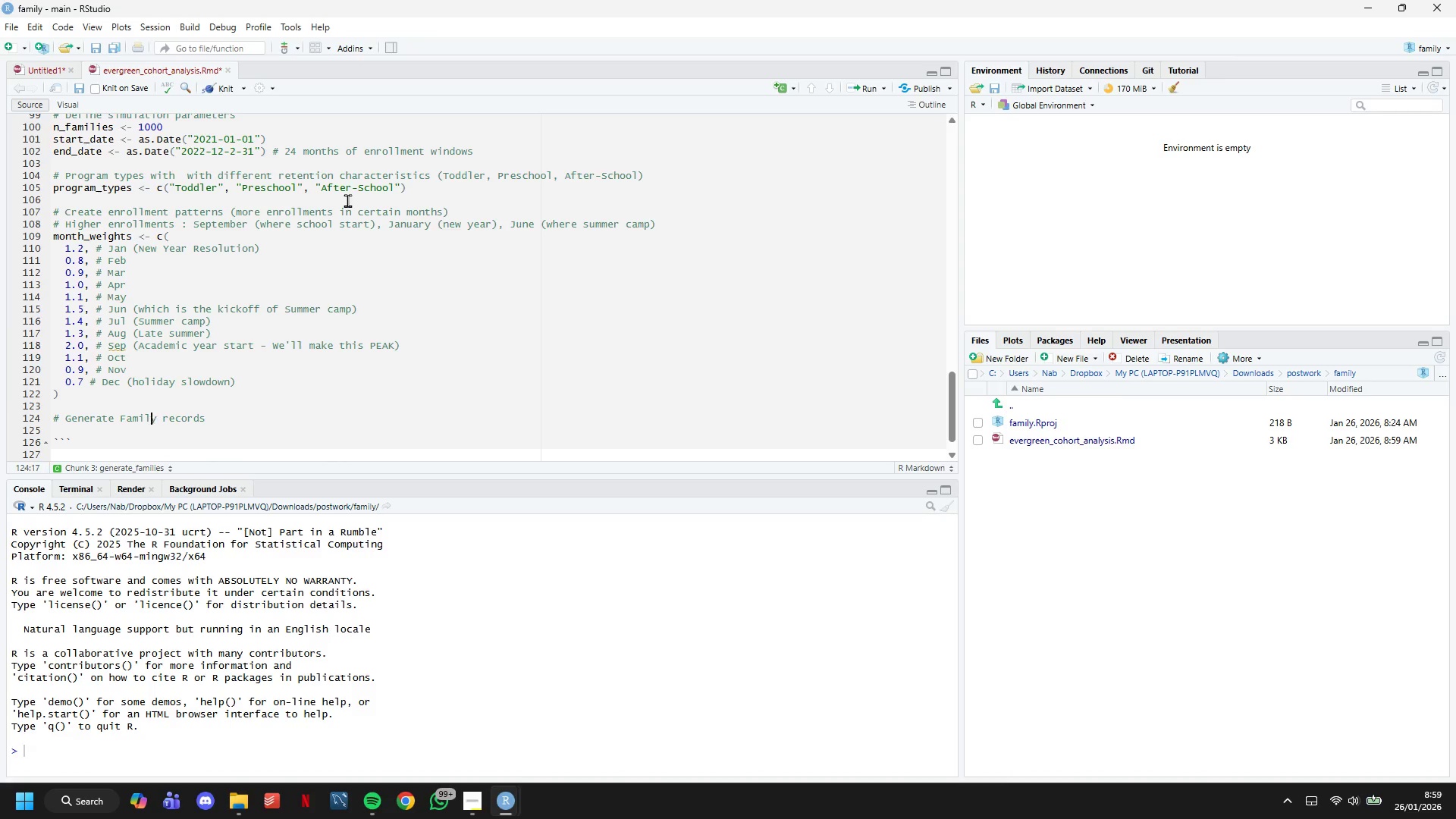 
key(ArrowLeft)
 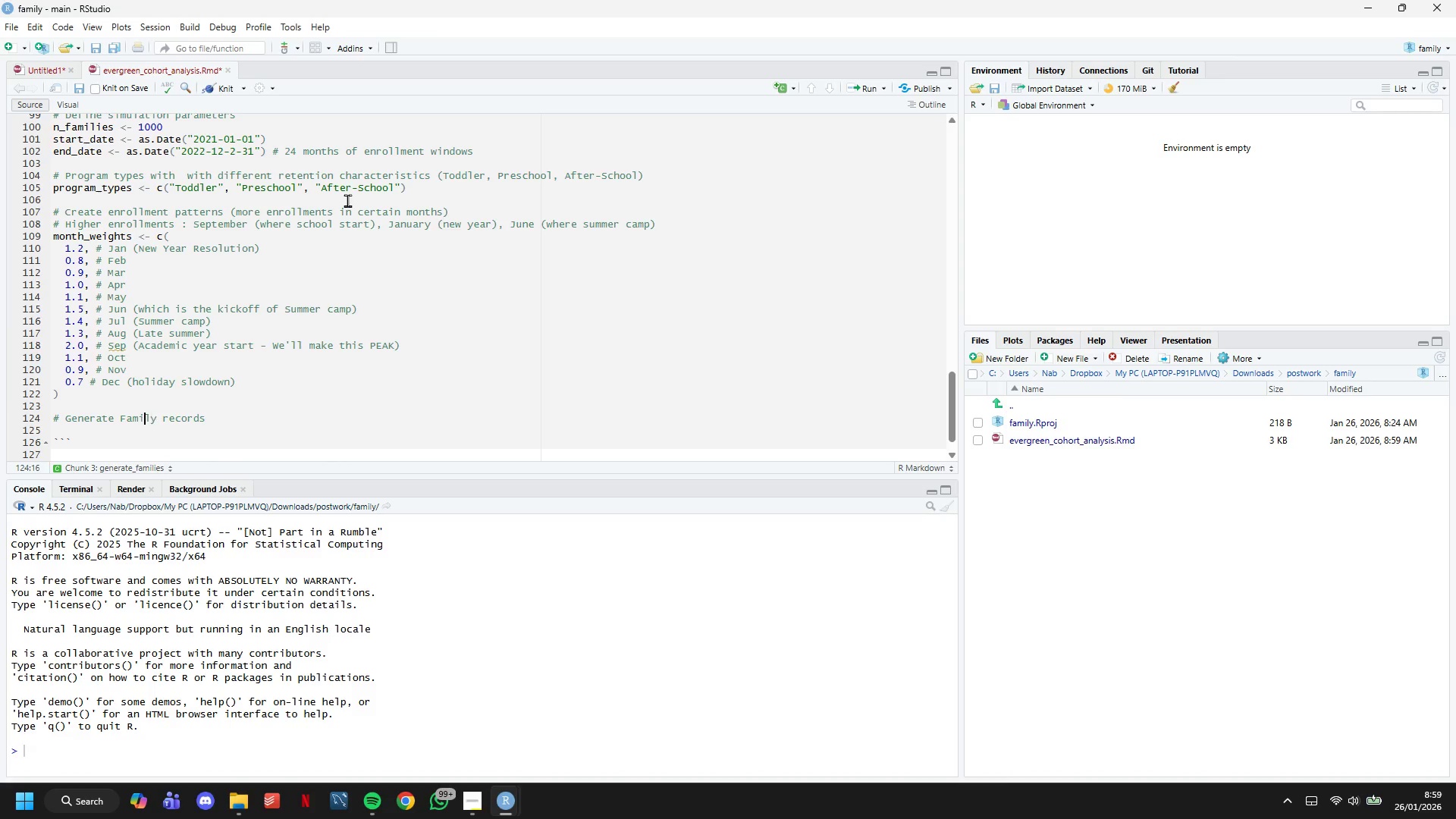 
key(ArrowLeft)
 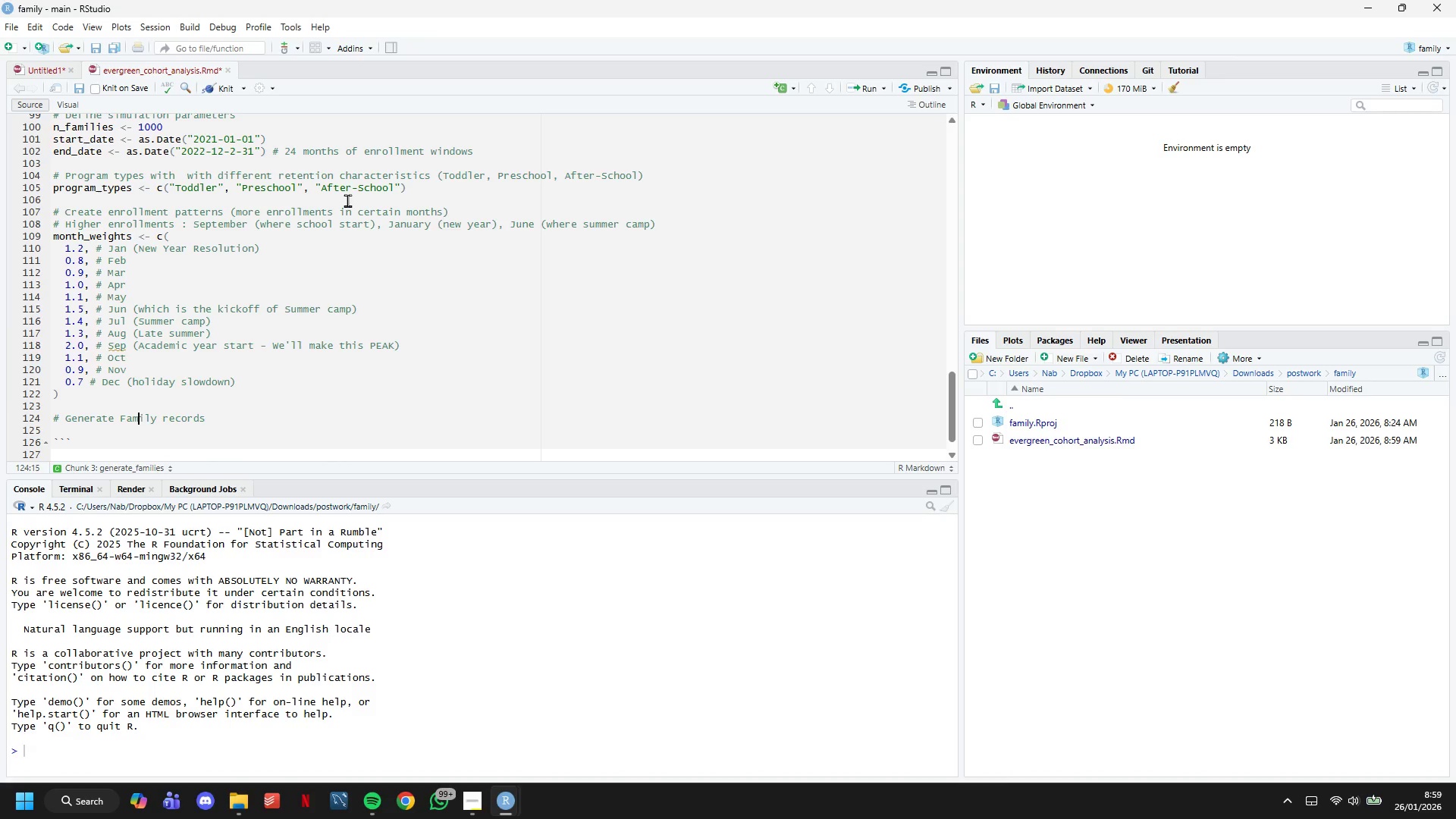 
key(ArrowLeft)
 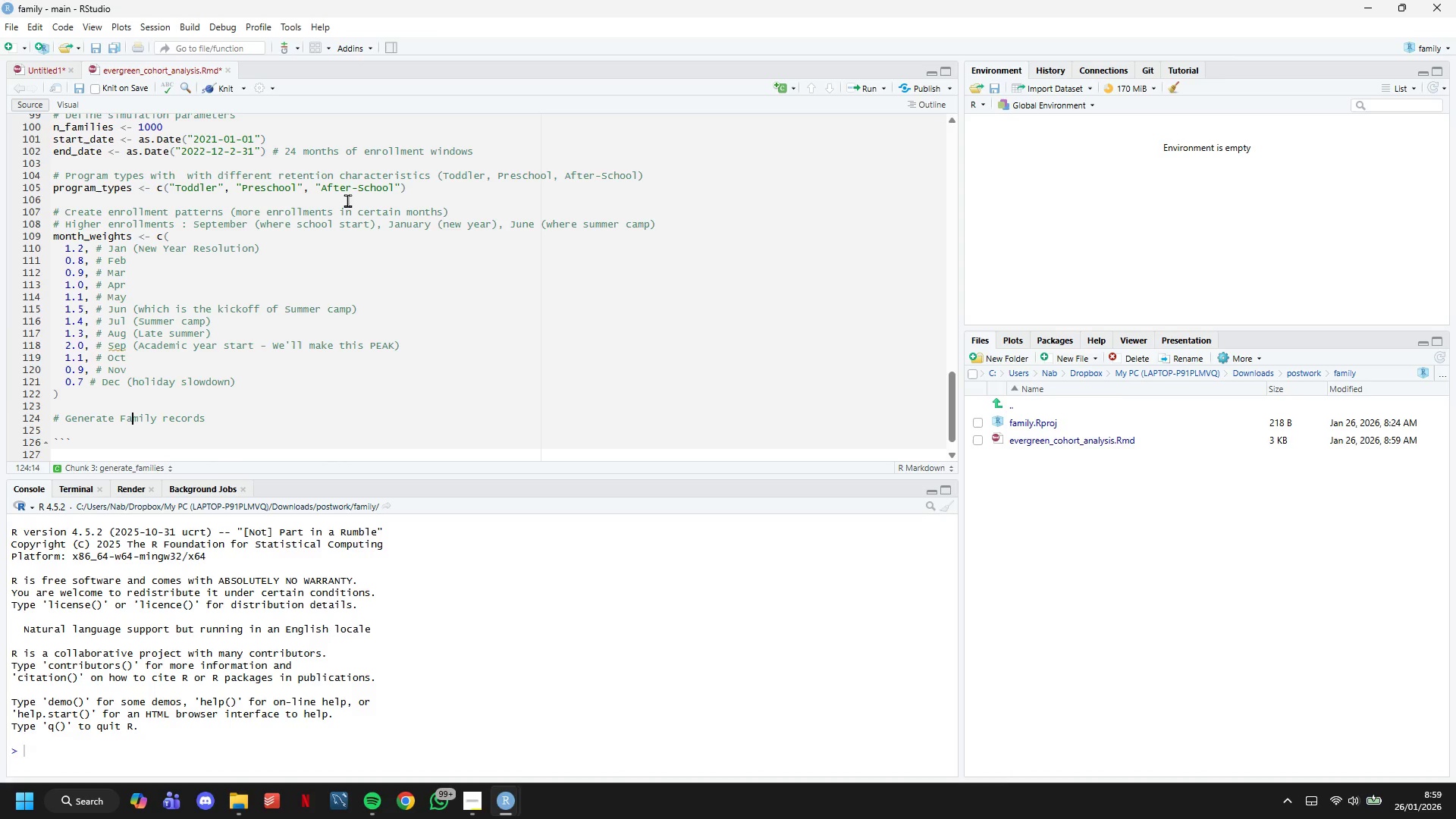 
key(ArrowLeft)
 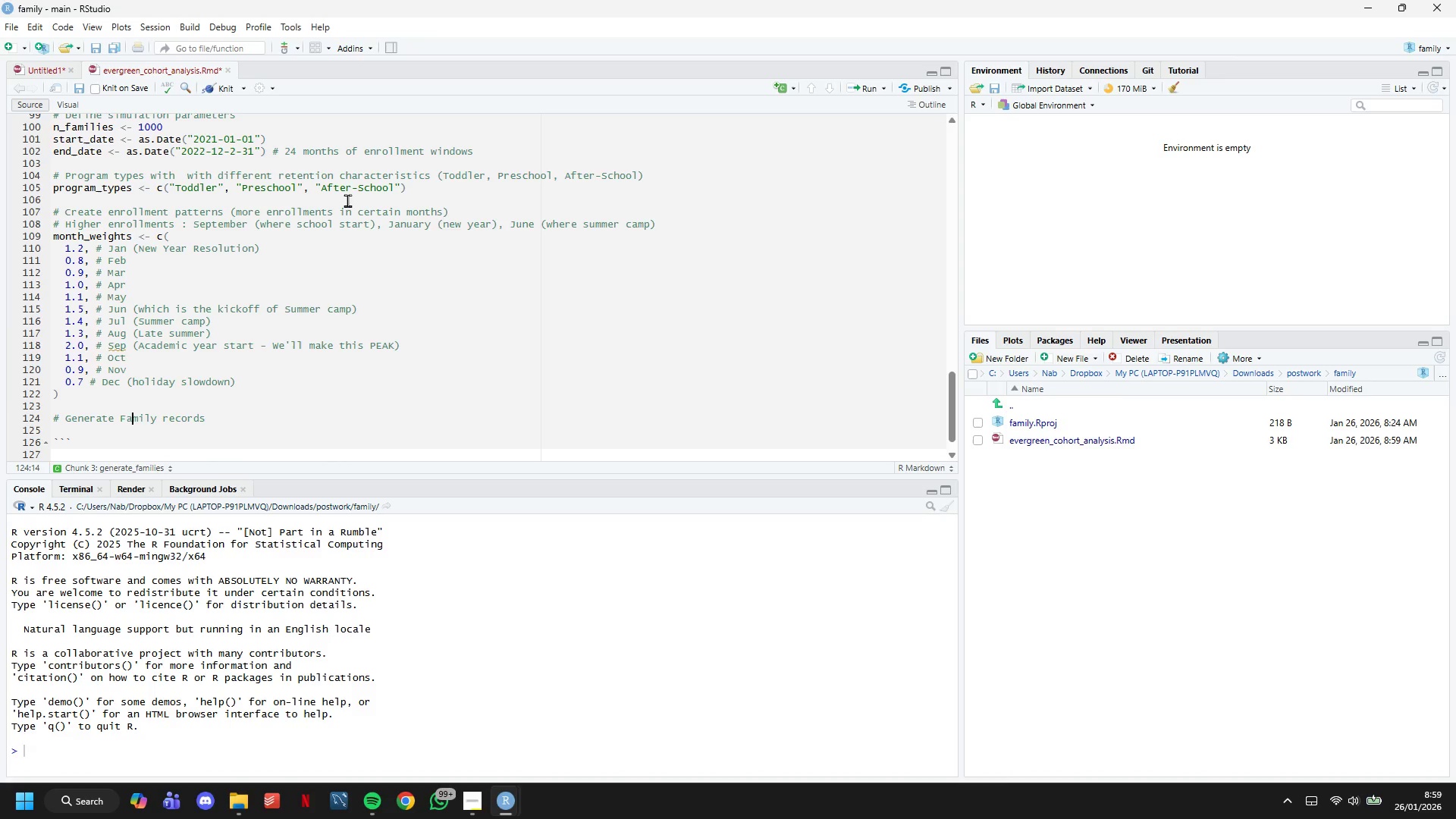 
key(ArrowLeft)
 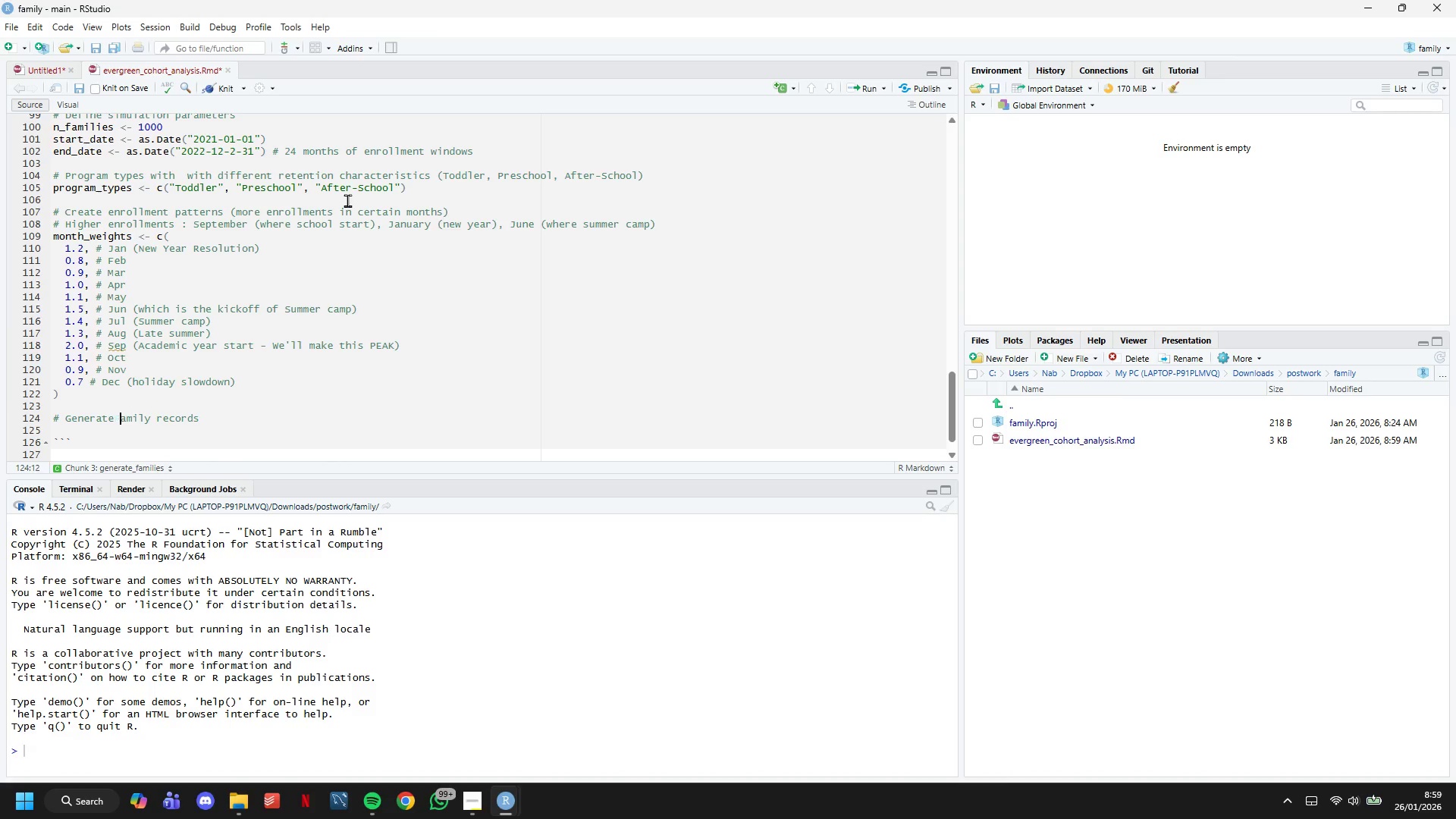 
key(Backspace)
 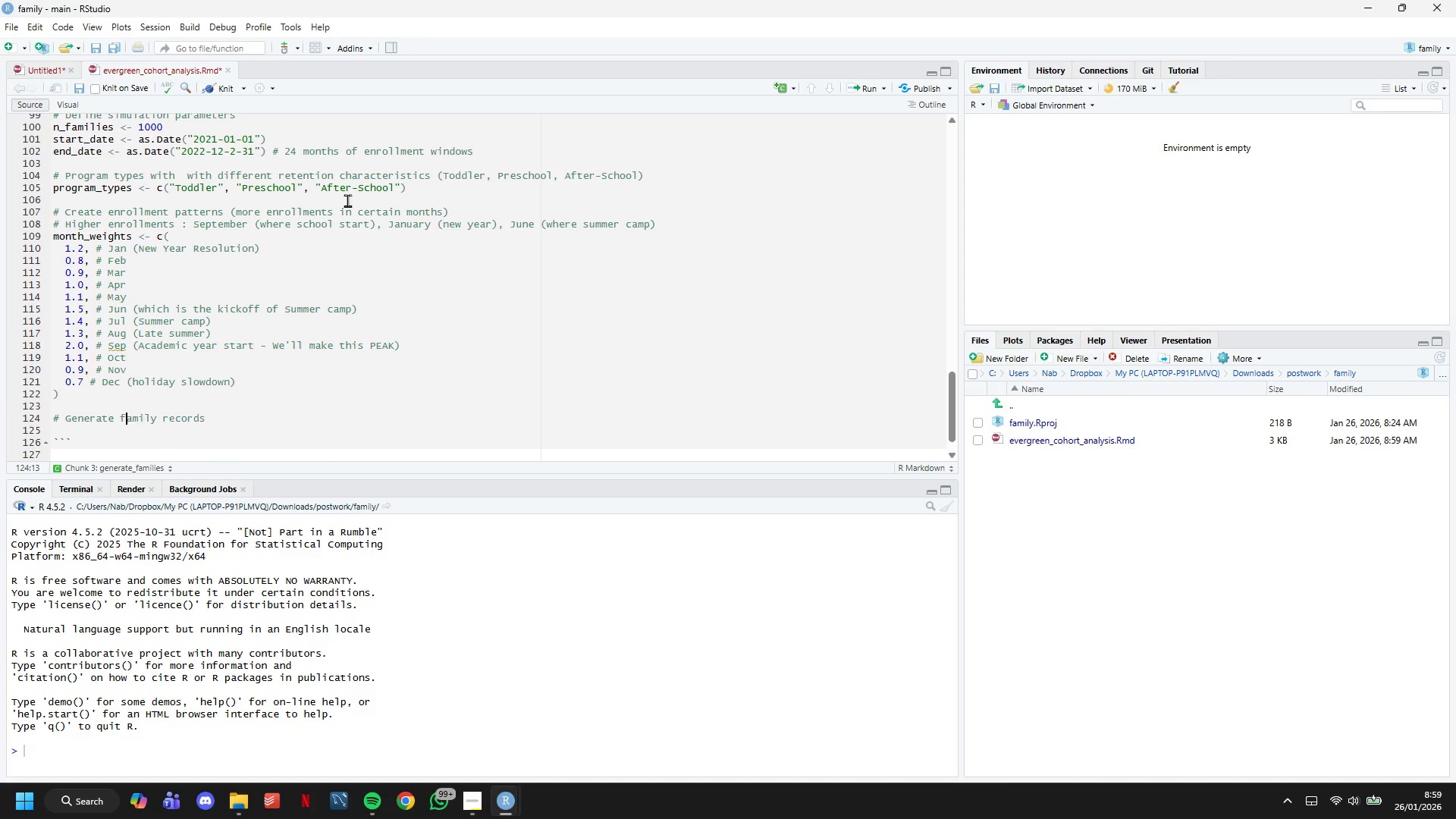 
key(F)
 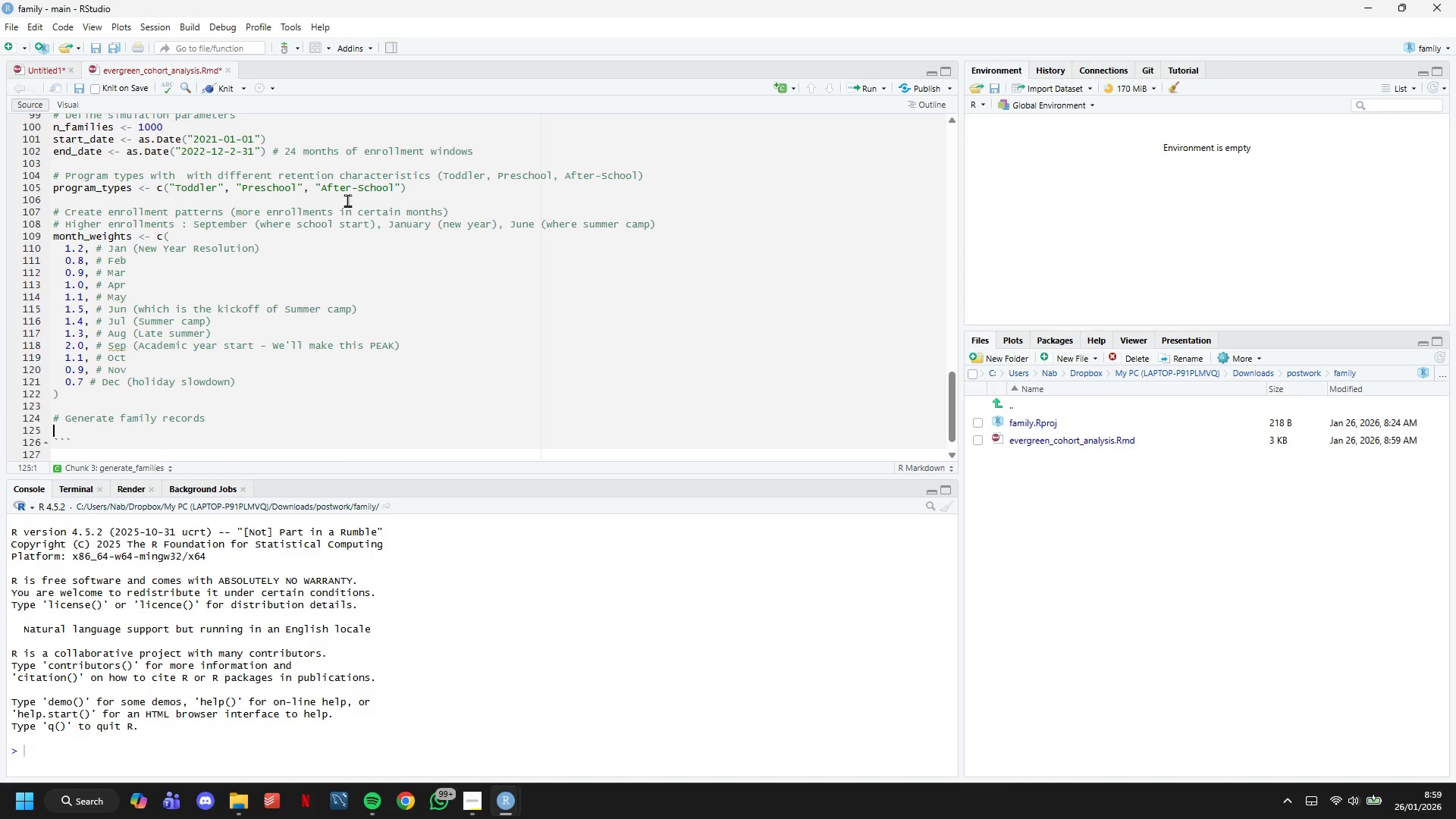 
key(ArrowDown)
 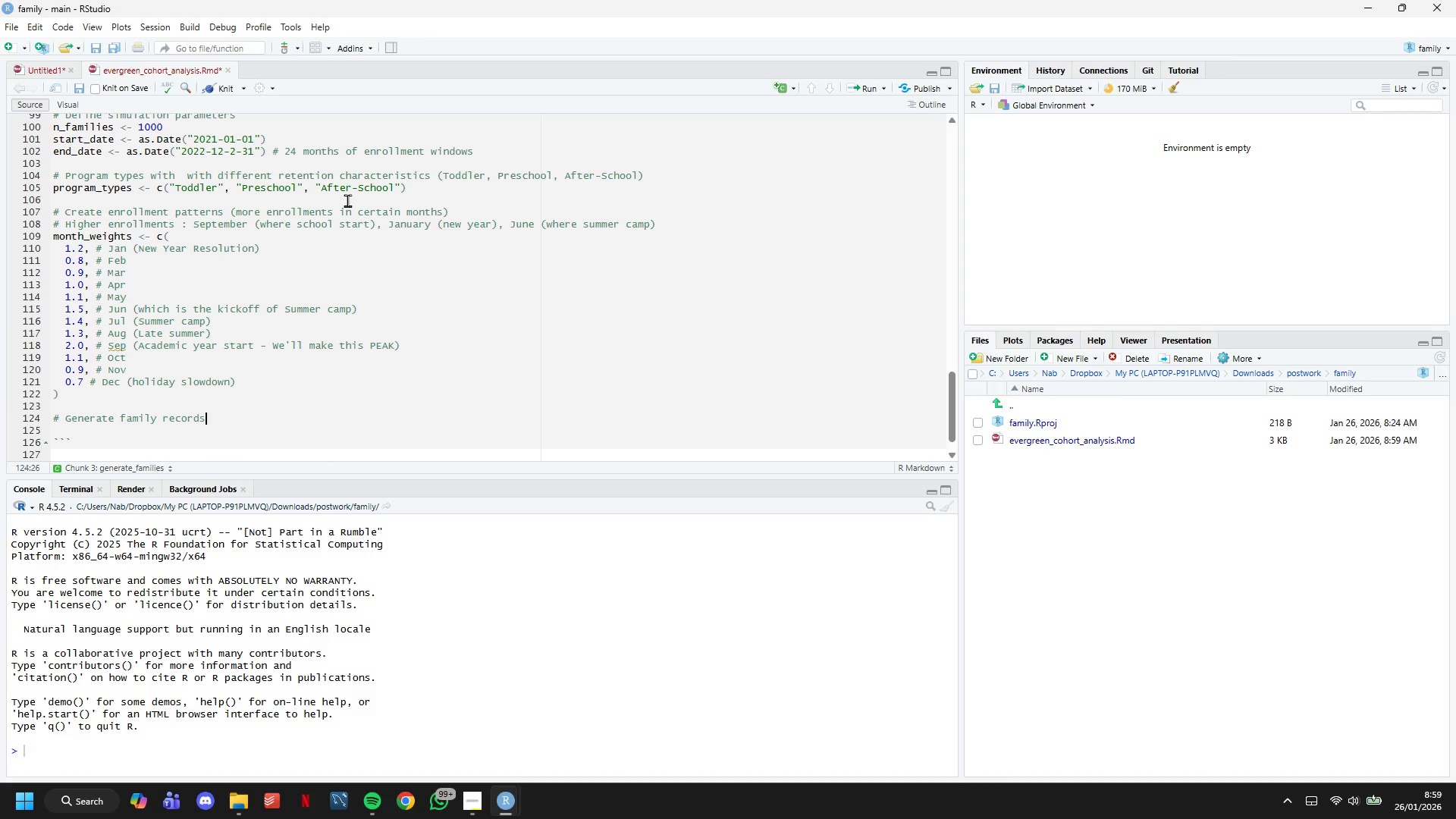 
key(ArrowLeft)
 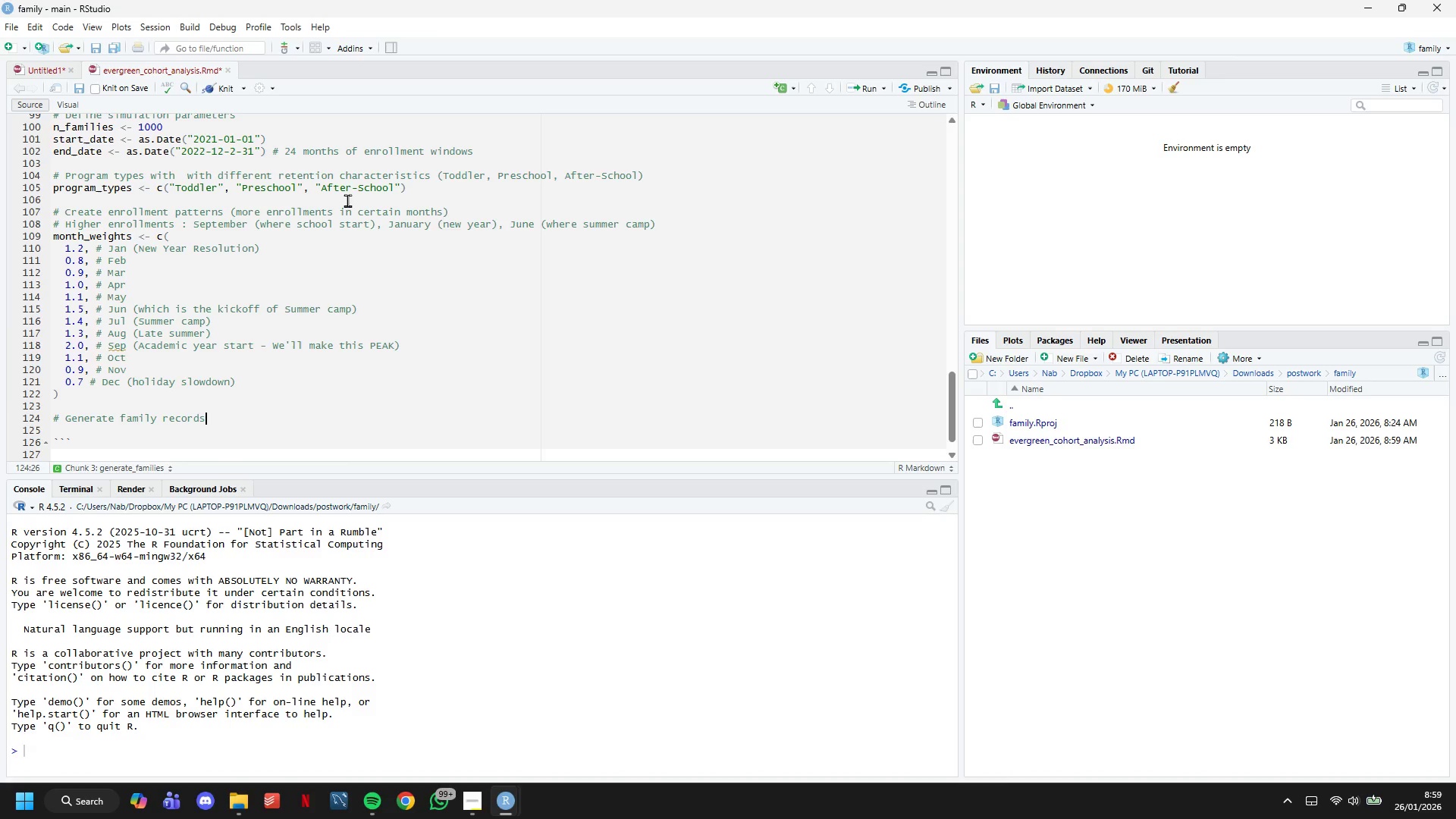 
key(Enter)
 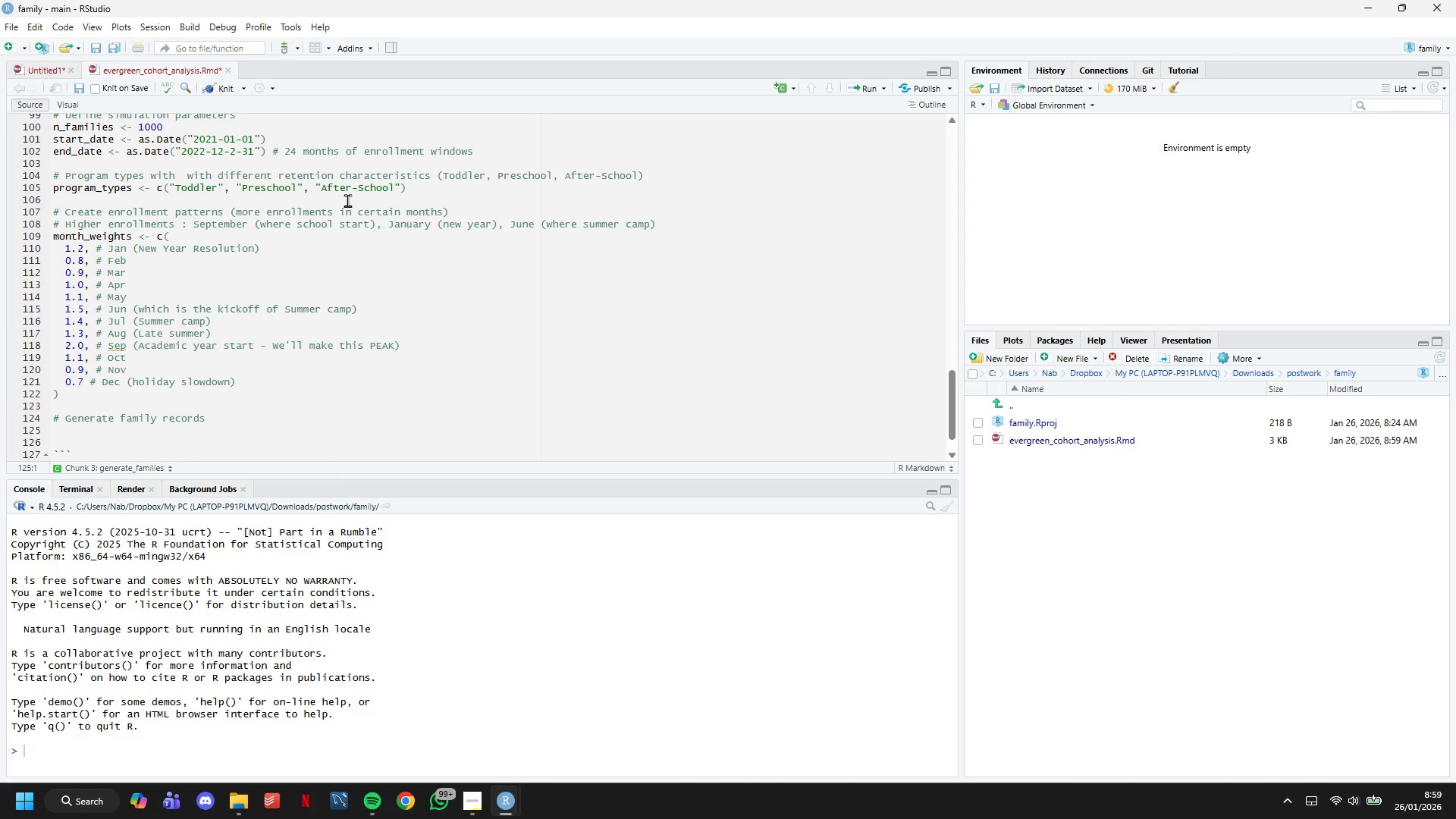 
key(F)
 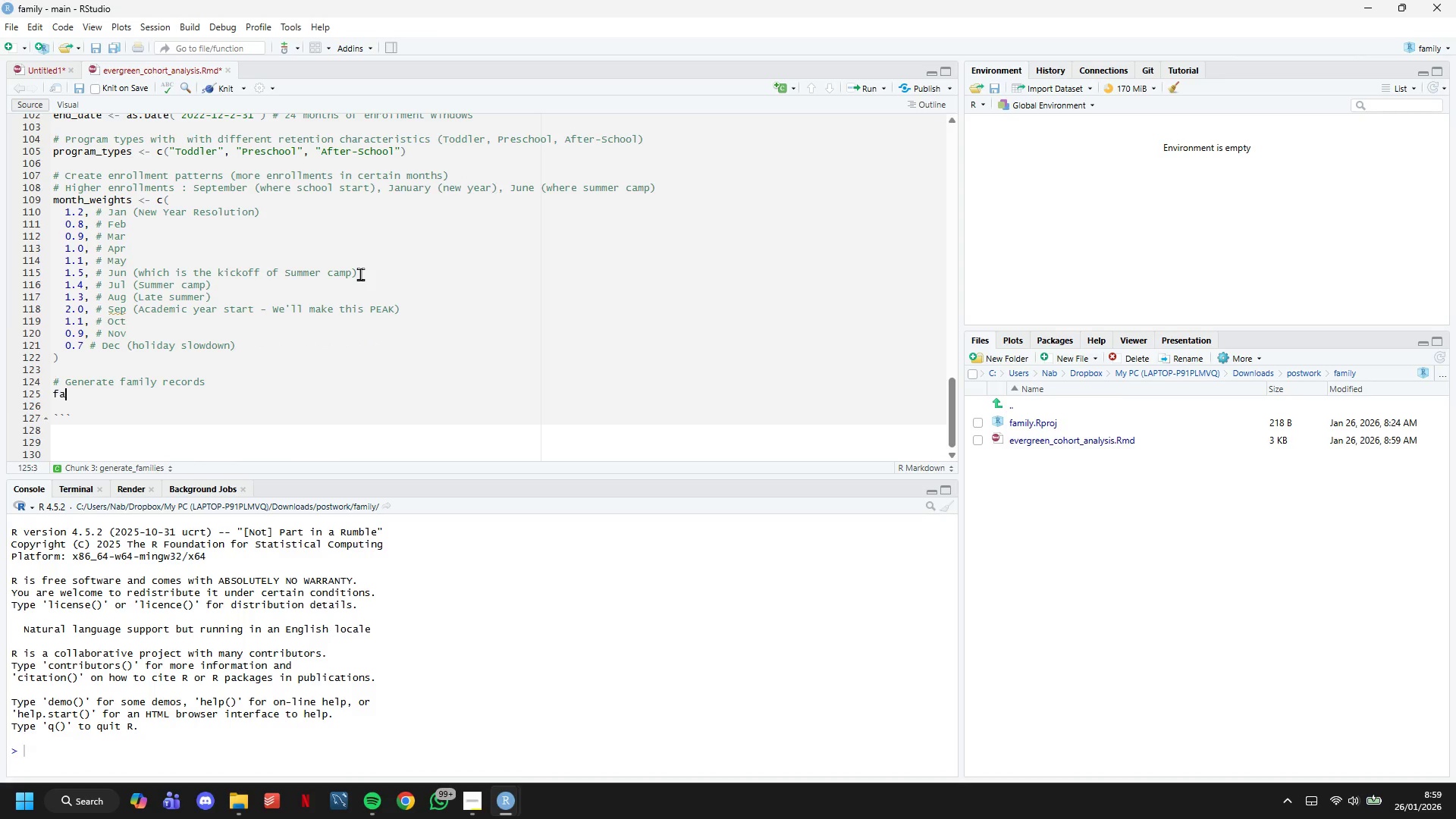 
scroll: coordinate [357, 279], scroll_direction: down, amount: 7.0
 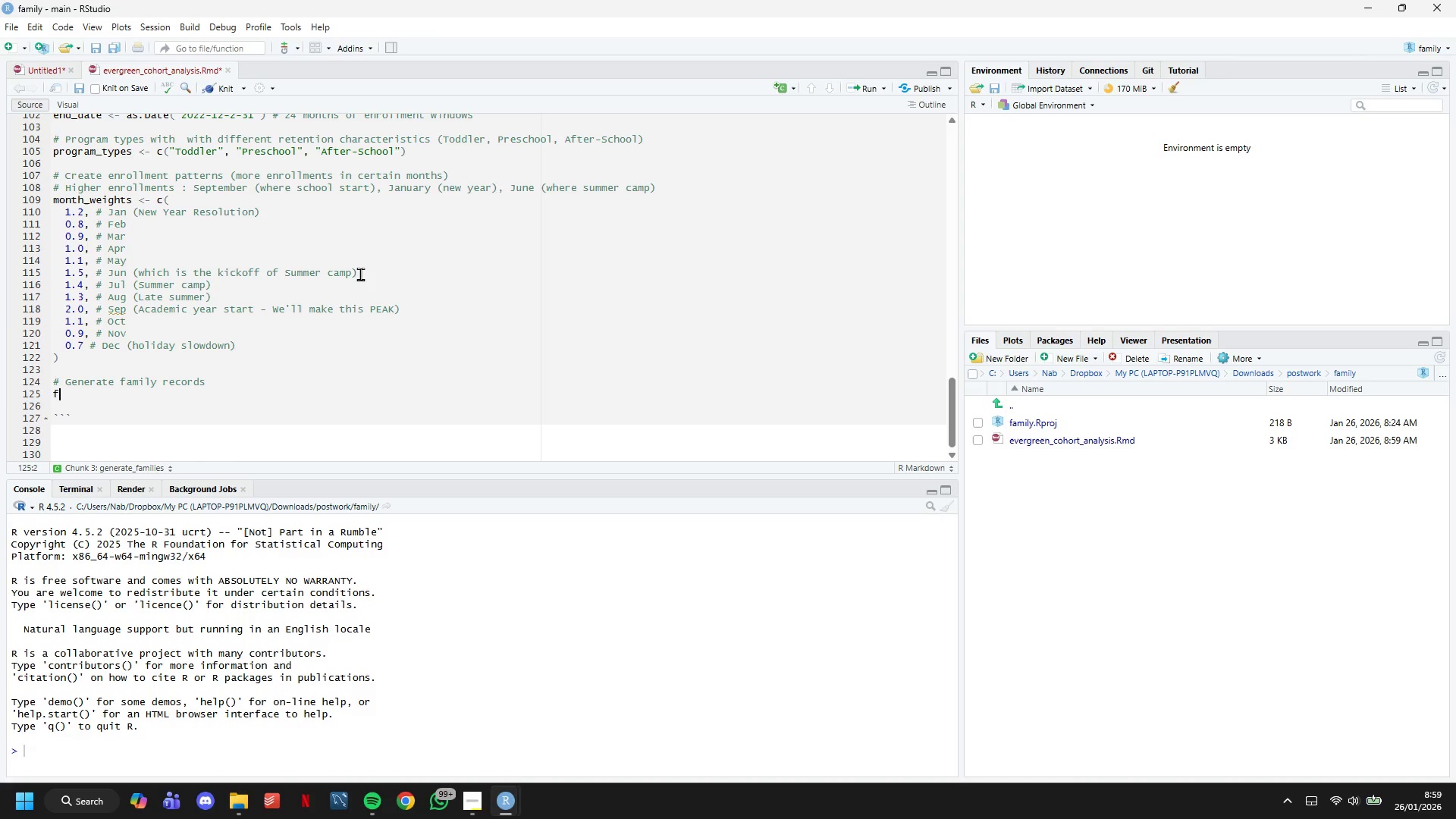 
type(amilies <- tibble()
 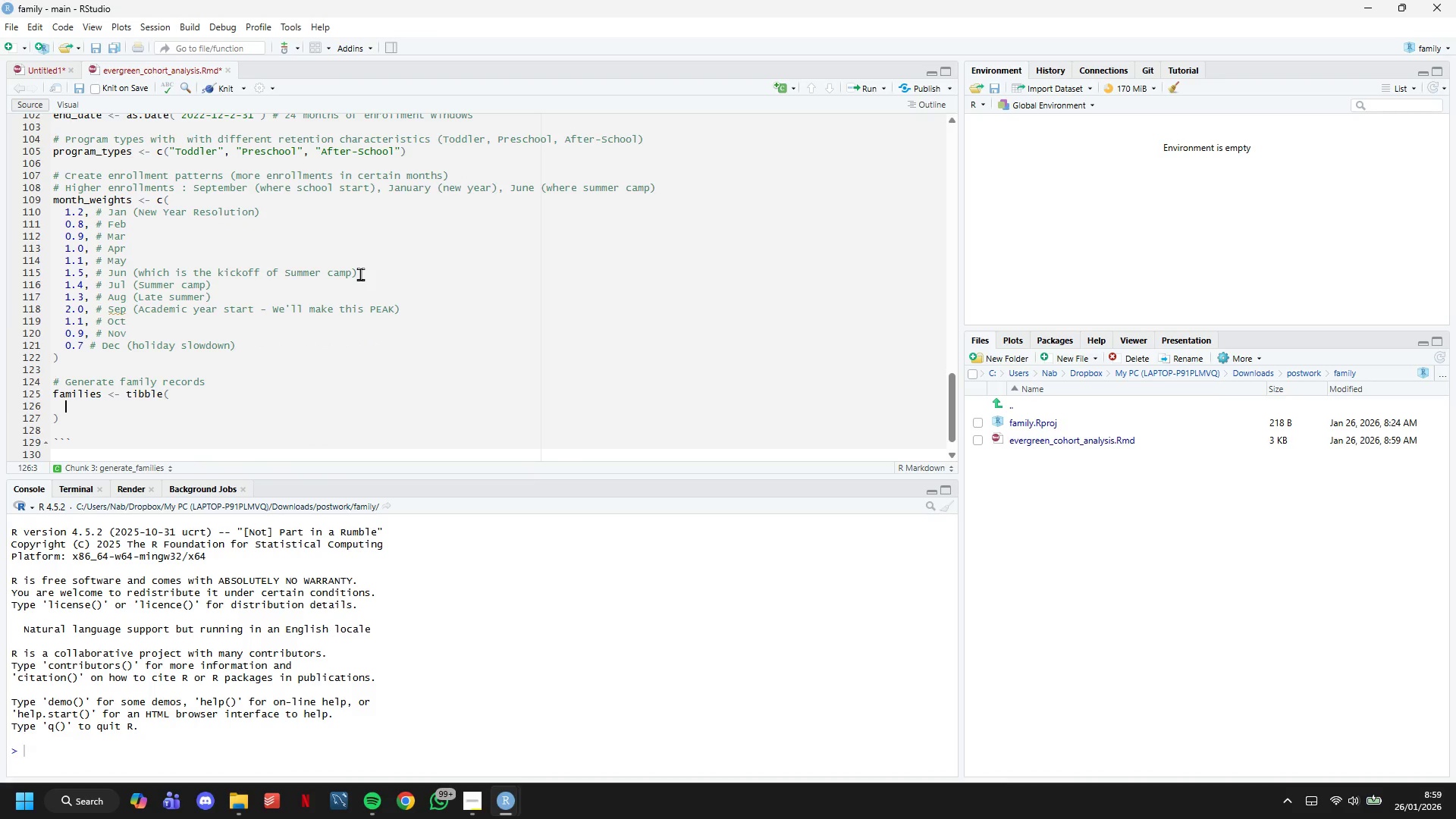 
 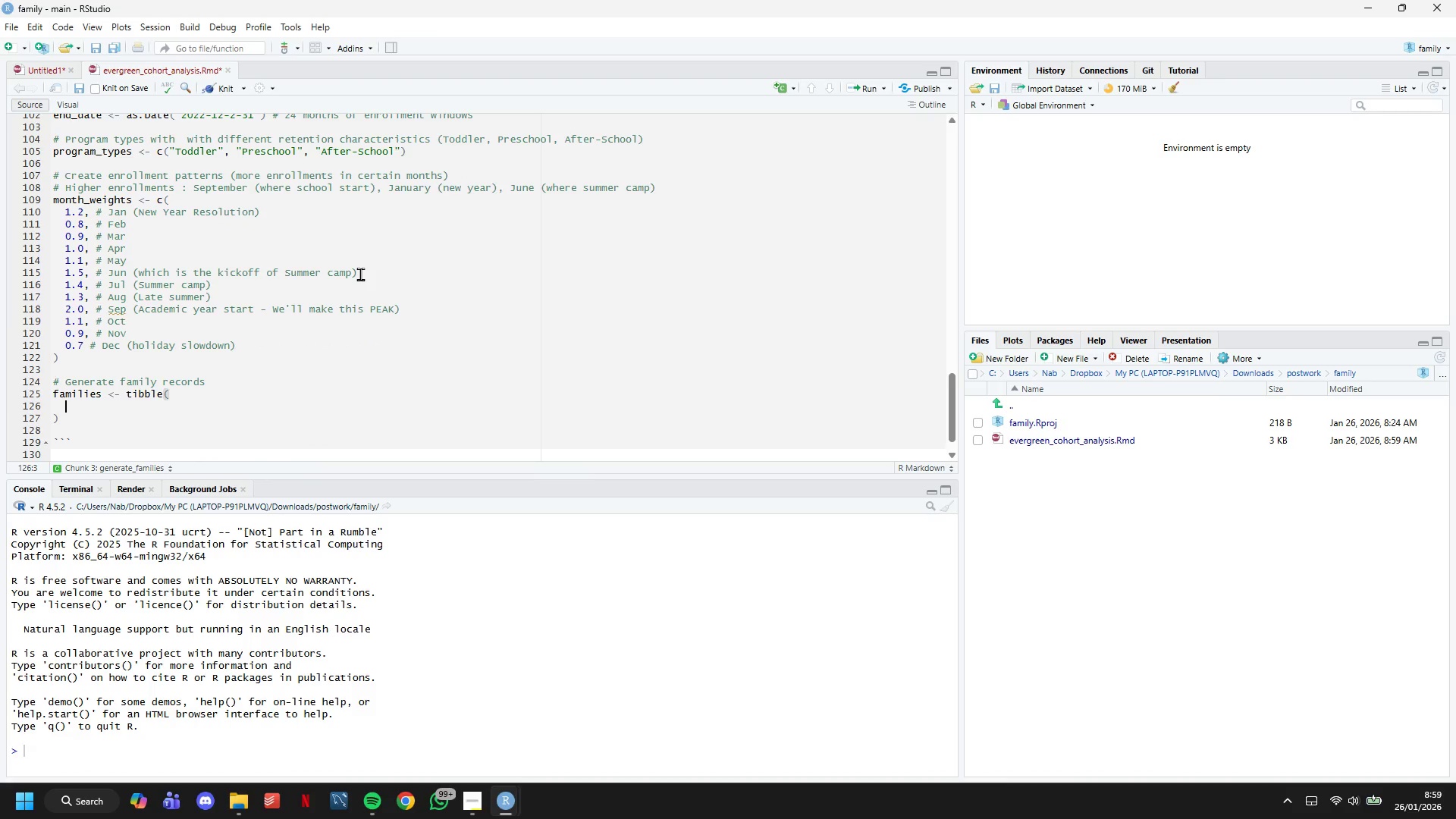 
key(Enter)
 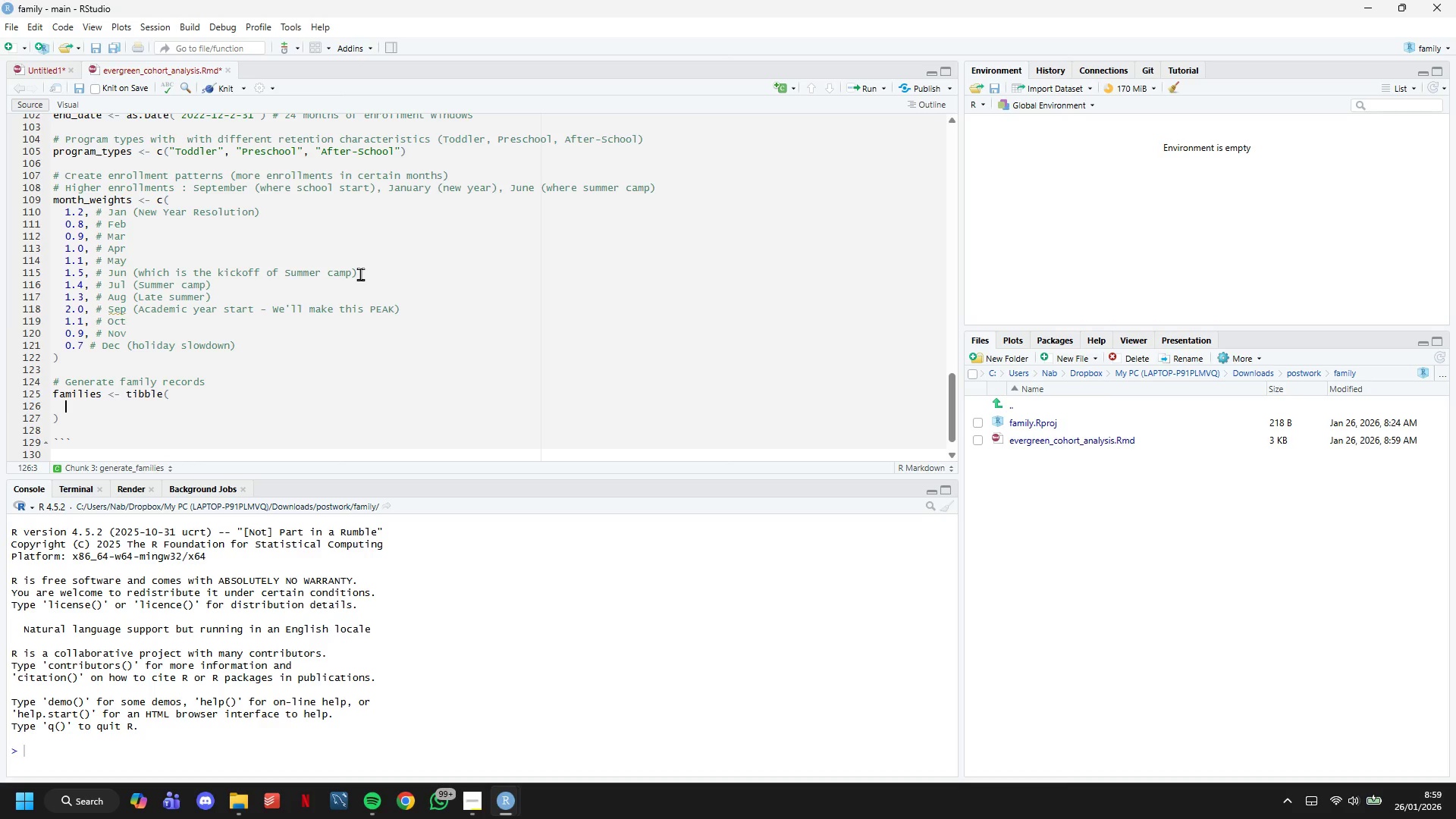 
type(family_id = sprintf("FAM%04d)
 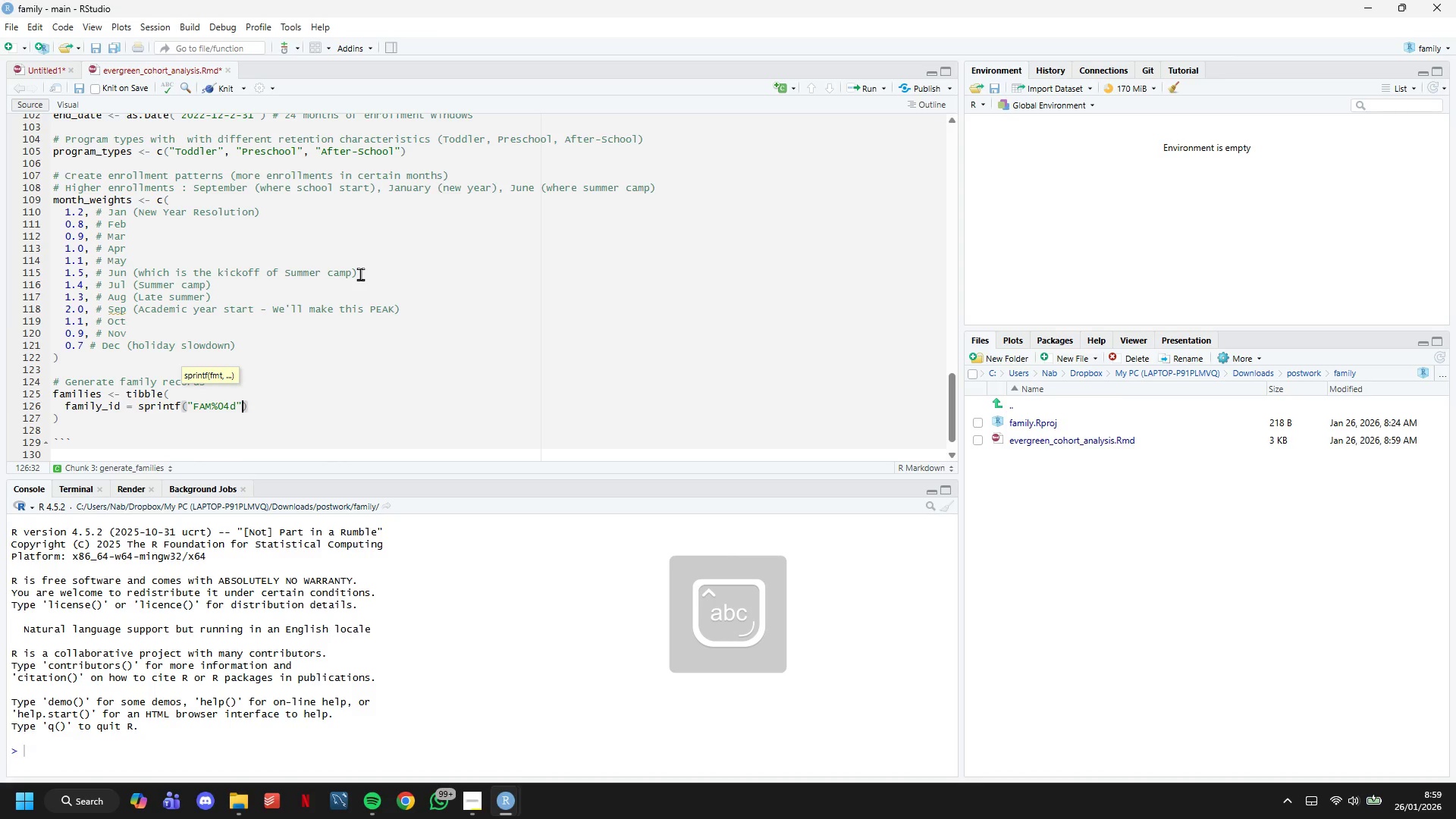 
 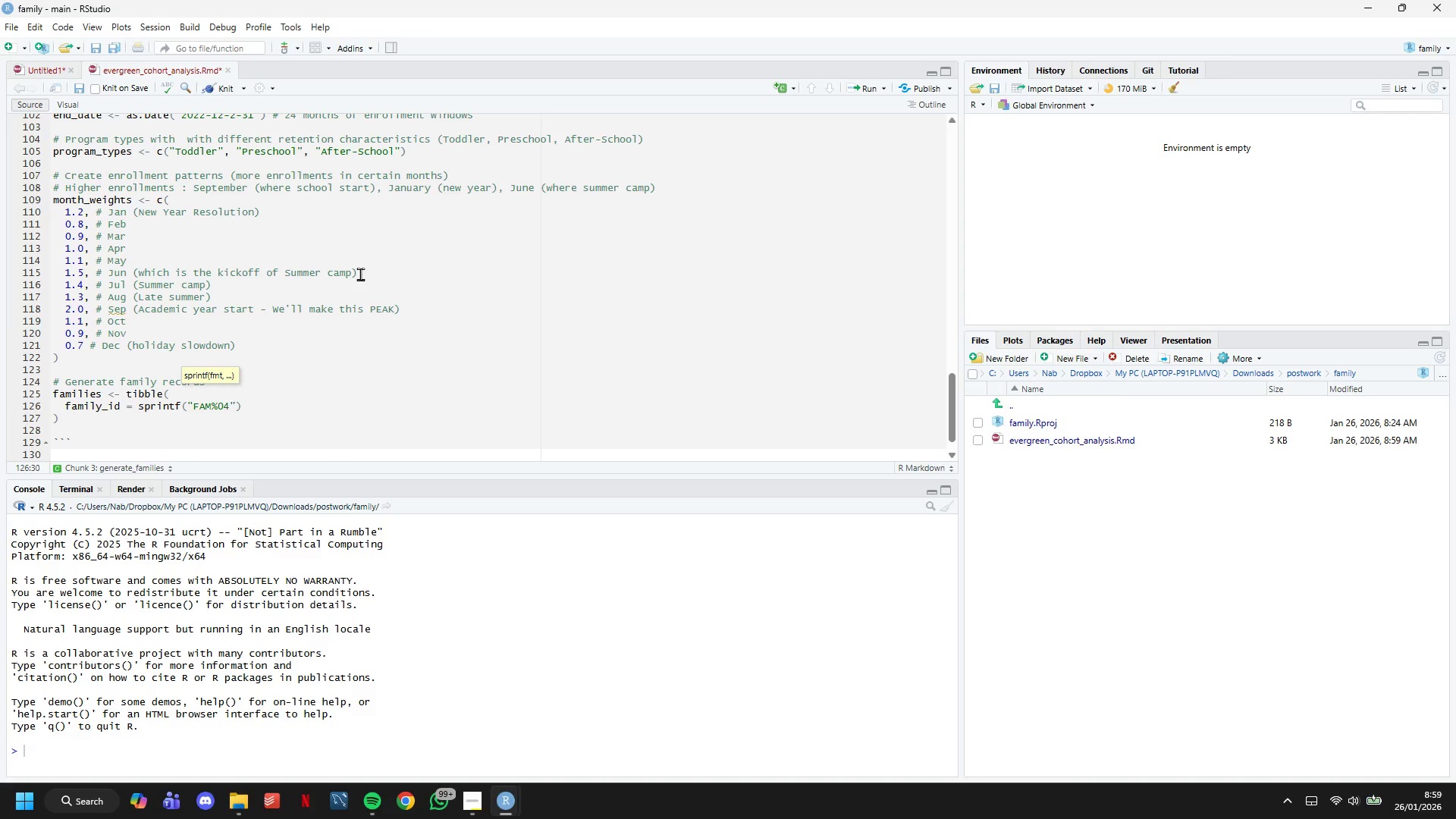 
key(ArrowRight)
 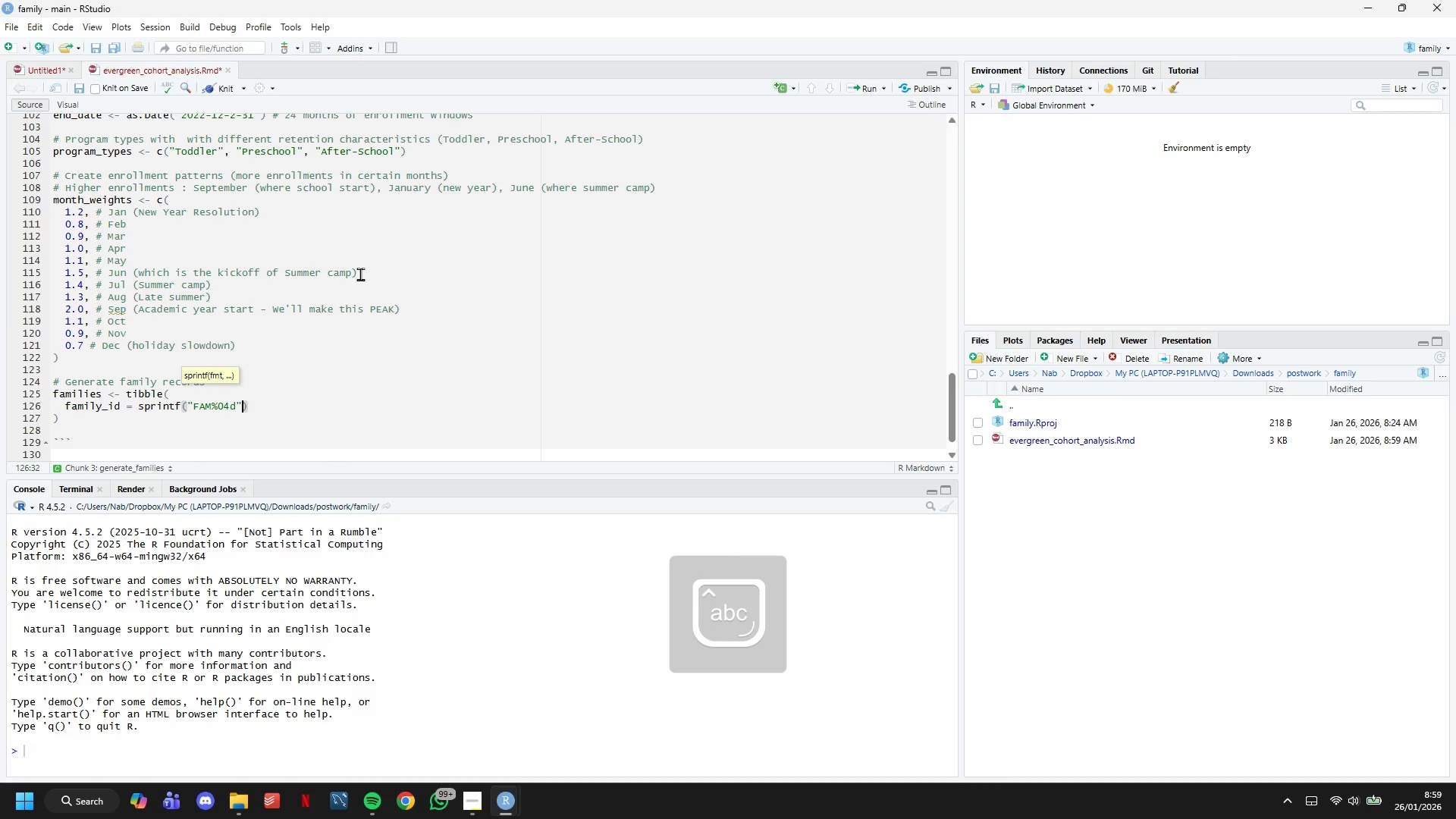 
type(, 1:n_families)
 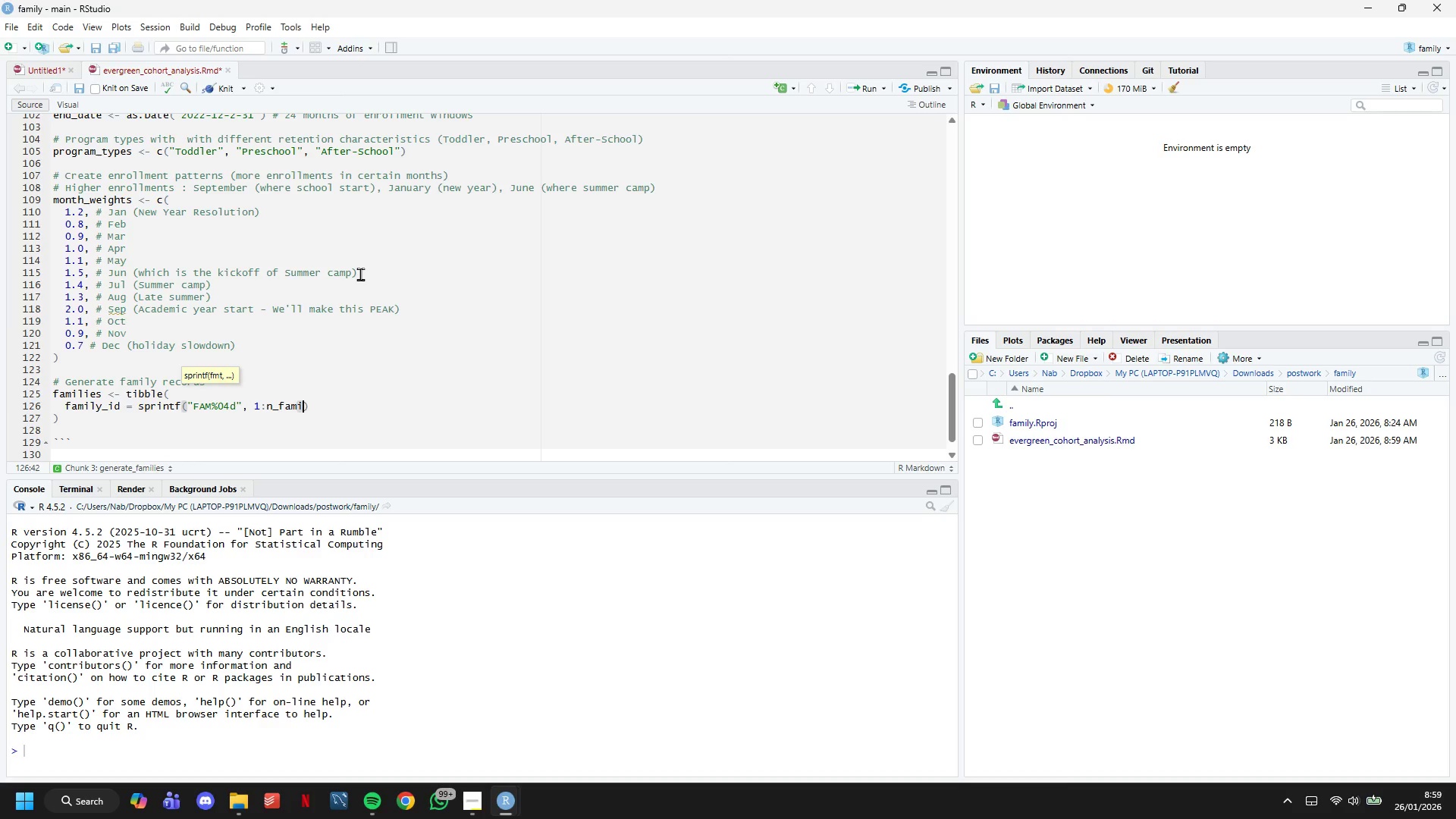 
key(ArrowRight)
 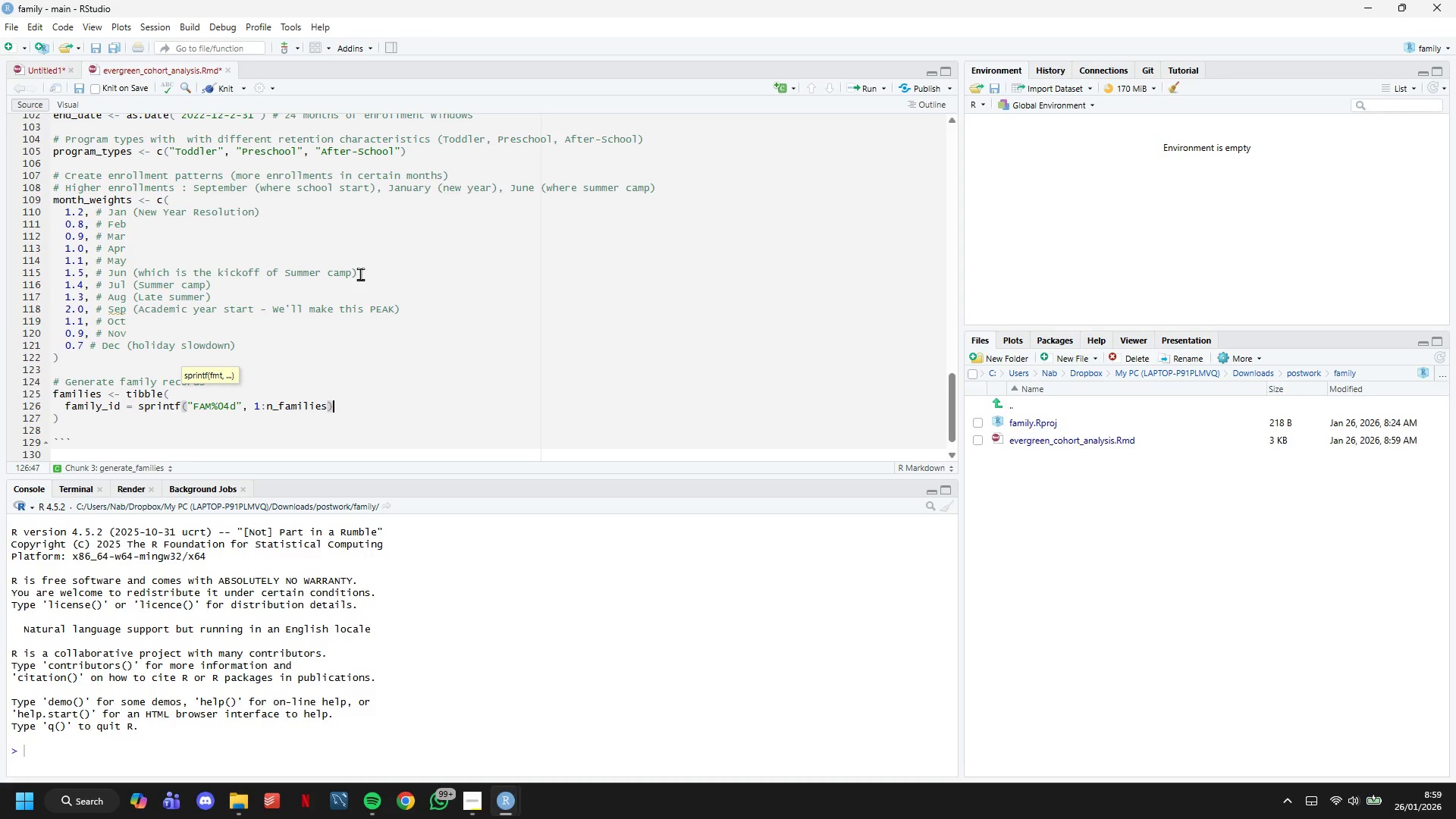 
key(Comma)
 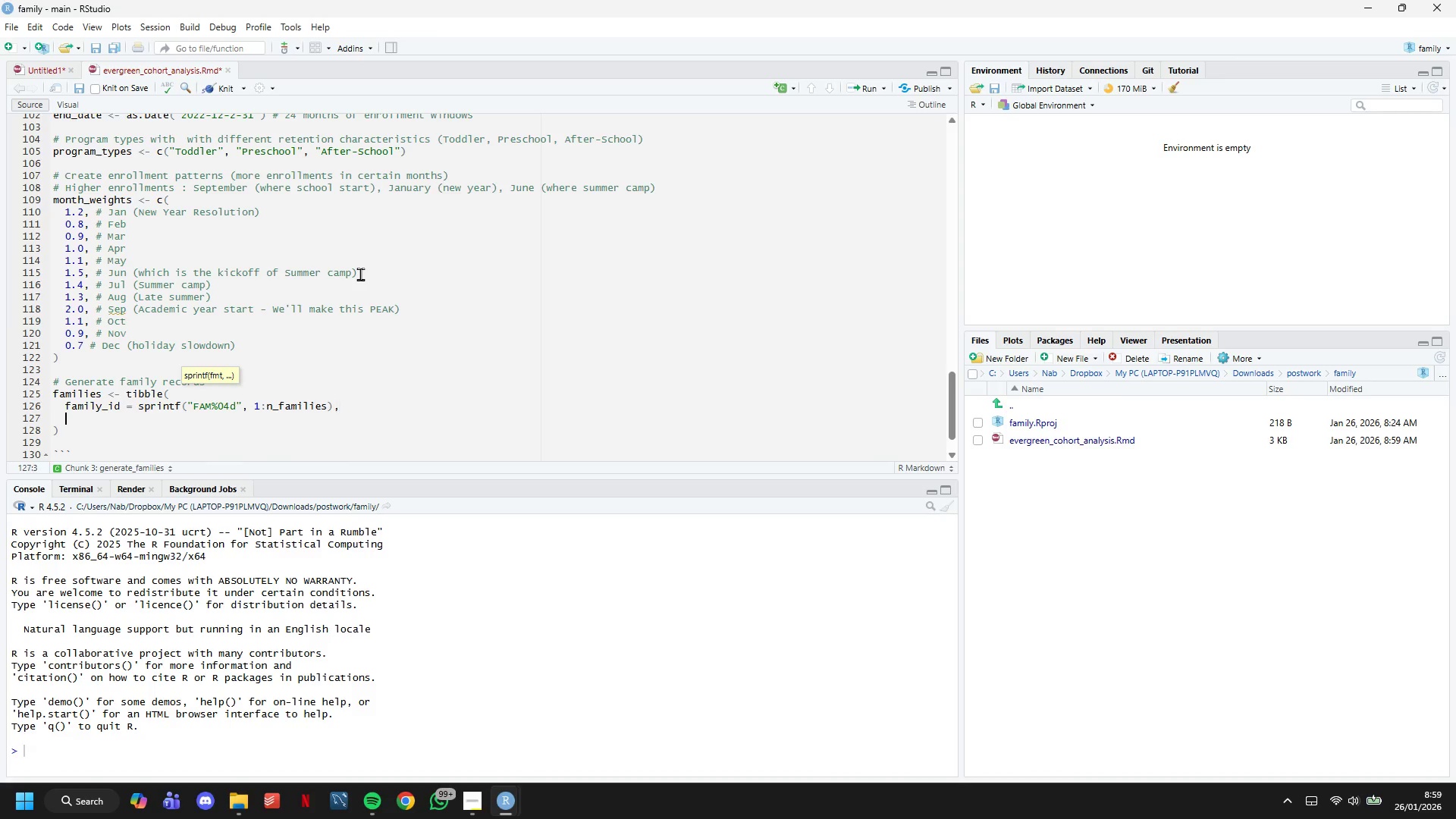 
key(Enter)
 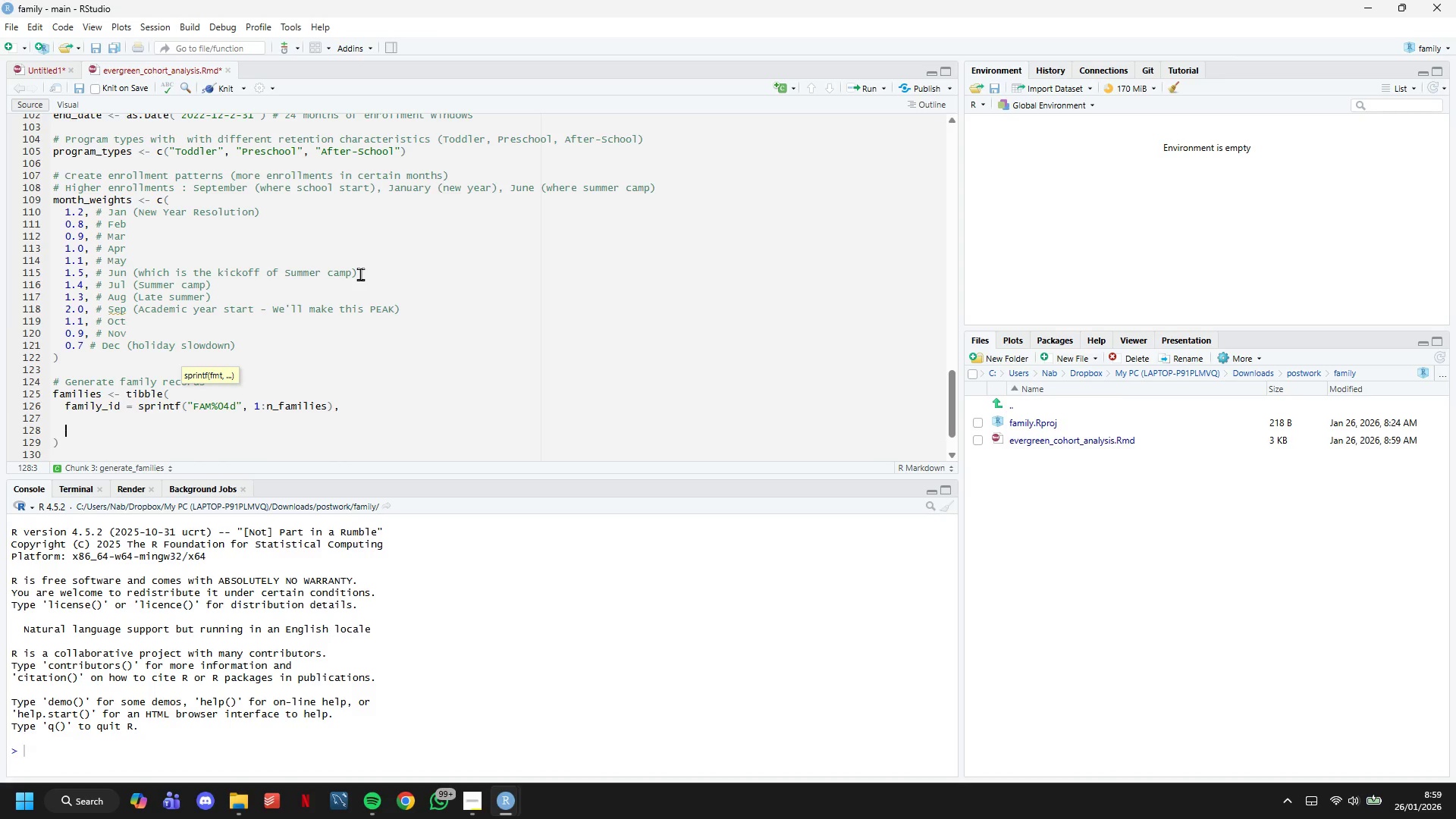 
key(Enter)
 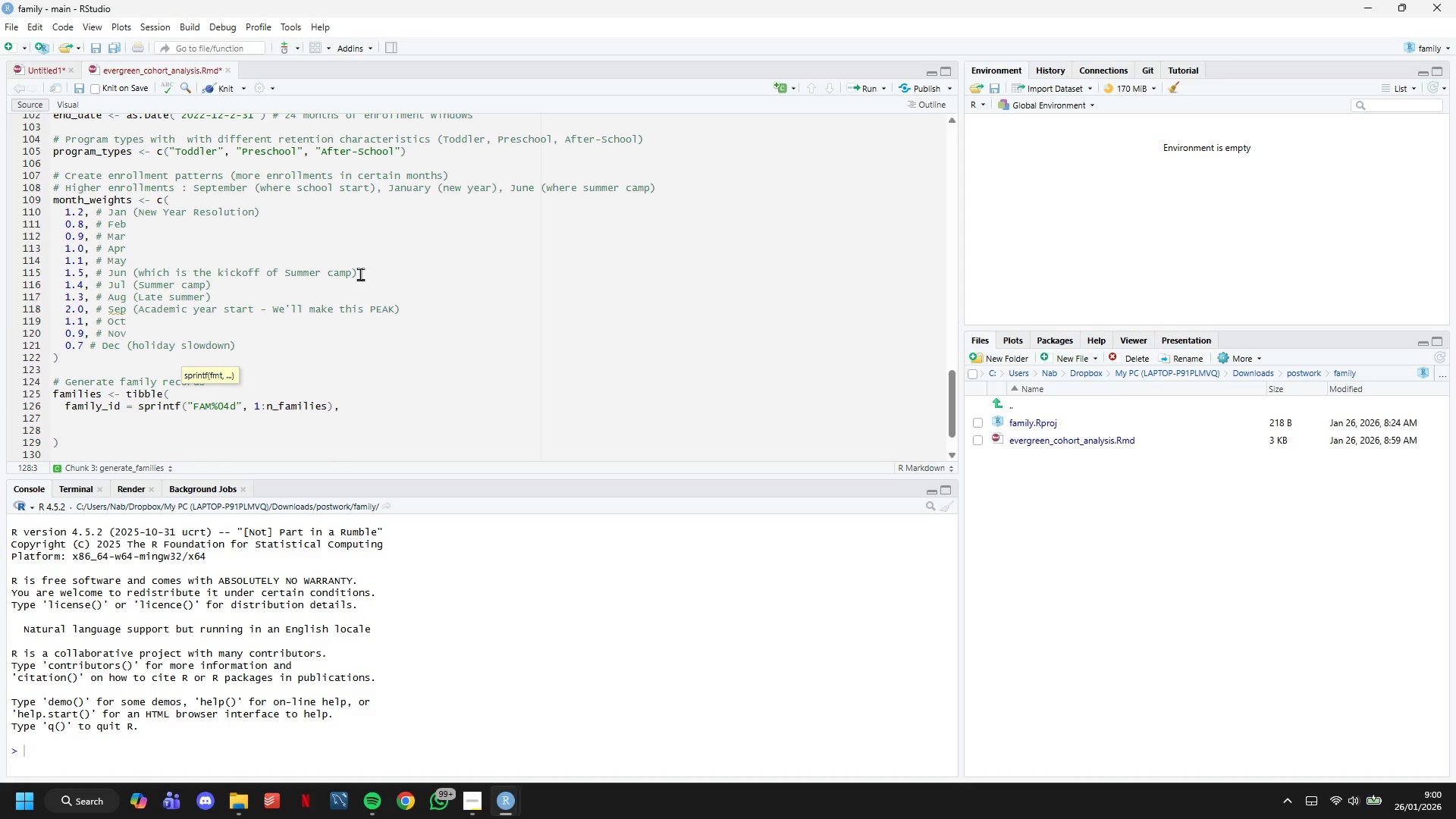 
wait(11.89)
 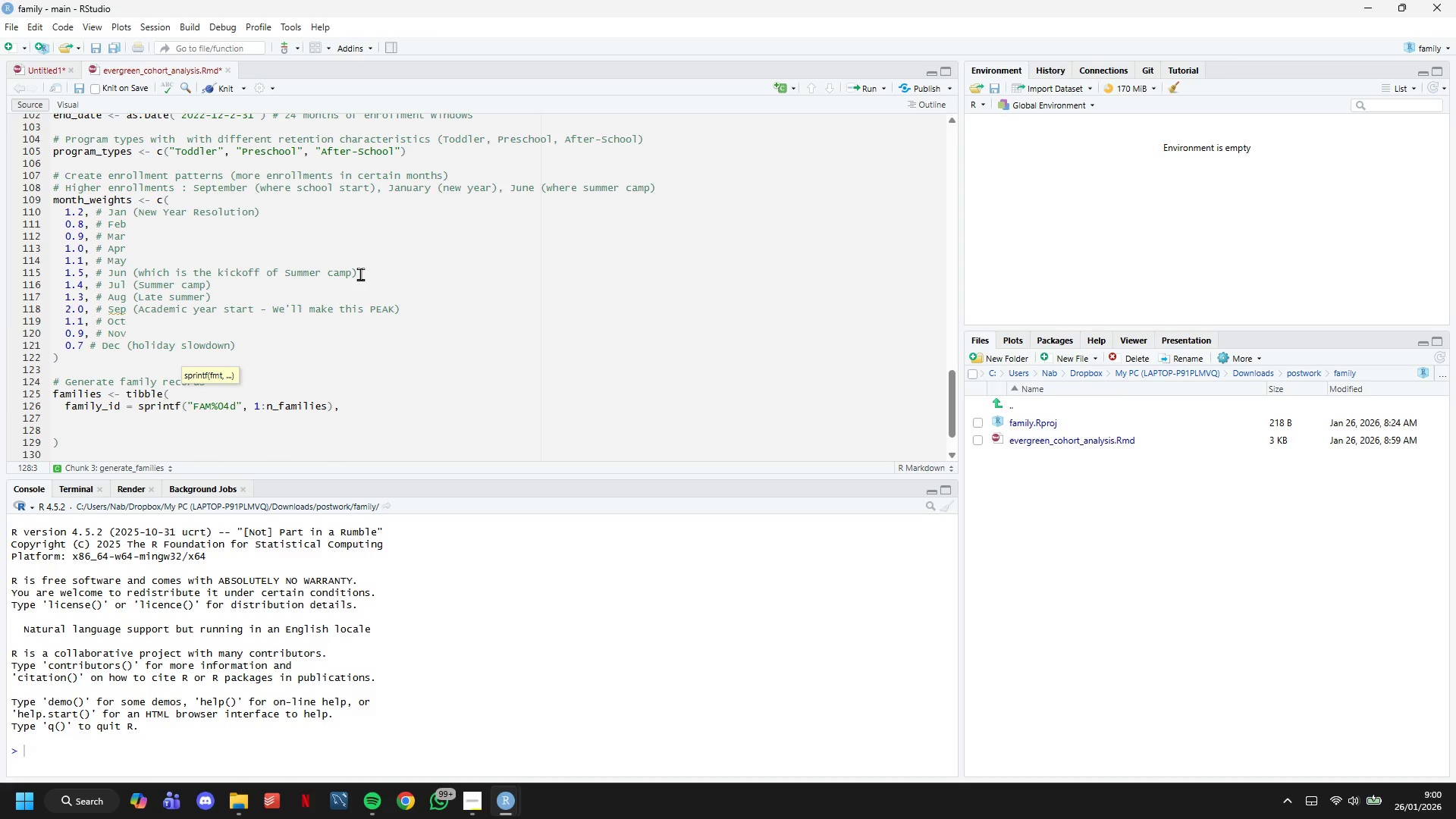 
key(Backspace)
 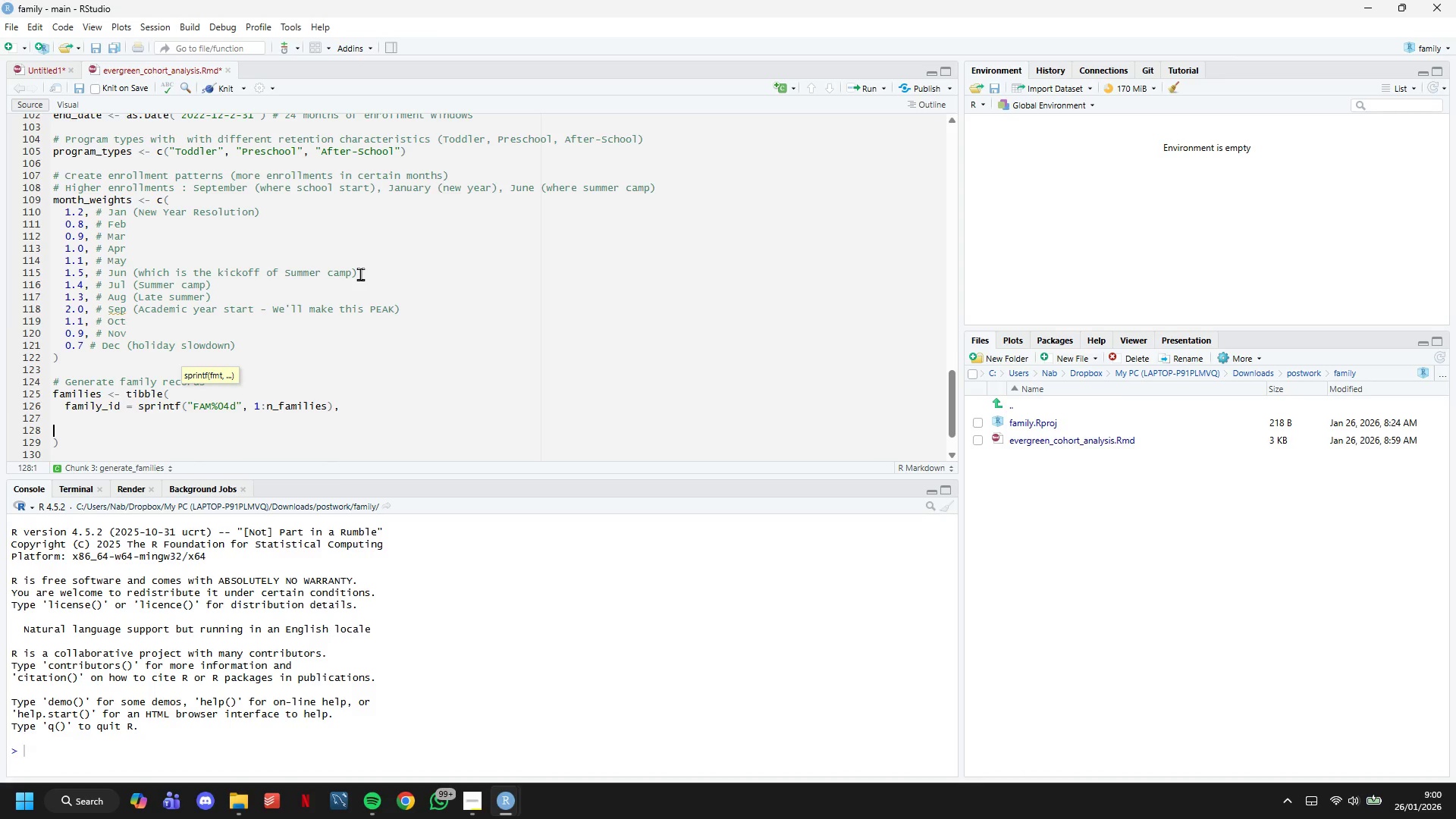 
key(Backspace)
 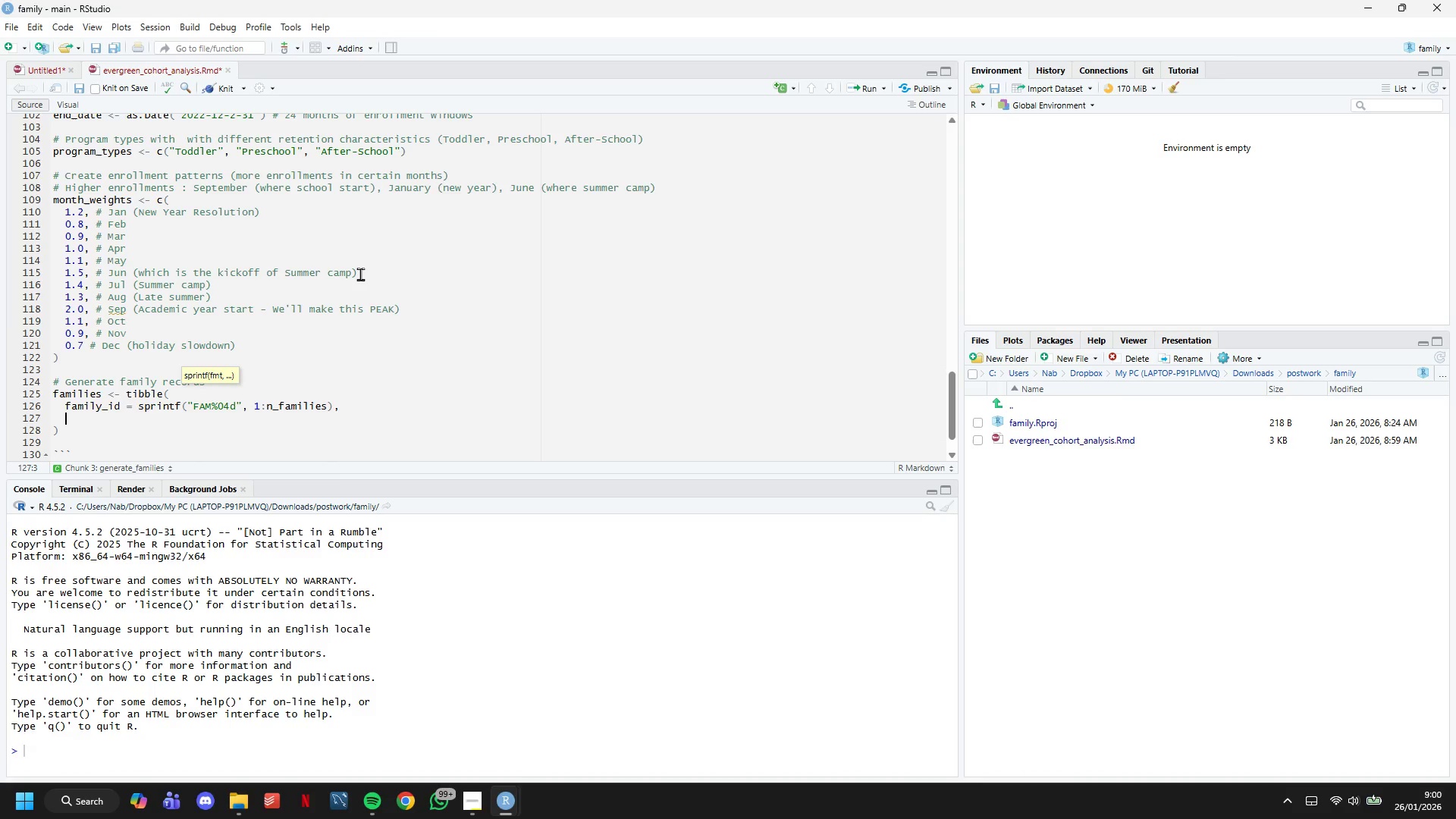 
key(Backspace)
 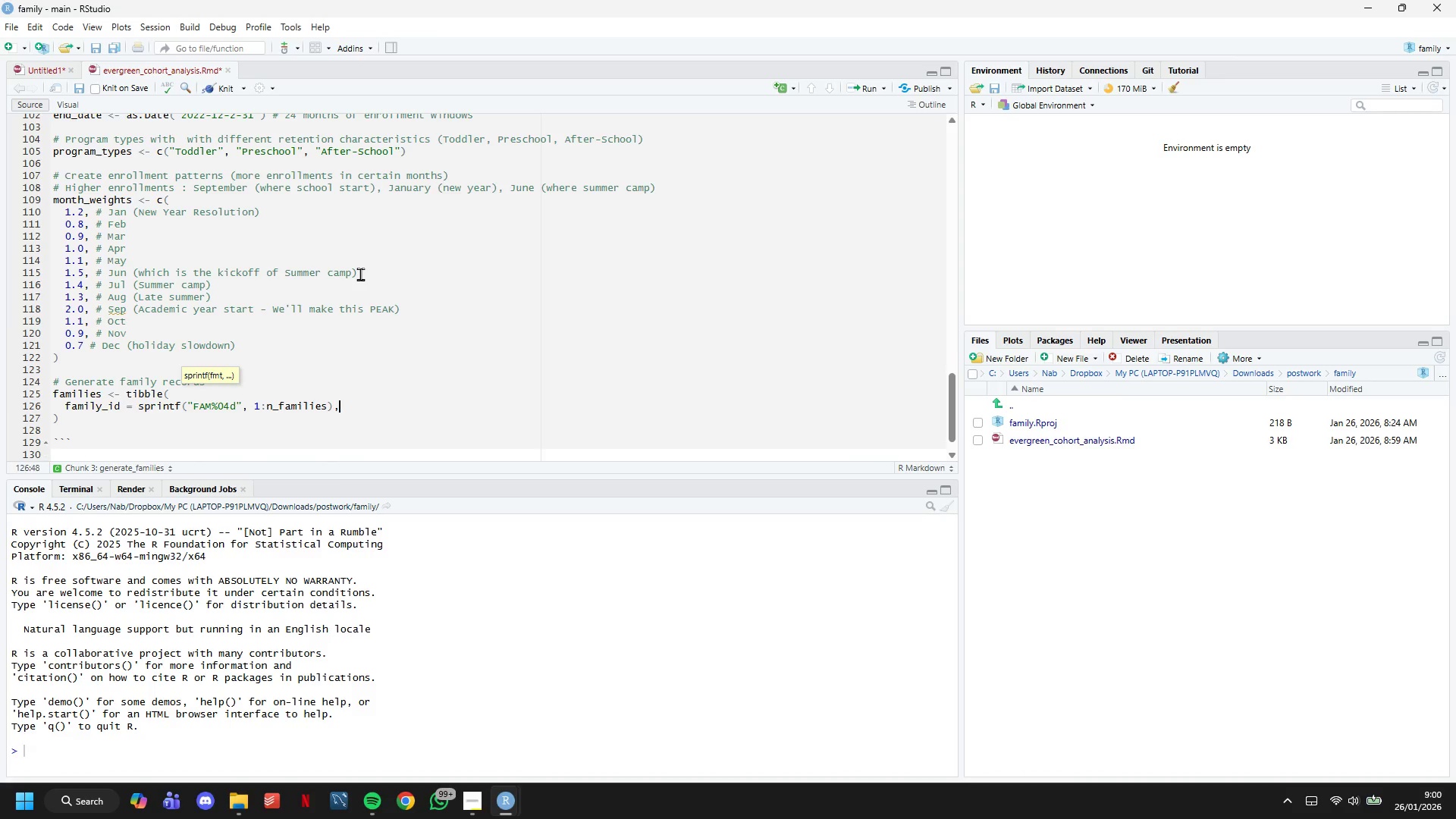 
key(Backspace)
 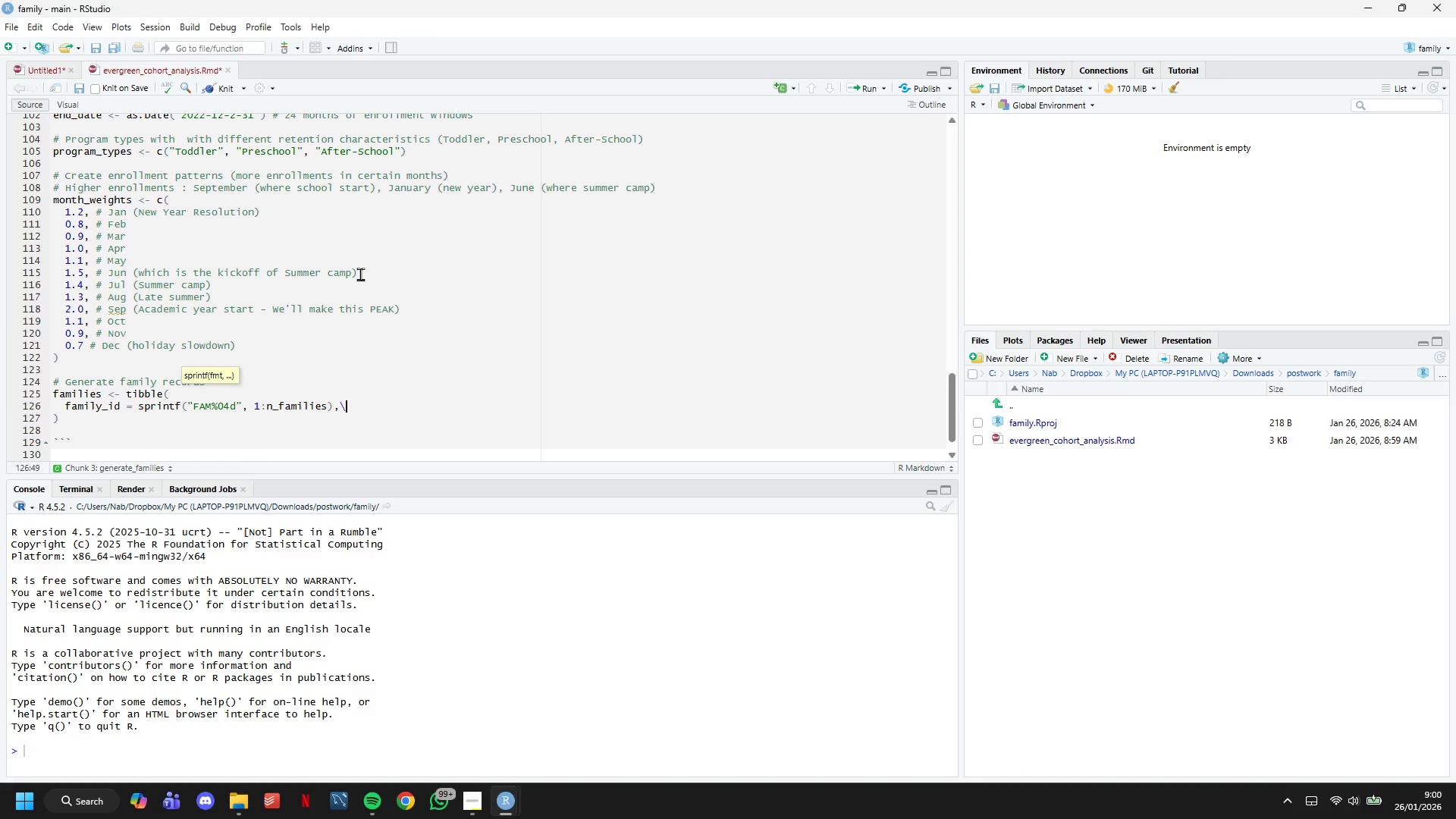 
key(Backslash)
 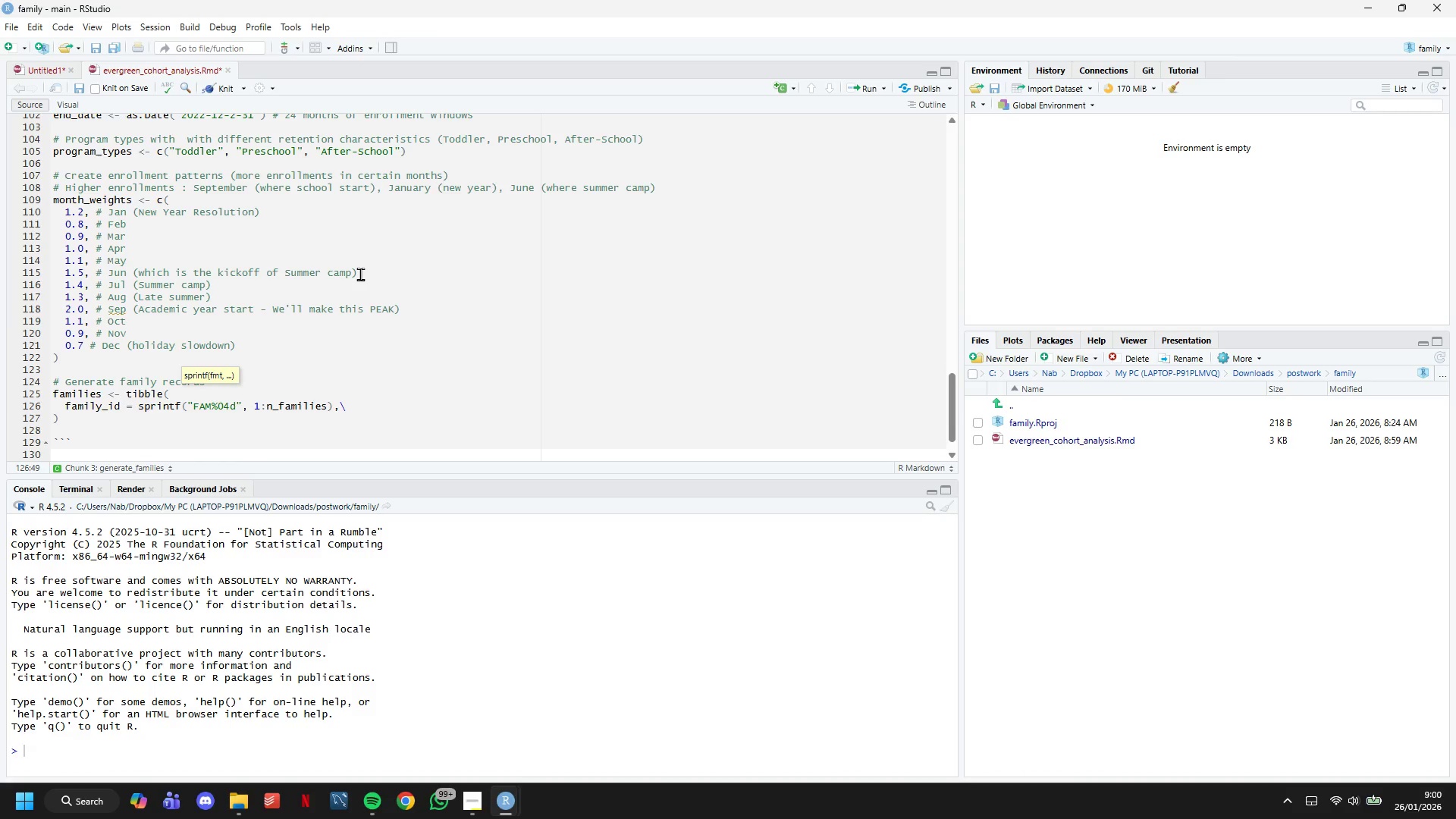 
key(Backspace)
 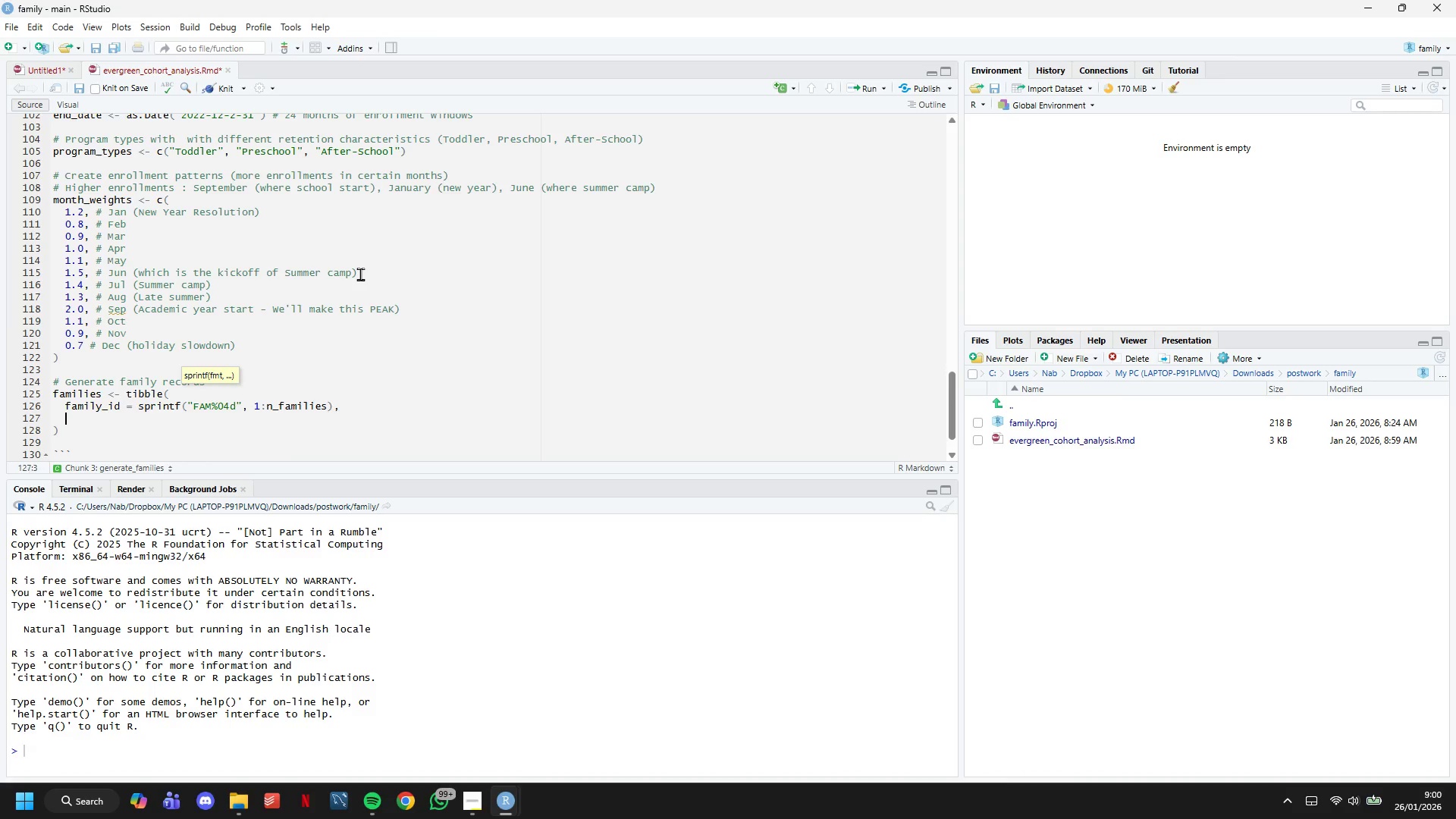 
key(Enter)
 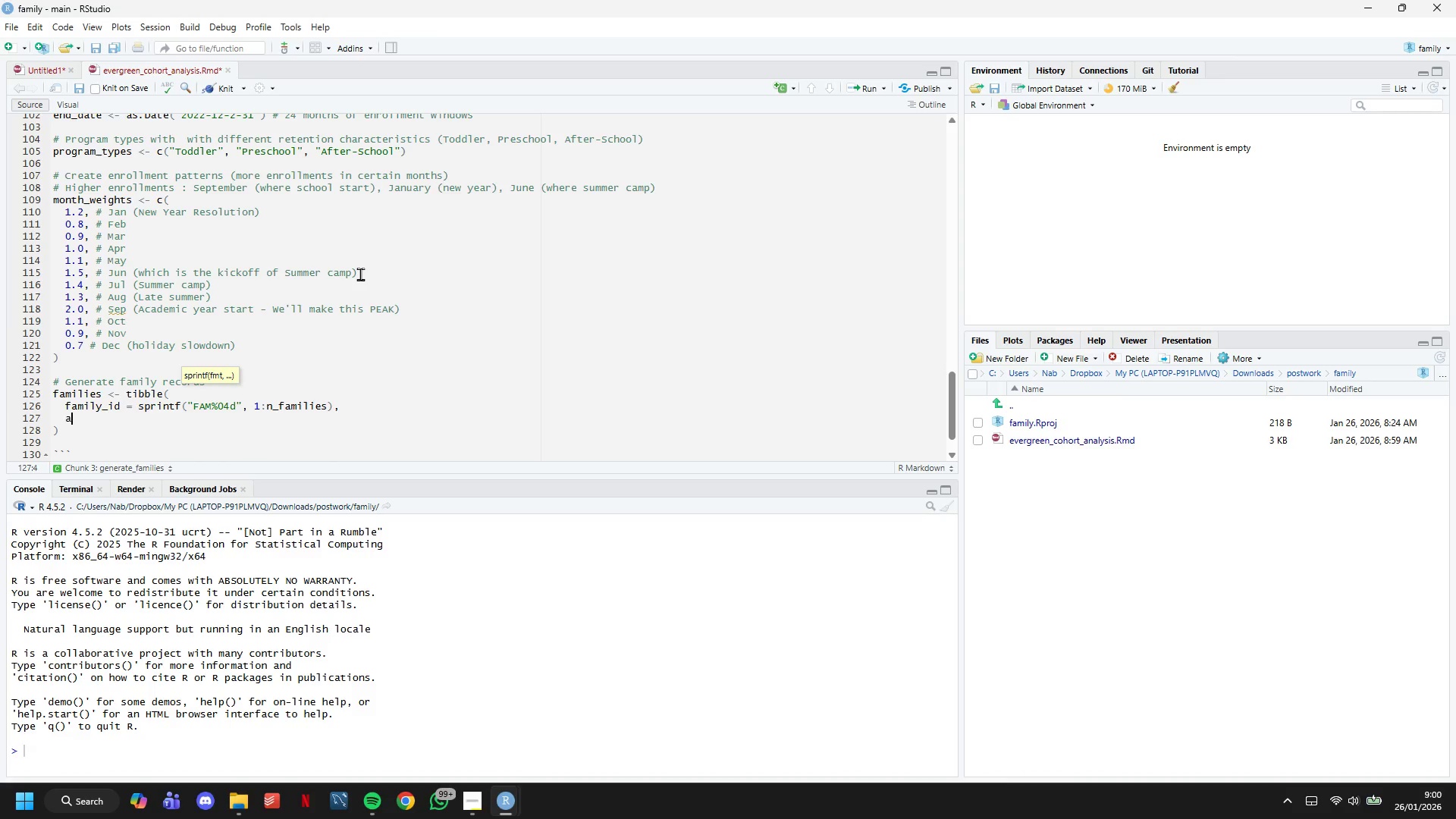 
type(assign)
 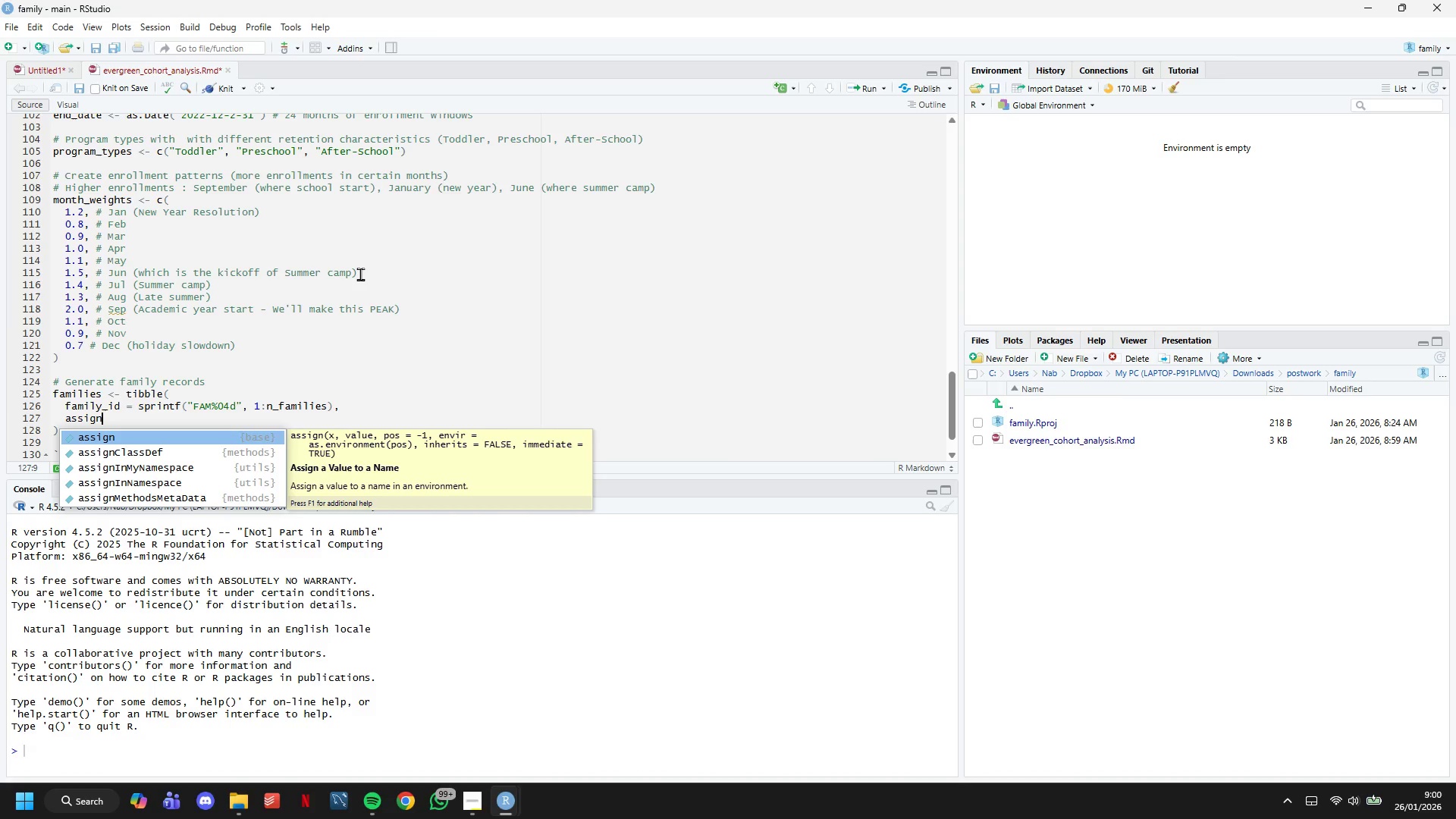 
wait(12.11)
 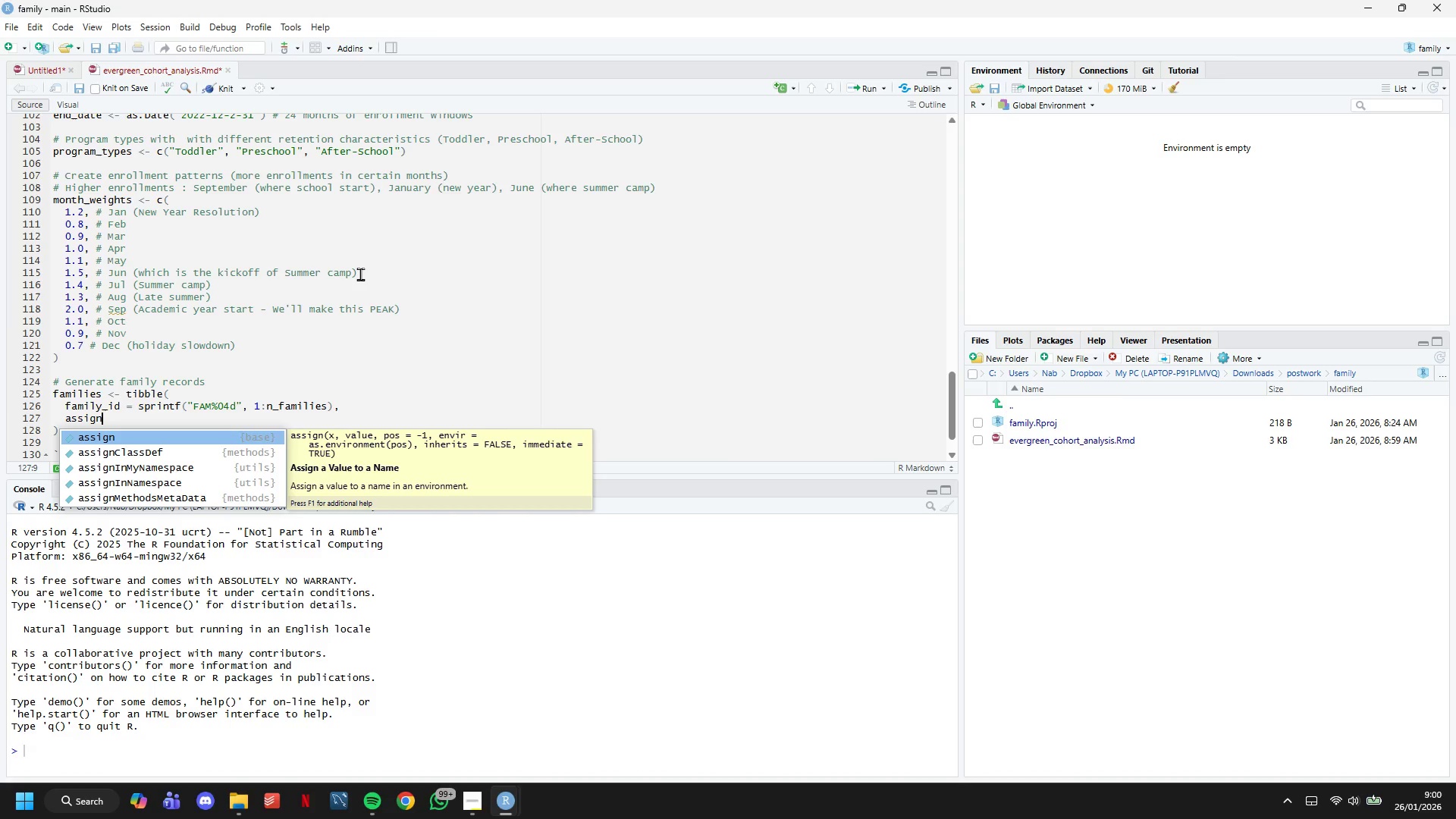 
key(Space)
 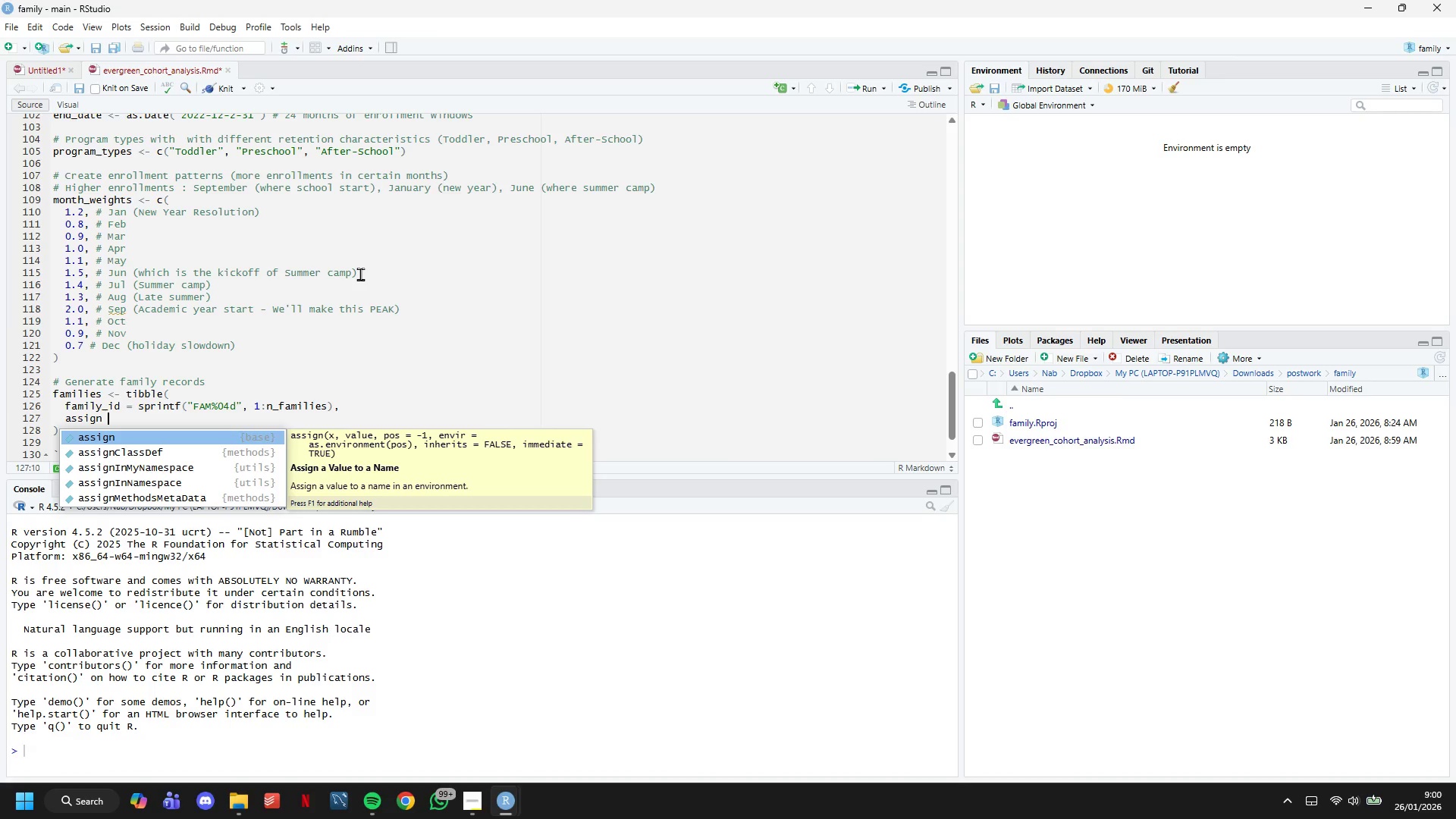 
key(Backspace)
 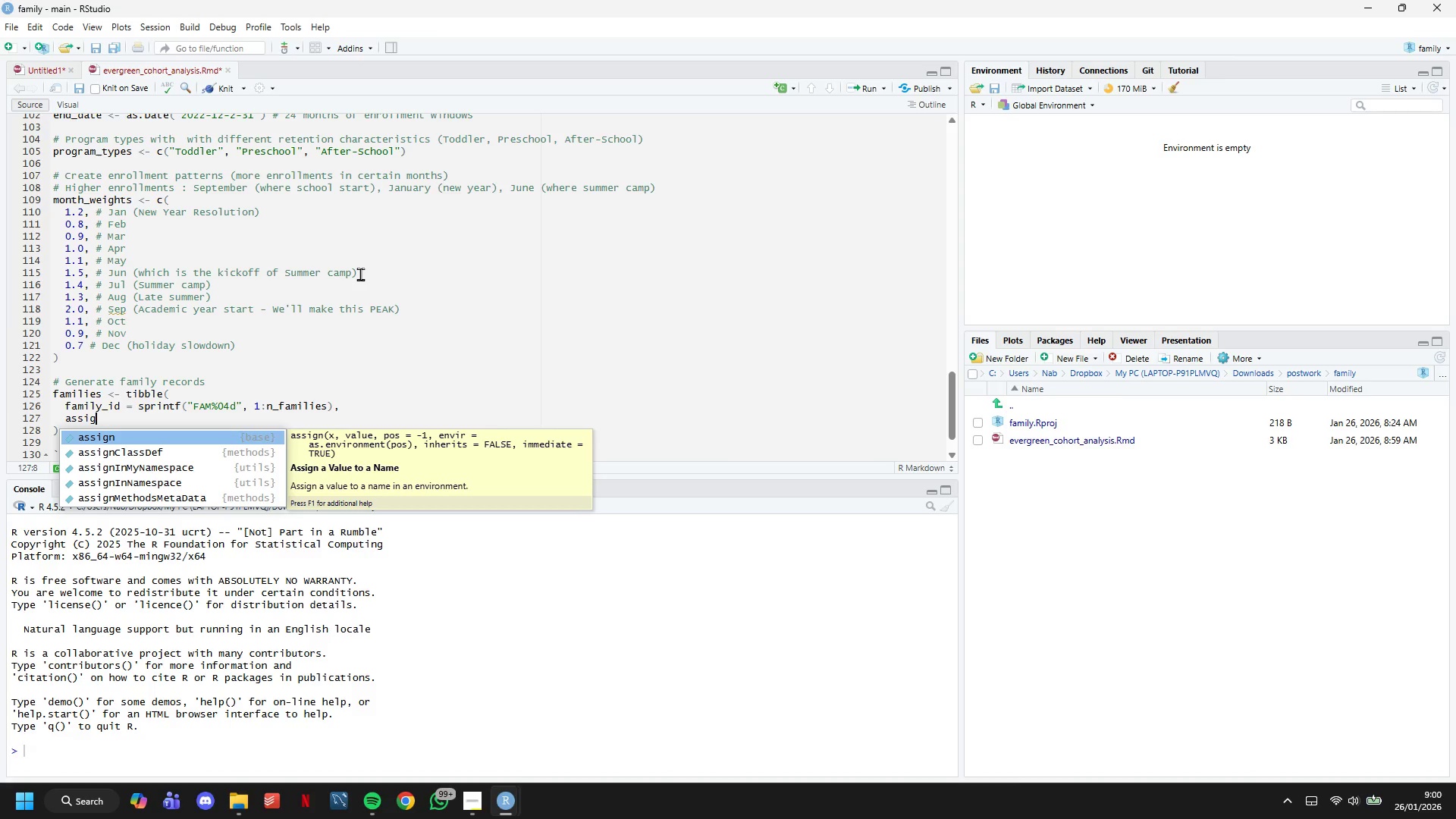 
key(Backspace)
 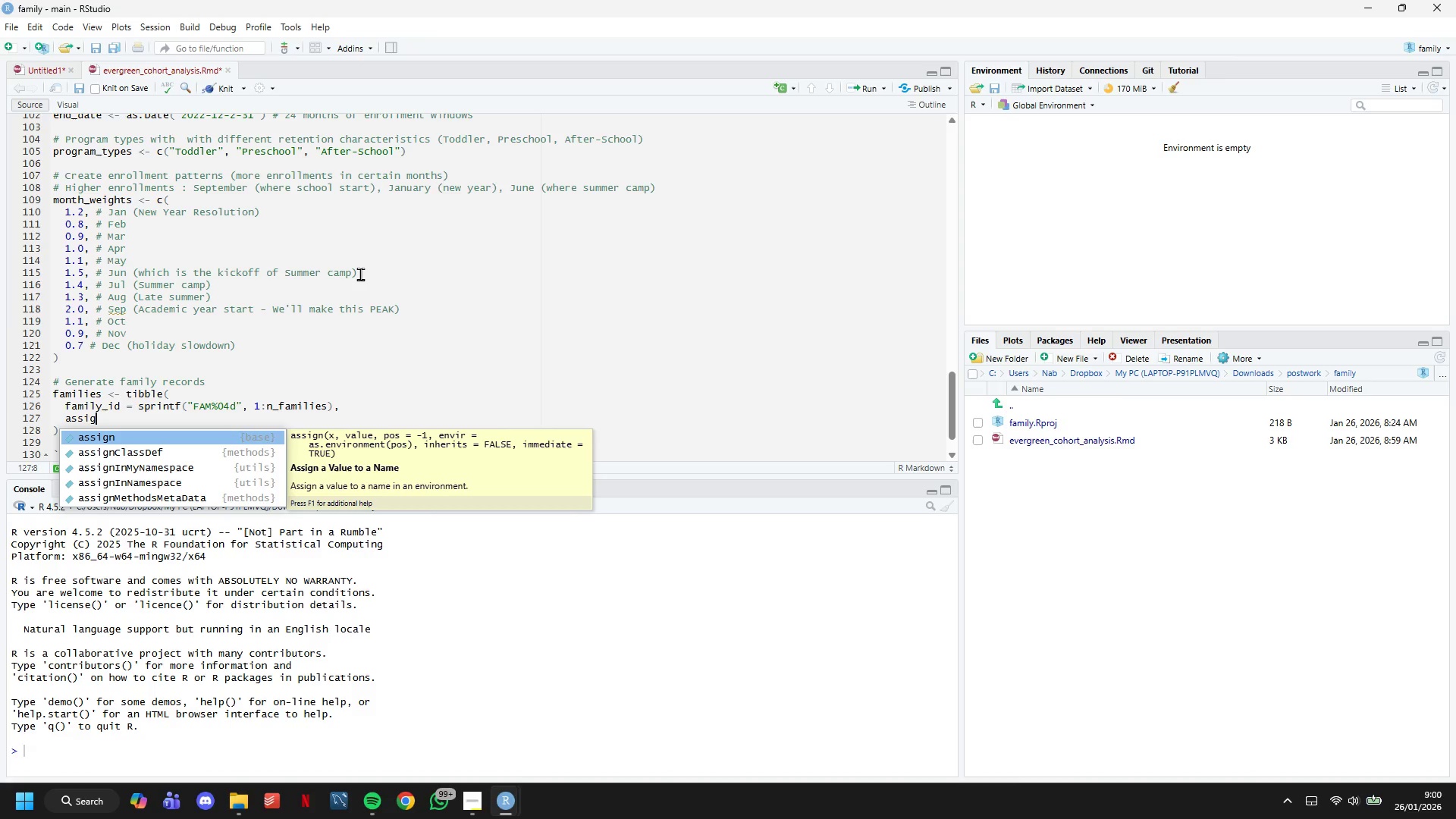 
key(Backspace)
 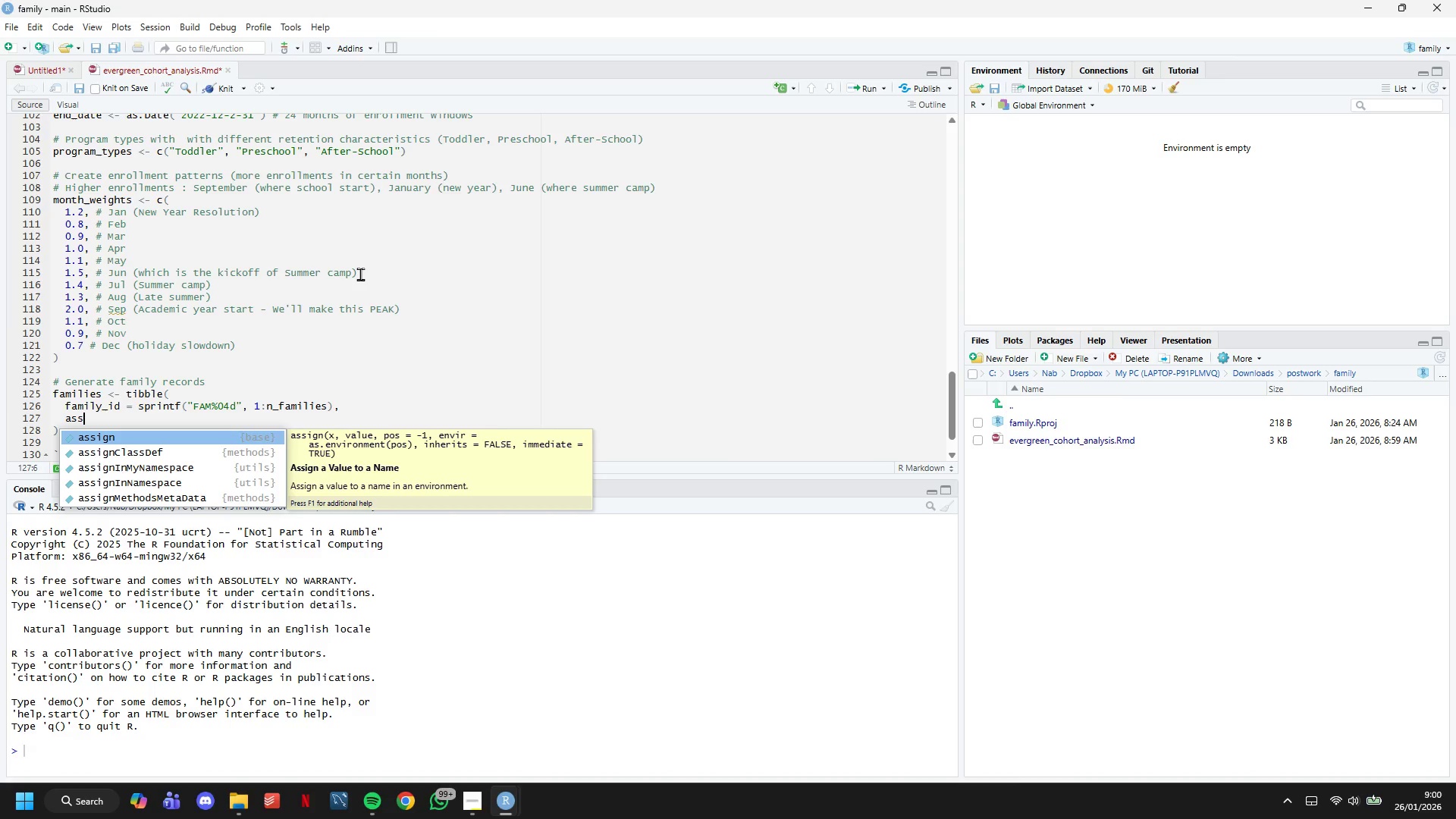 
key(Backspace)
 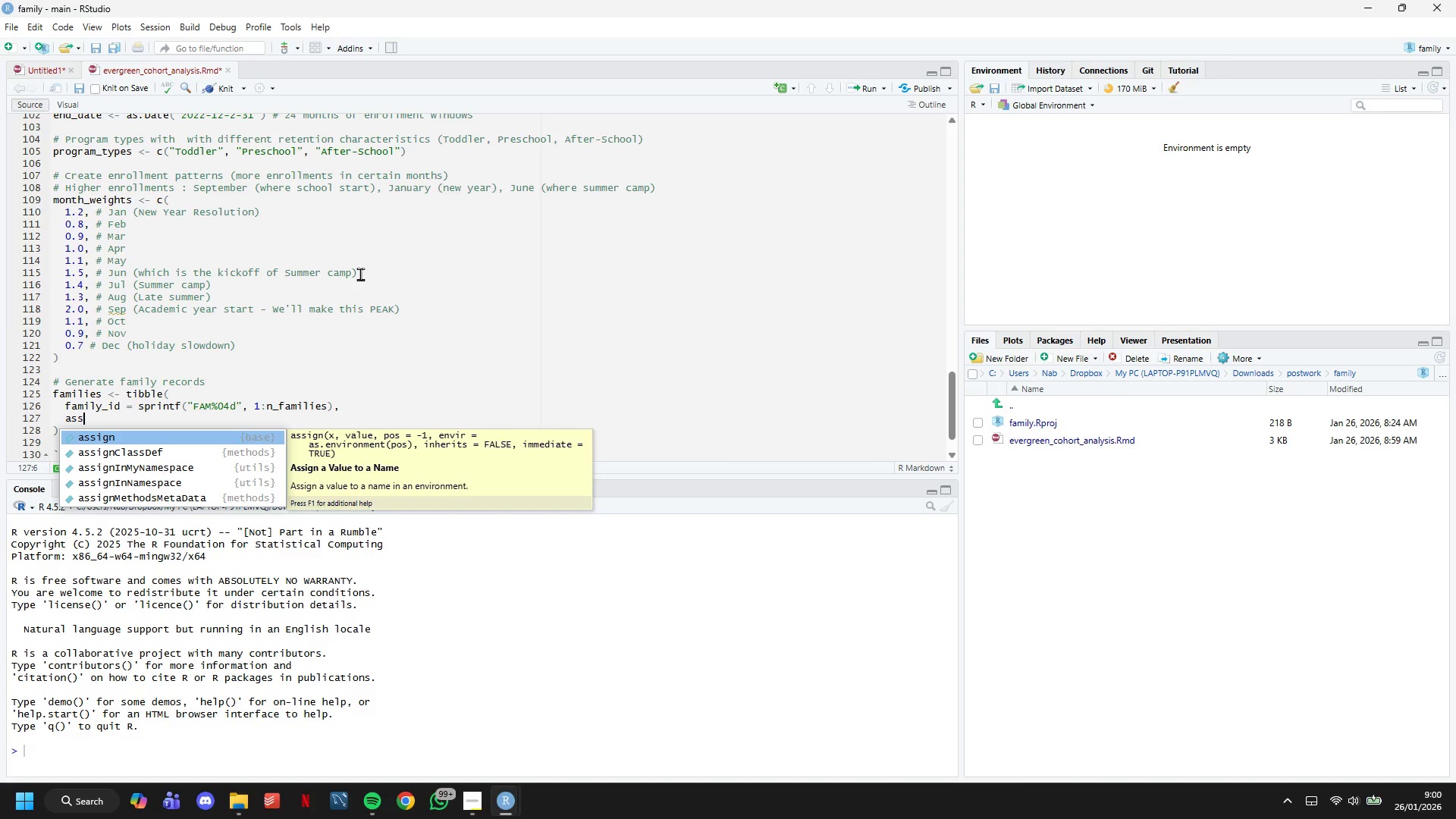 
key(Backspace)
 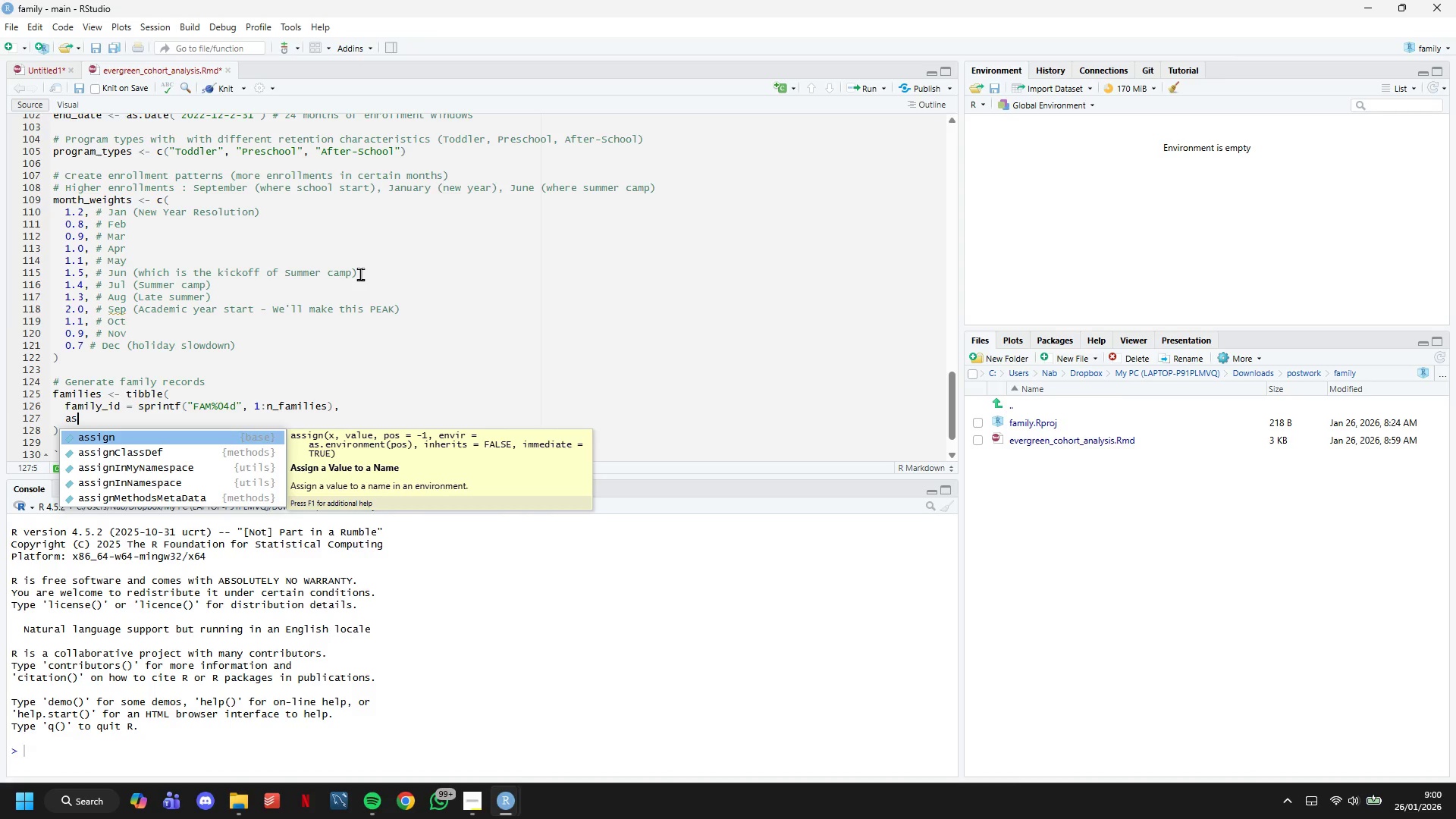 
key(Backspace)
 